 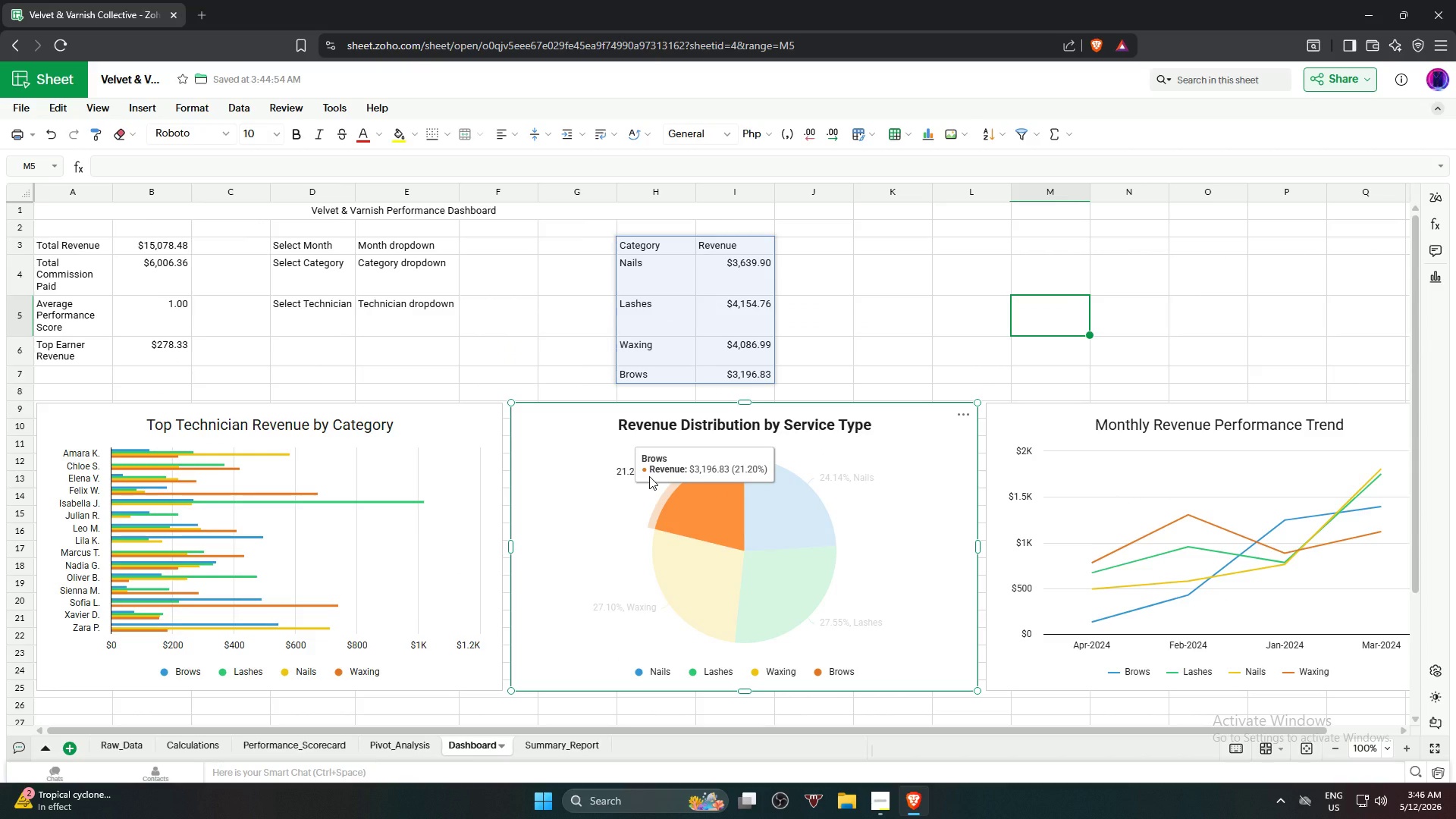 
scroll: coordinate [651, 462], scroll_direction: down, amount: 4.0
 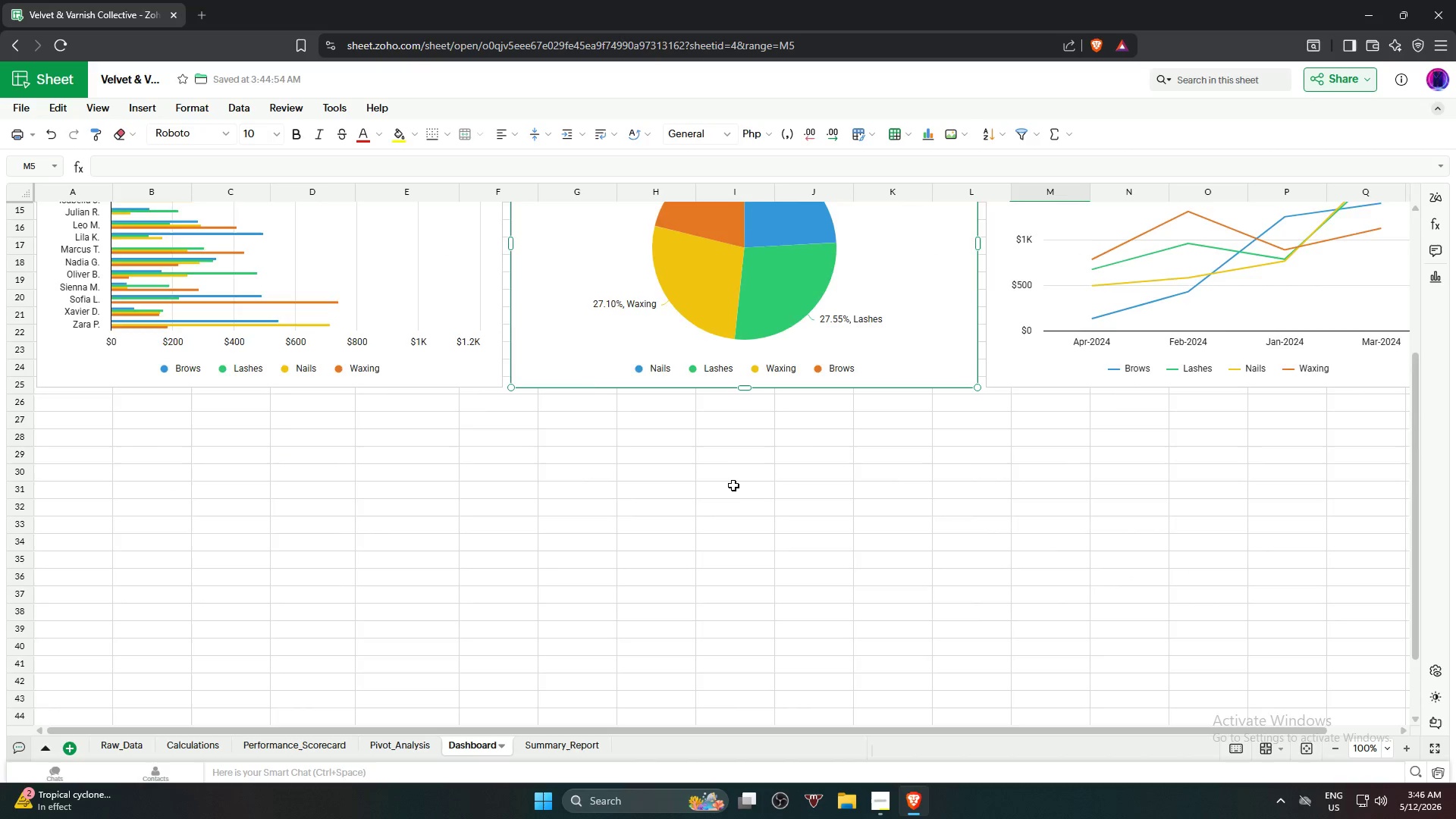 
scroll: coordinate [925, 350], scroll_direction: up, amount: 13.0
 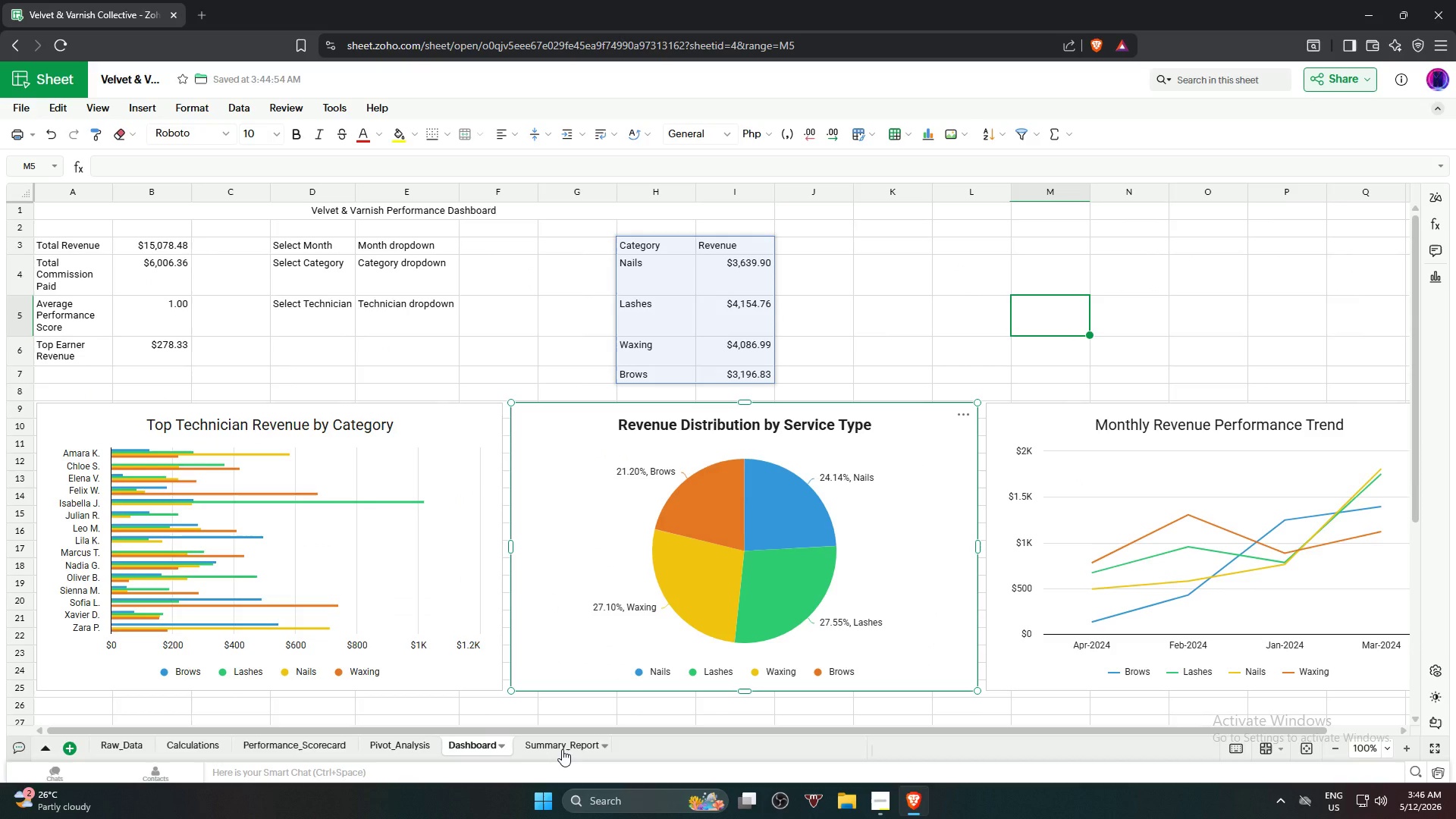 
wait(5.06)
 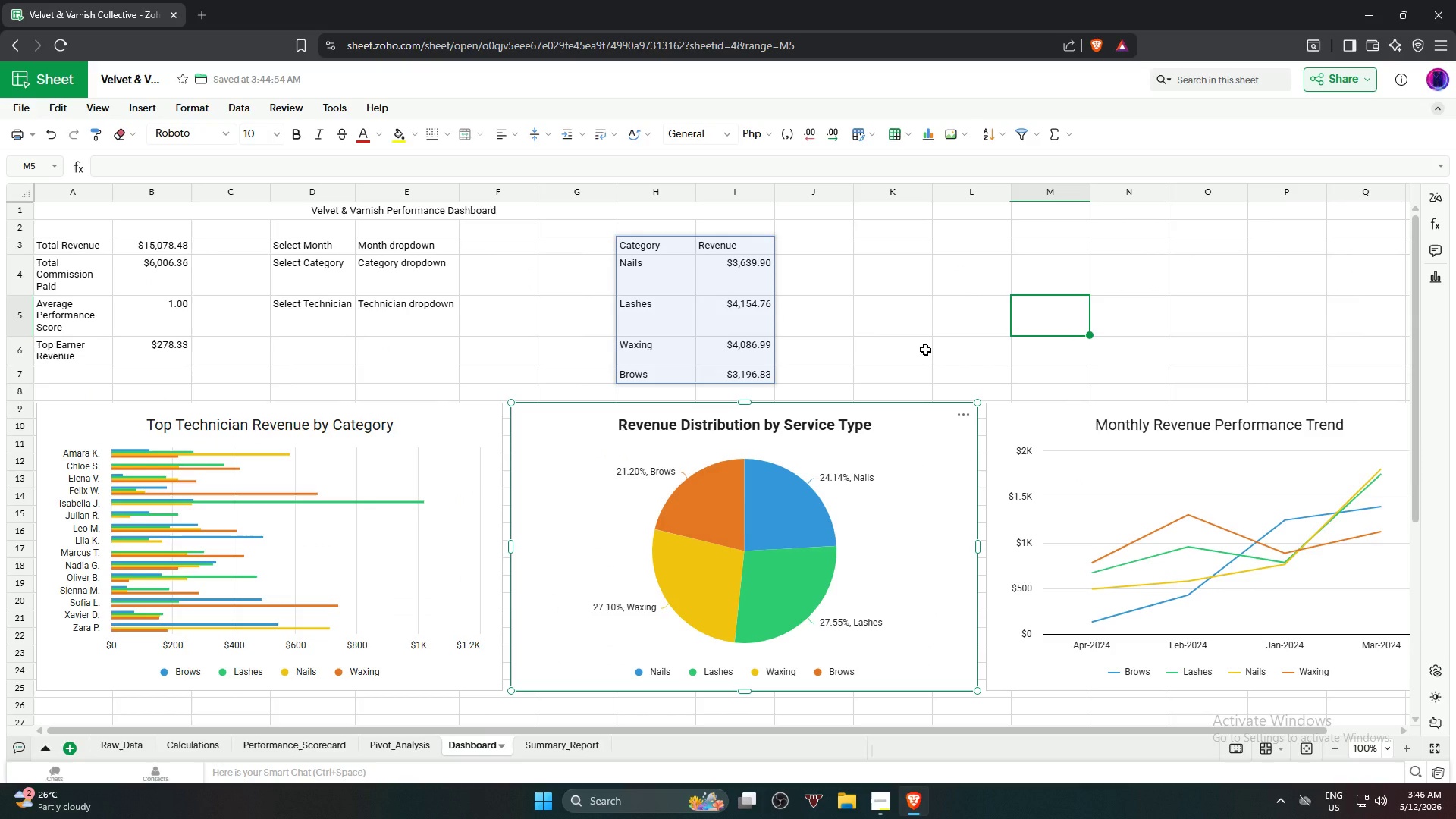 
scroll: coordinate [743, 649], scroll_direction: down, amount: 2.0
 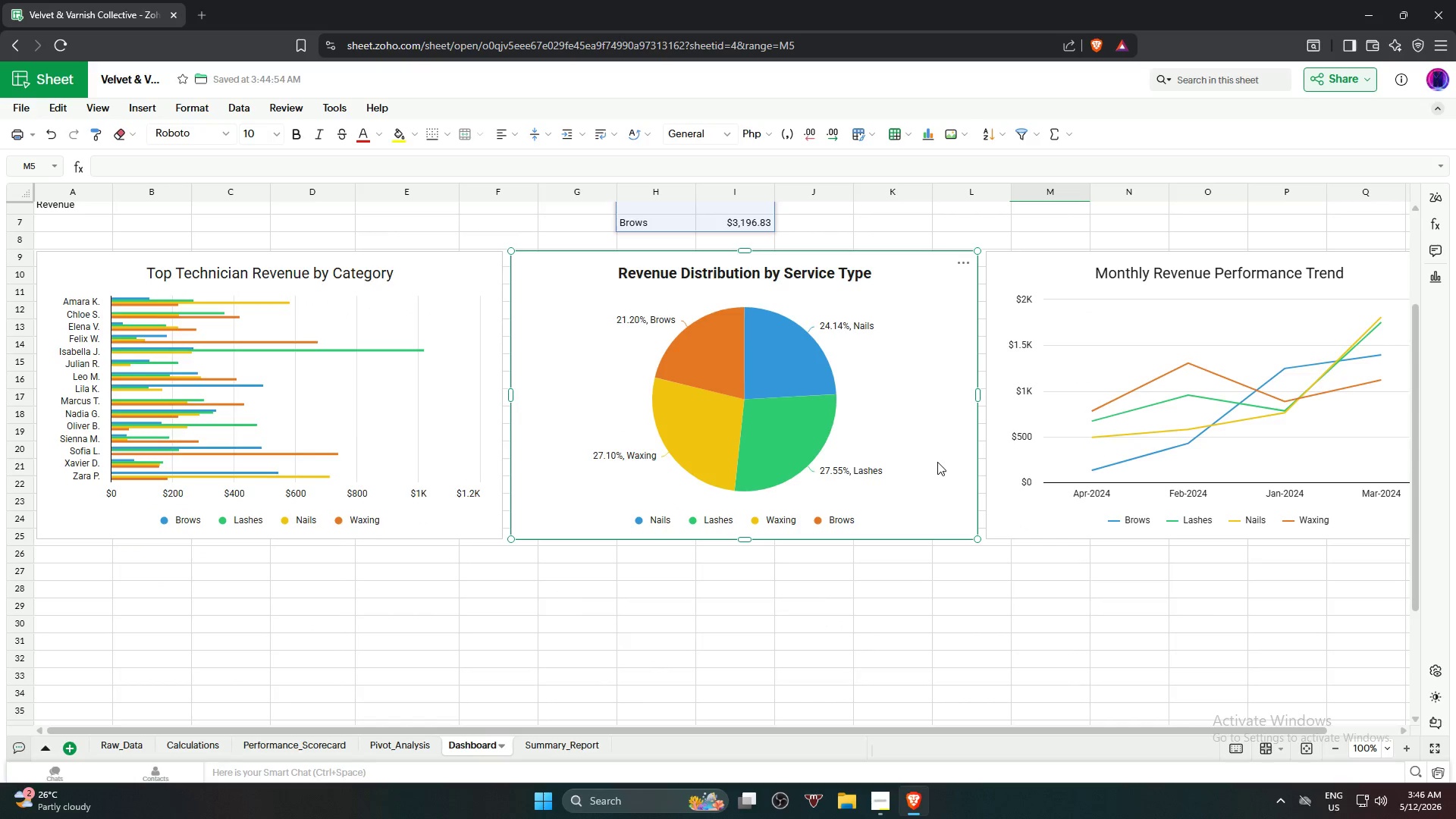 
scroll: coordinate [894, 529], scroll_direction: up, amount: 5.0
 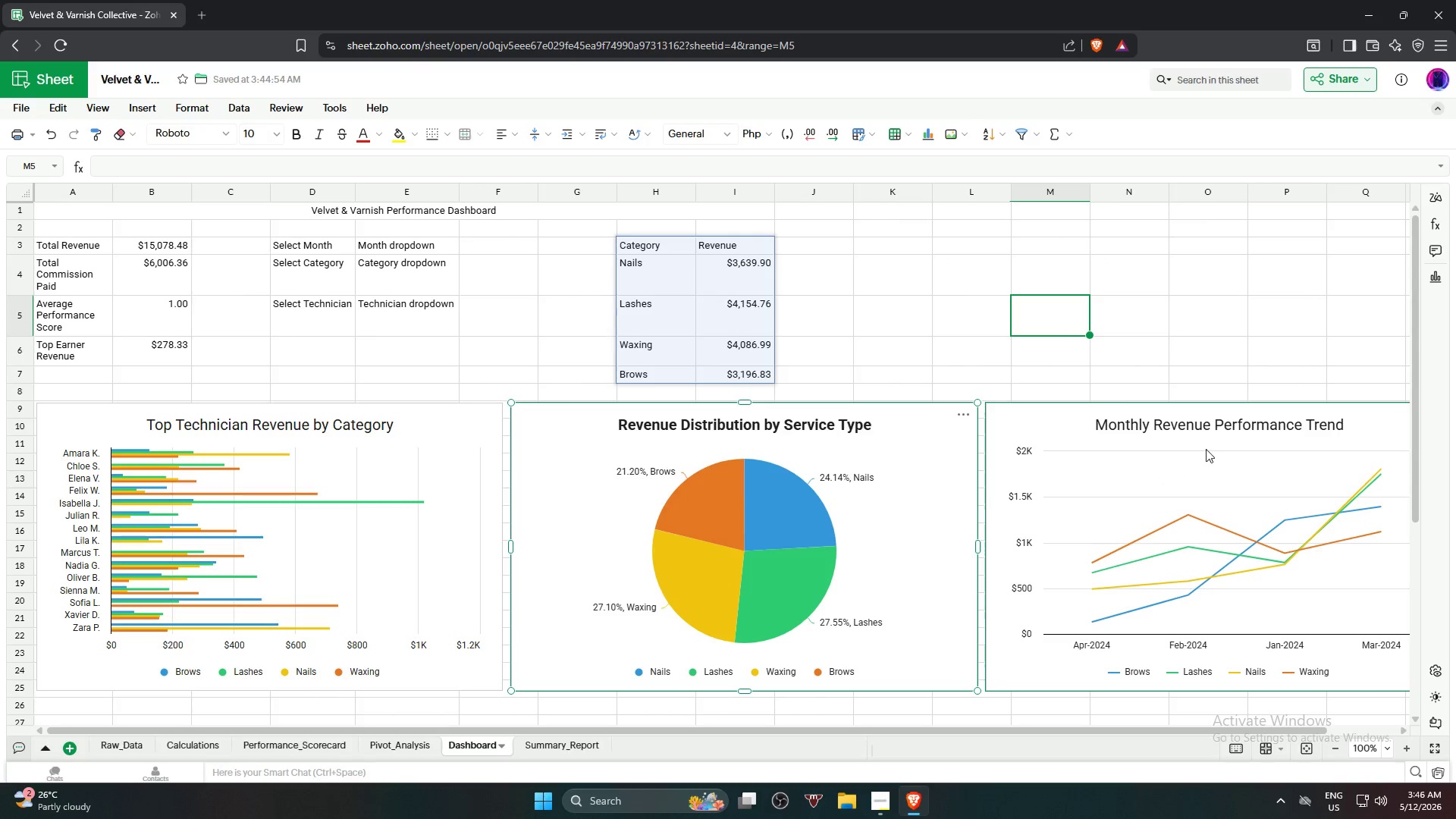 
wait(5.34)
 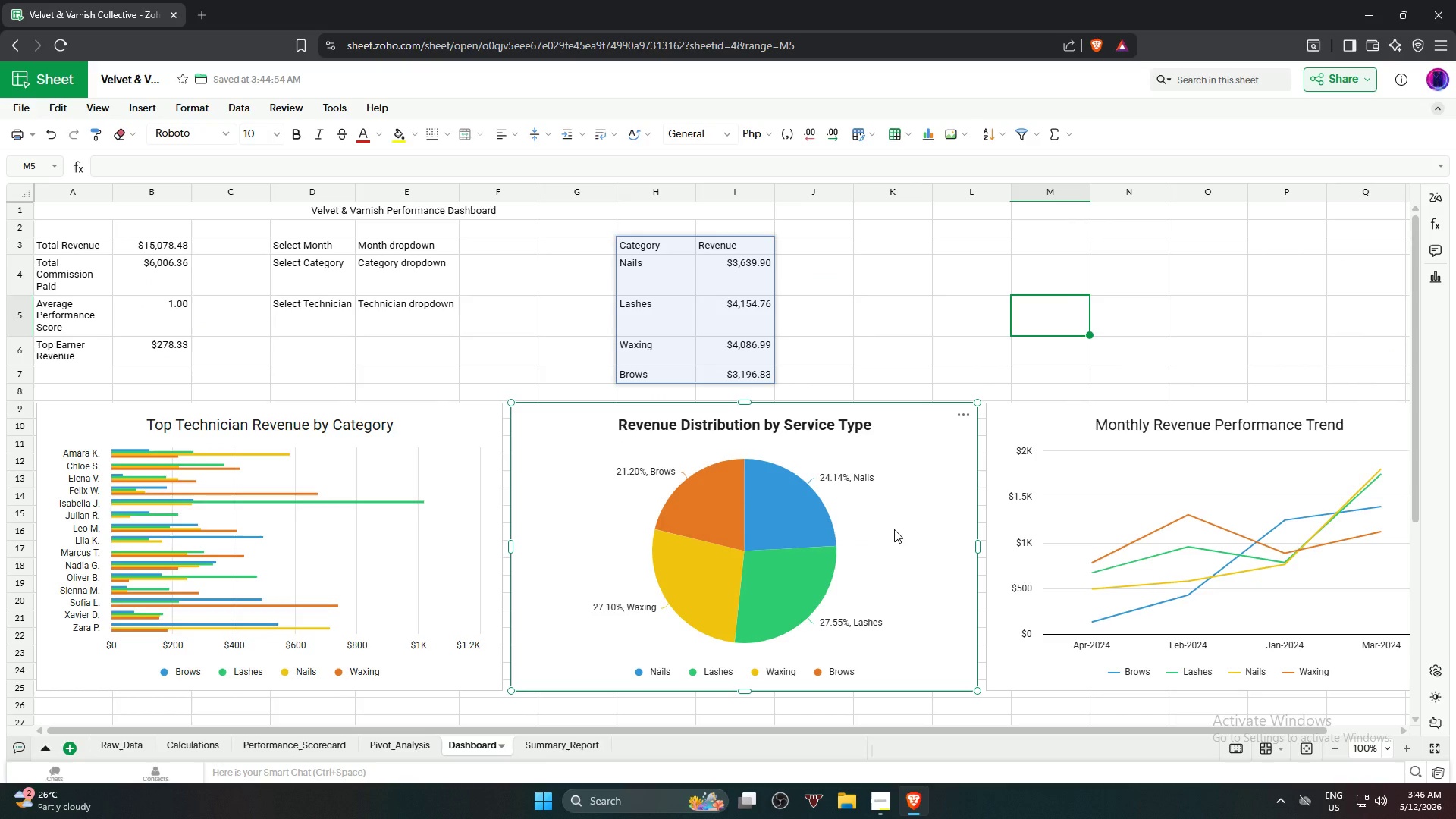 
left_click([1205, 444])
 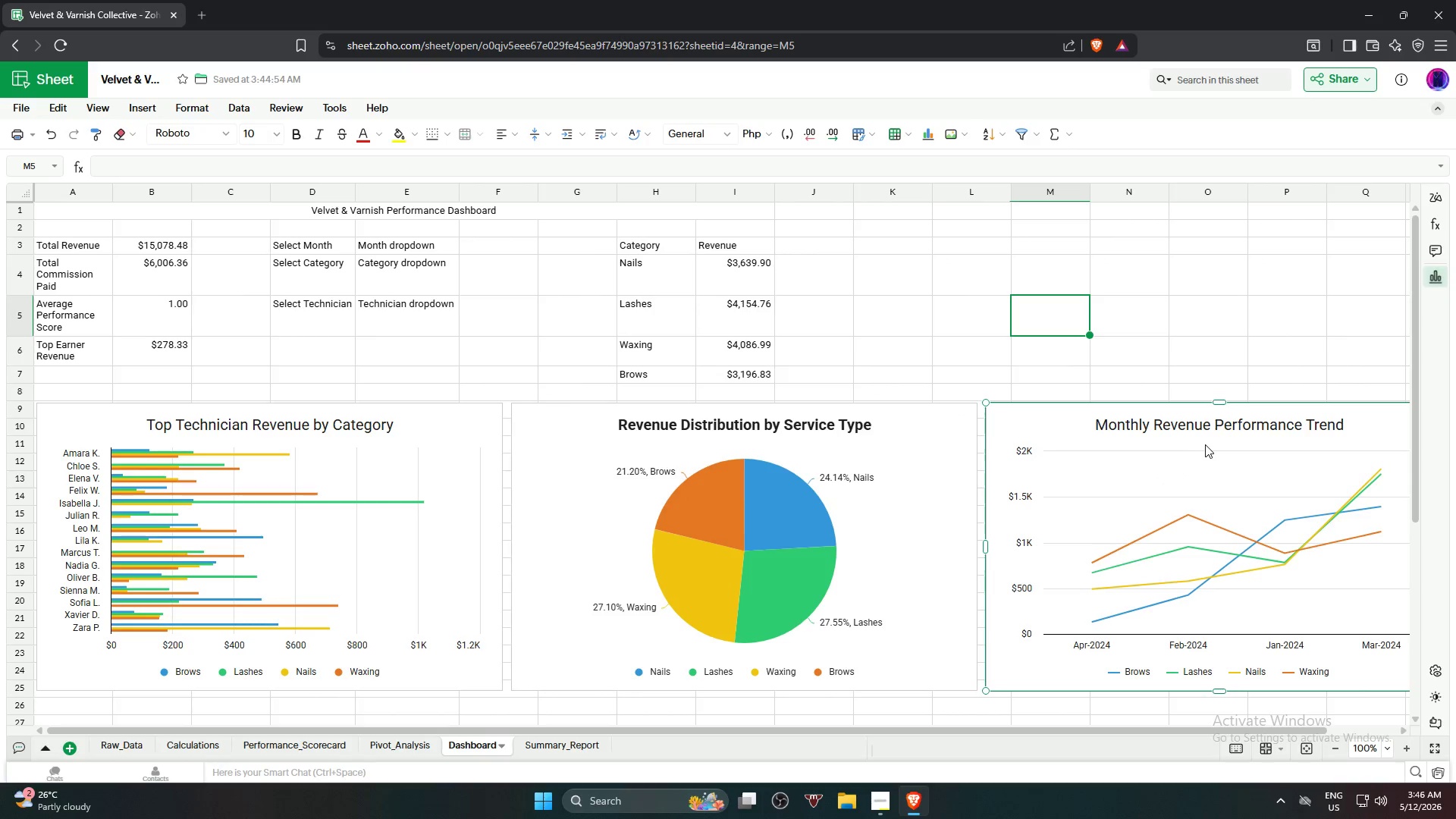 
left_click_drag(start_coordinate=[1205, 444], to_coordinate=[497, 692])
 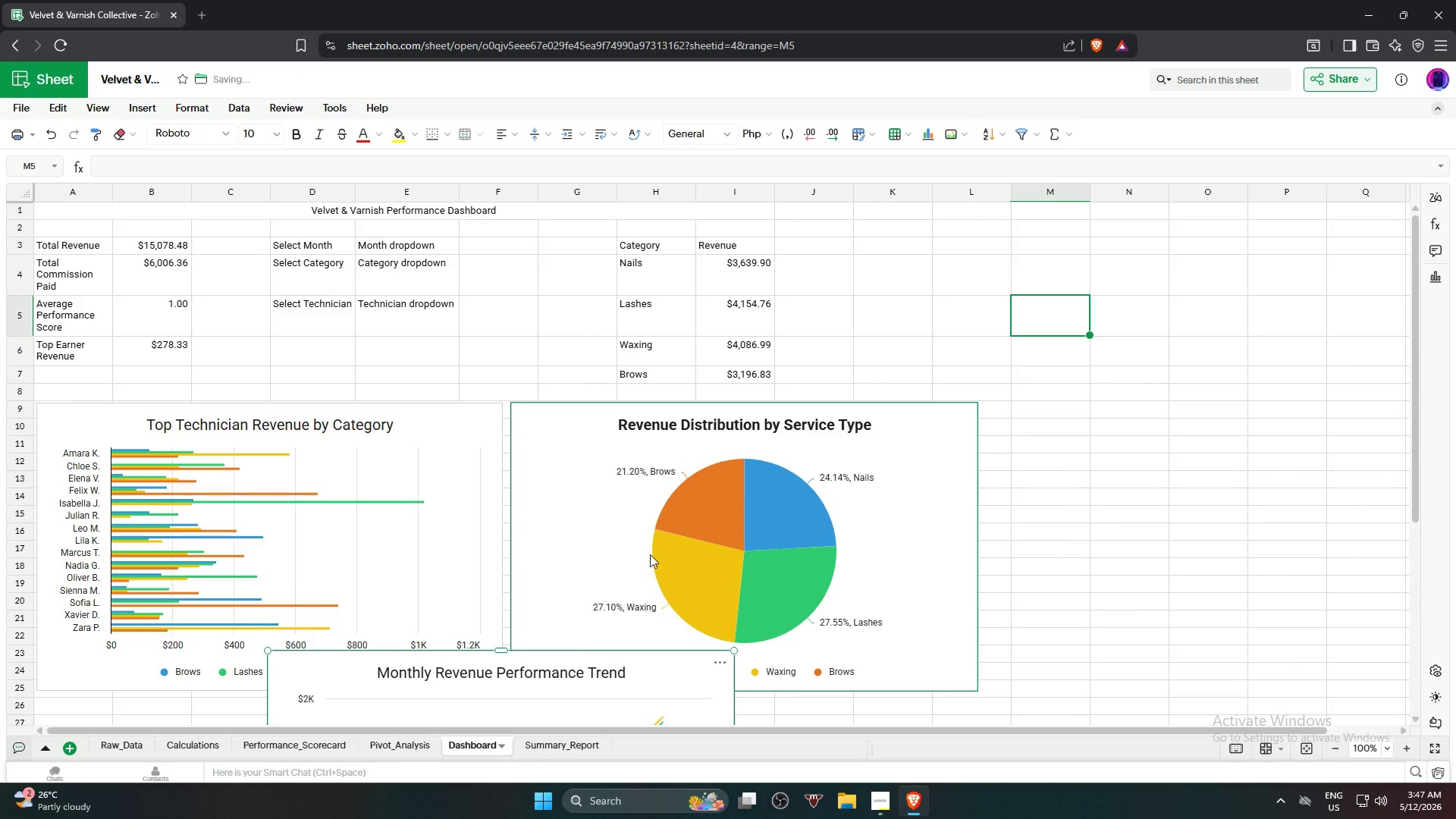 
scroll: coordinate [650, 550], scroll_direction: down, amount: 4.0
 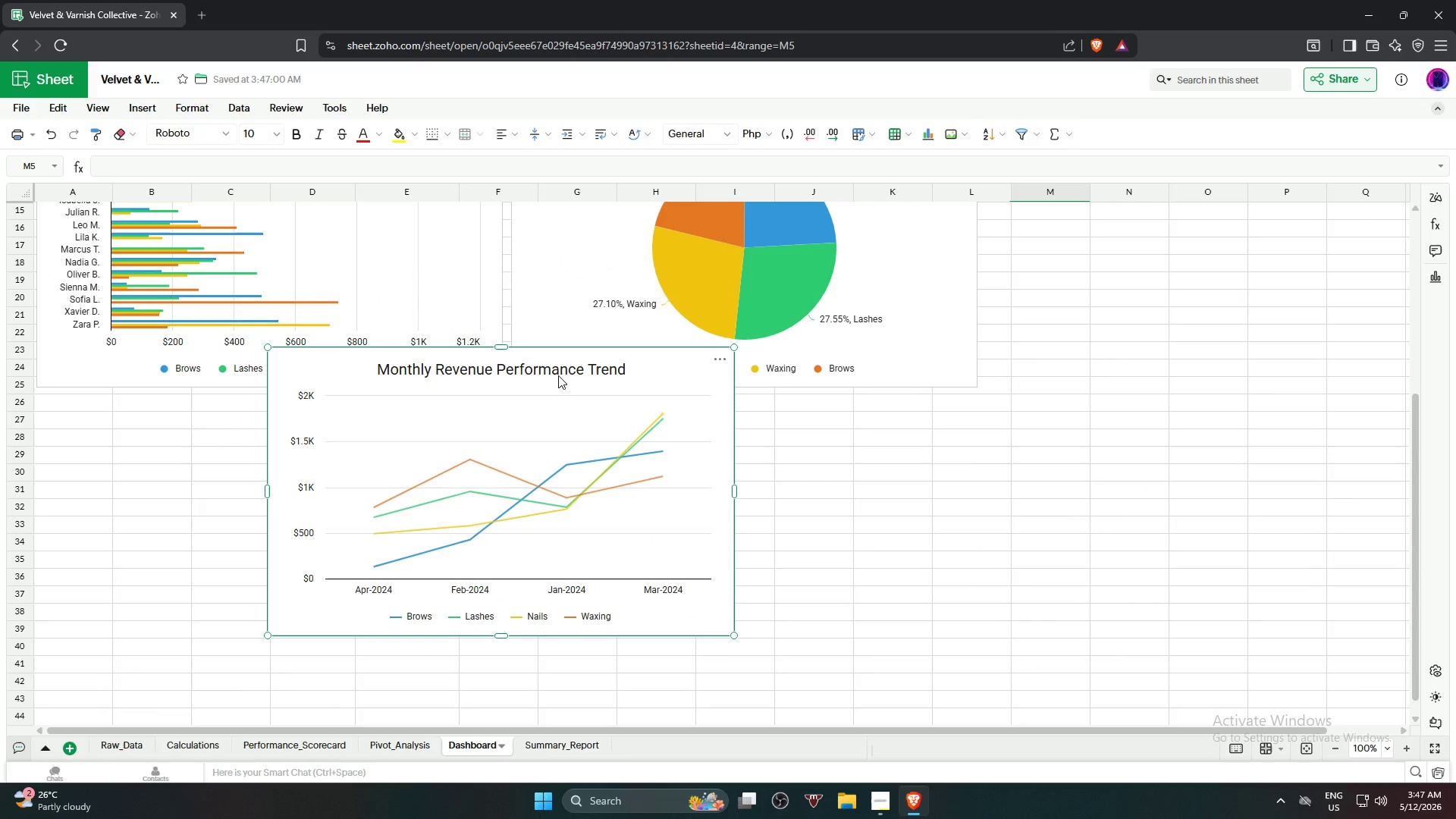 
left_click_drag(start_coordinate=[535, 382], to_coordinate=[541, 429])
 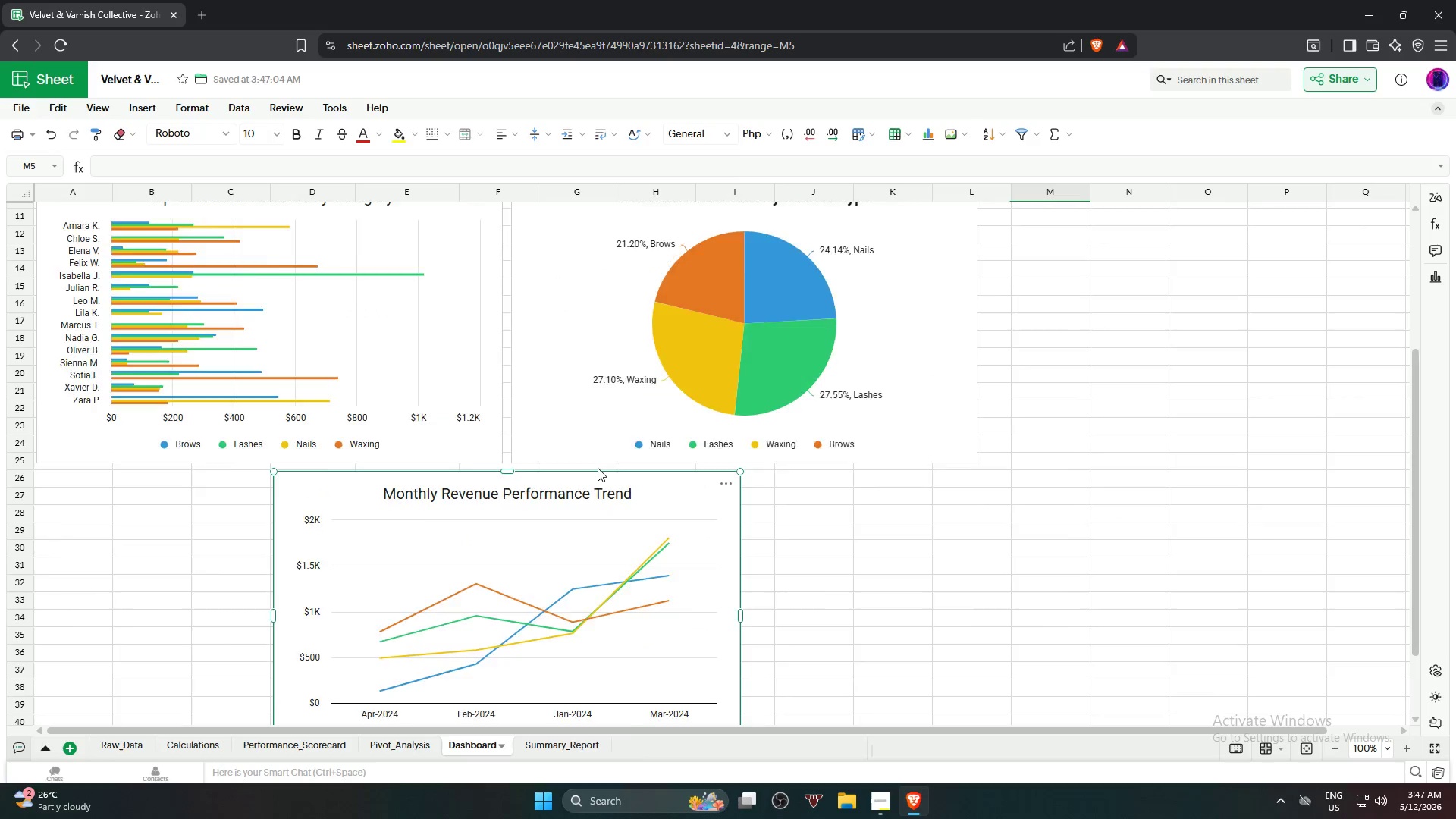 
scroll: coordinate [598, 468], scroll_direction: up, amount: 5.0
 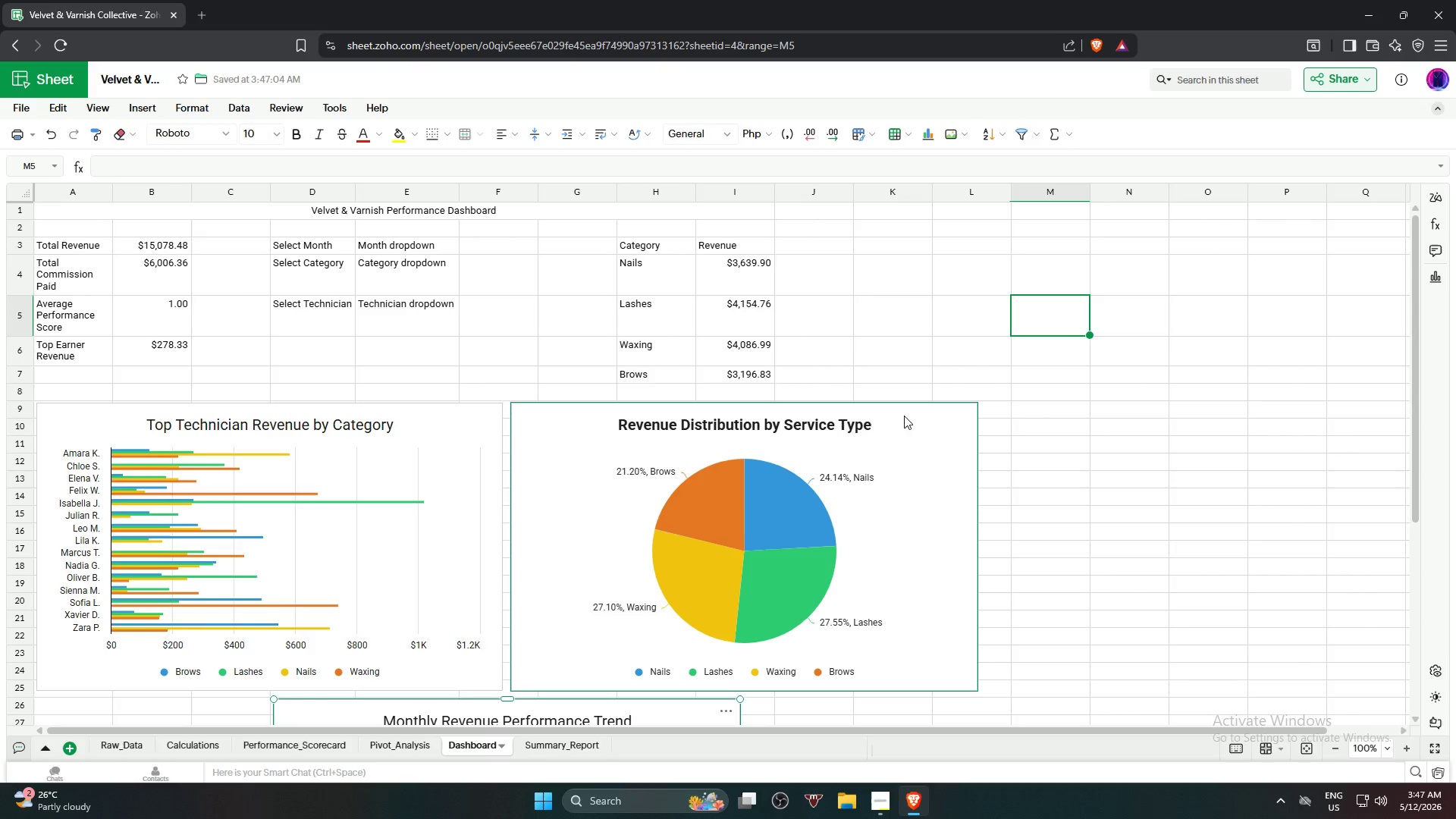 
left_click_drag(start_coordinate=[904, 437], to_coordinate=[1015, 446])
 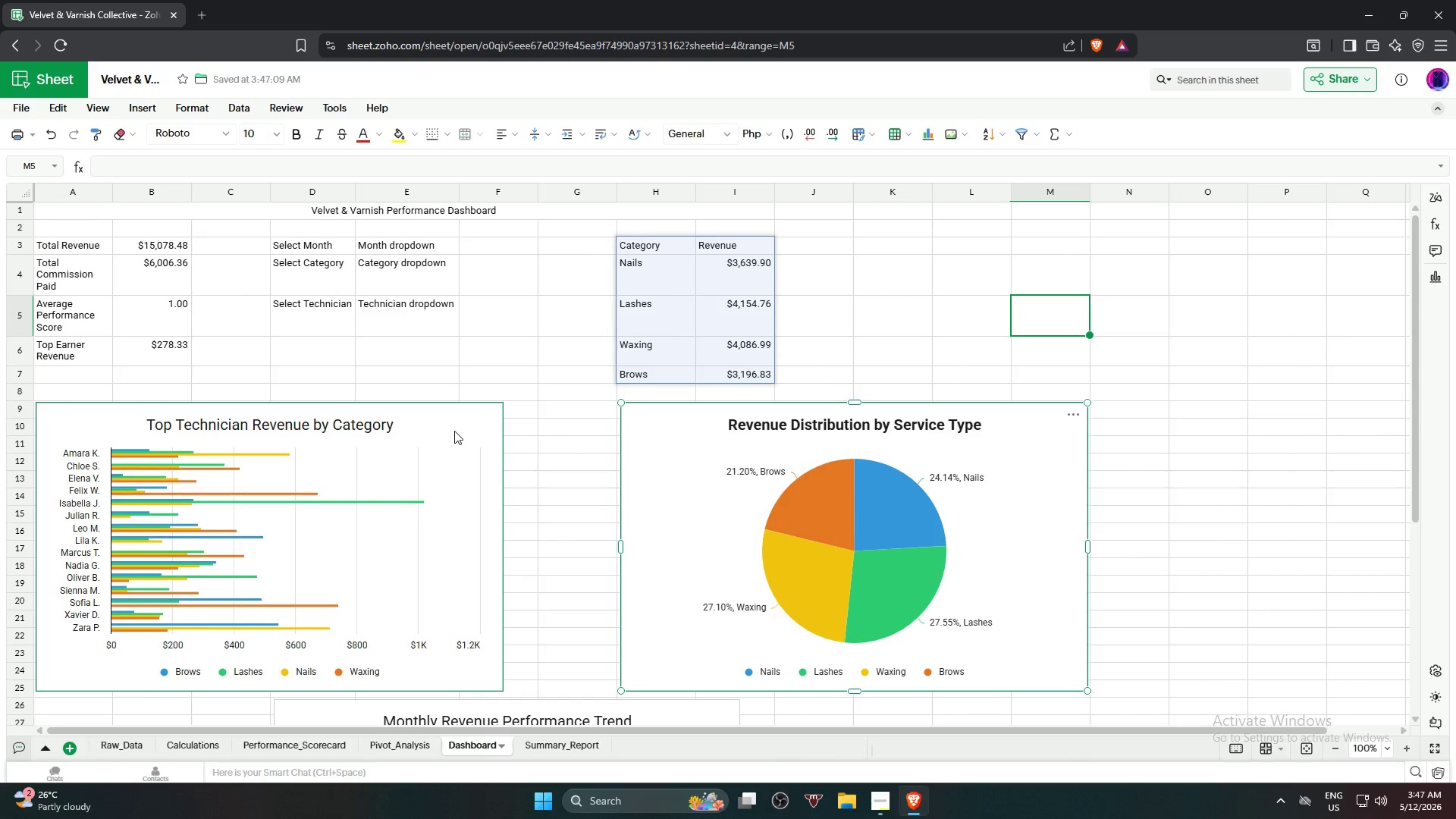 
left_click_drag(start_coordinate=[503, 533], to_coordinate=[504, 537])
 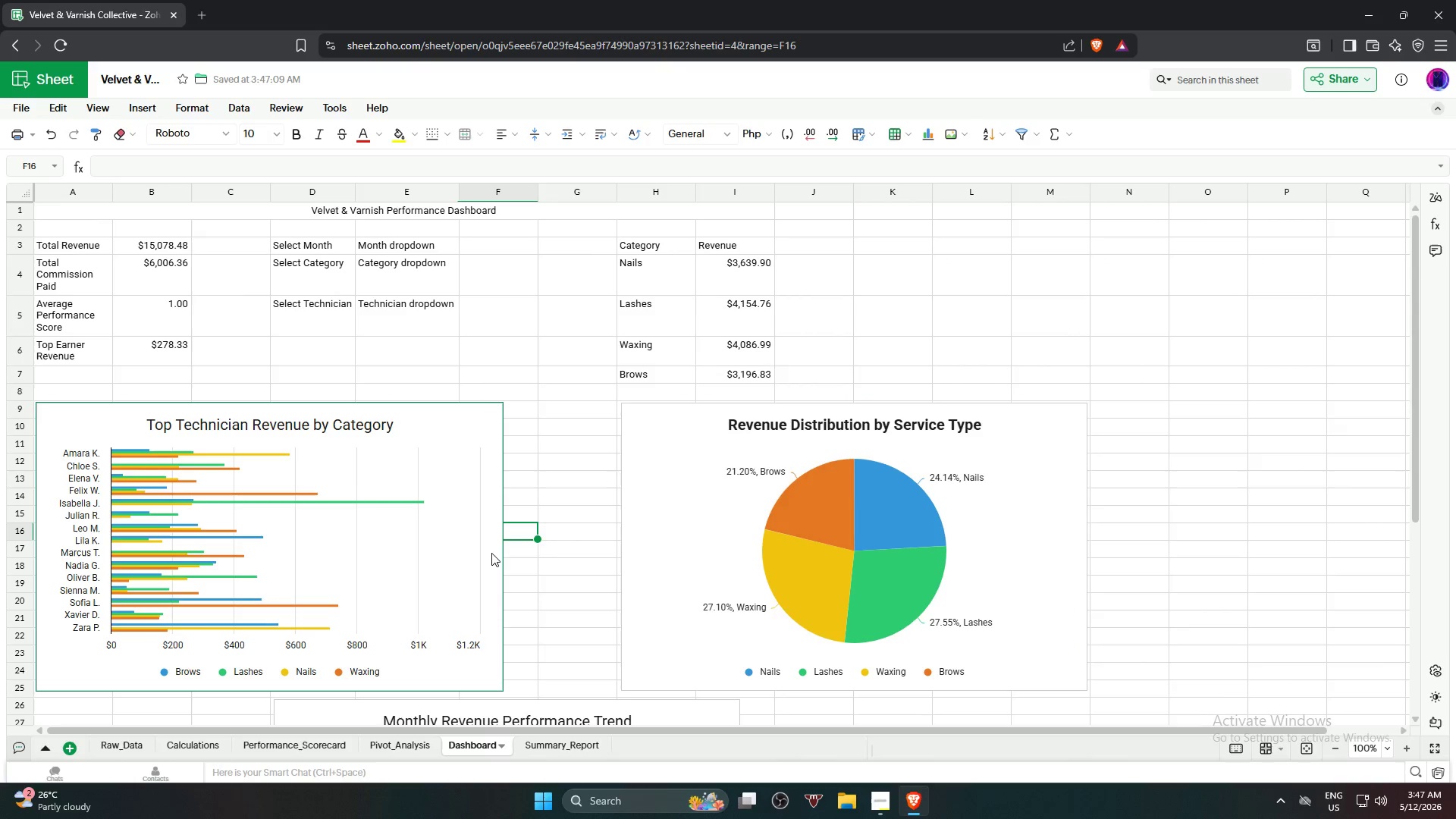 
left_click([491, 553])
 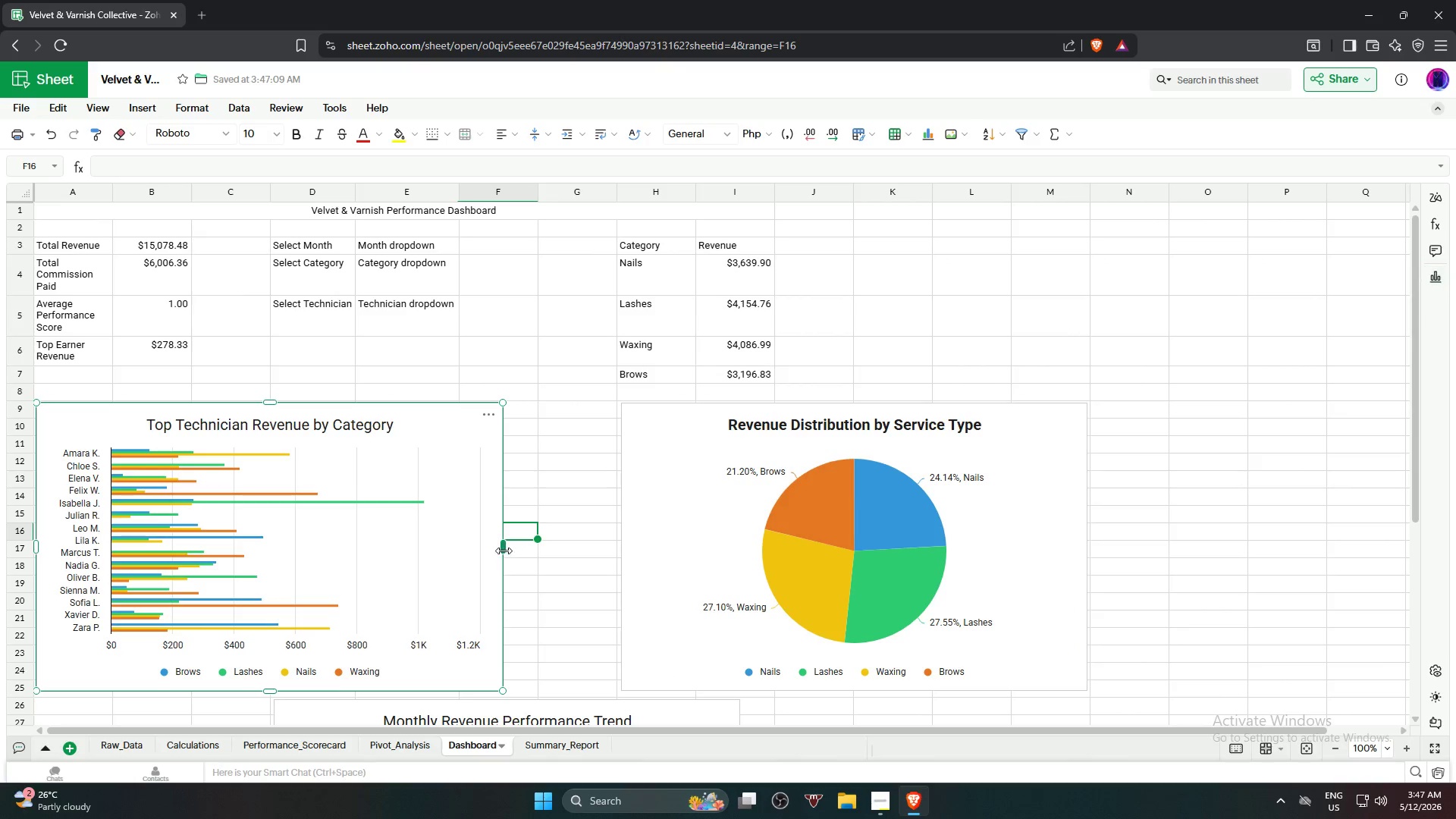 
left_click_drag(start_coordinate=[503, 551], to_coordinate=[571, 551])
 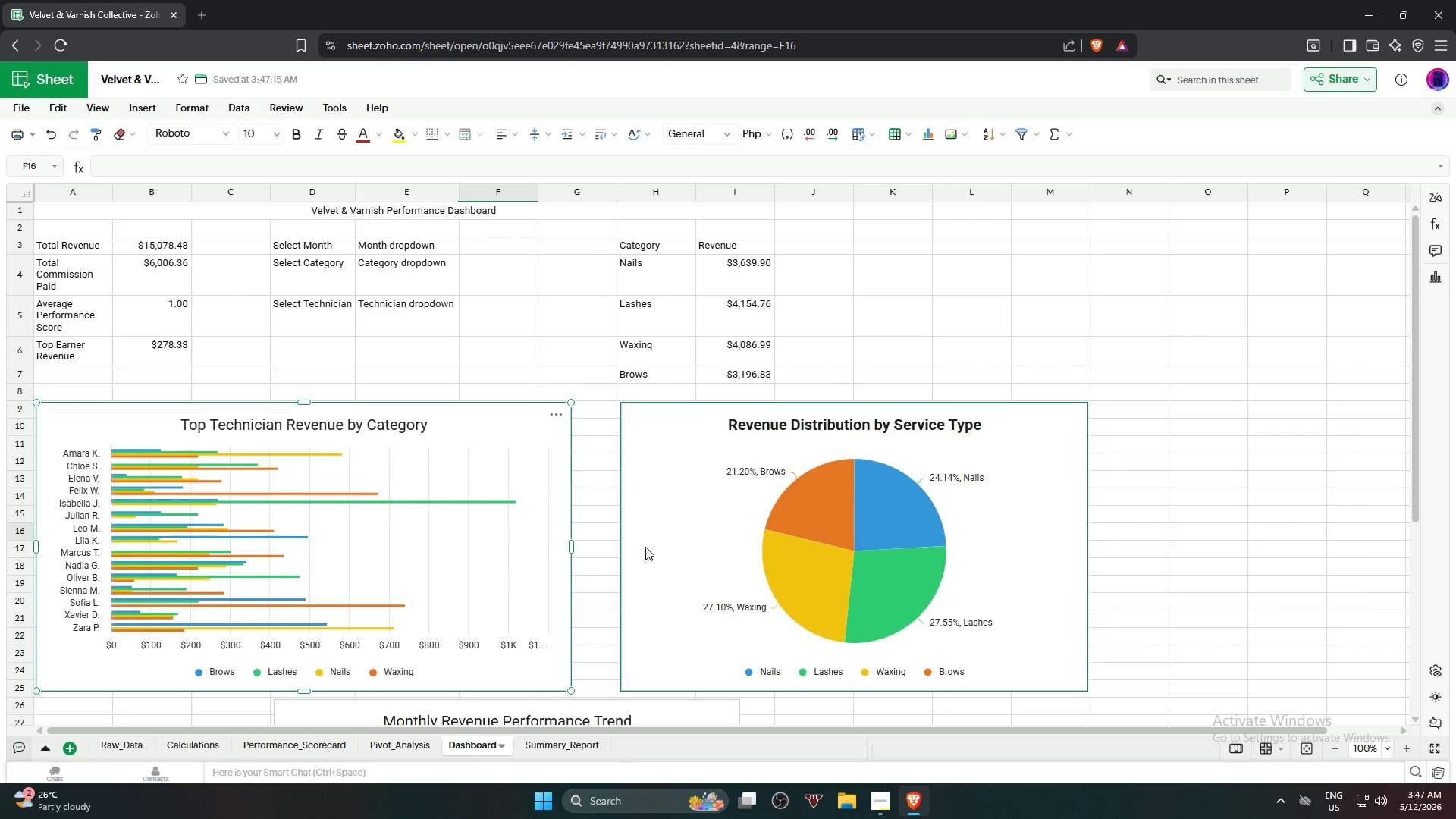 
left_click([644, 542])
 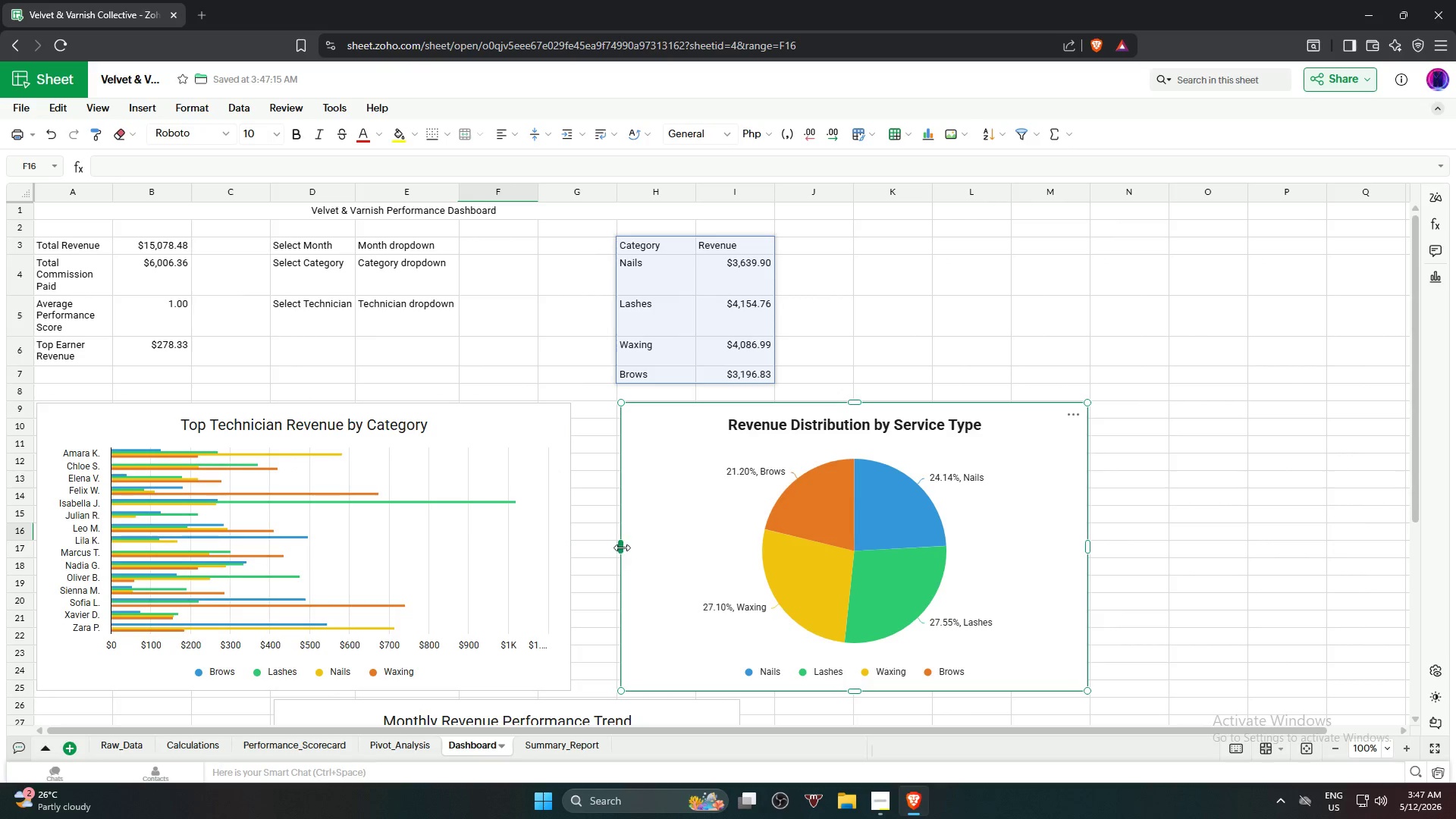 
left_click_drag(start_coordinate=[622, 548], to_coordinate=[577, 545])
 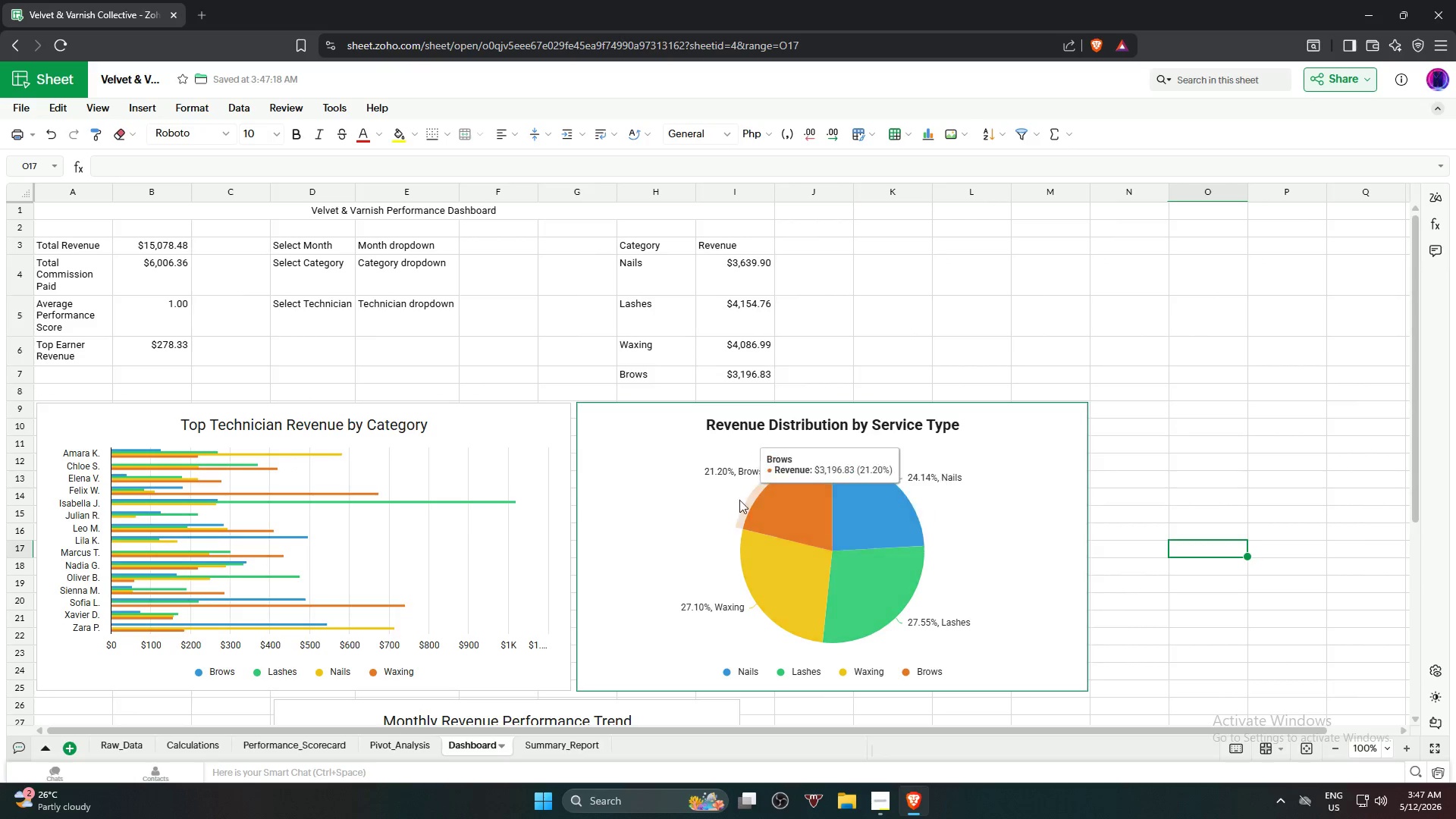 
left_click([596, 512])
 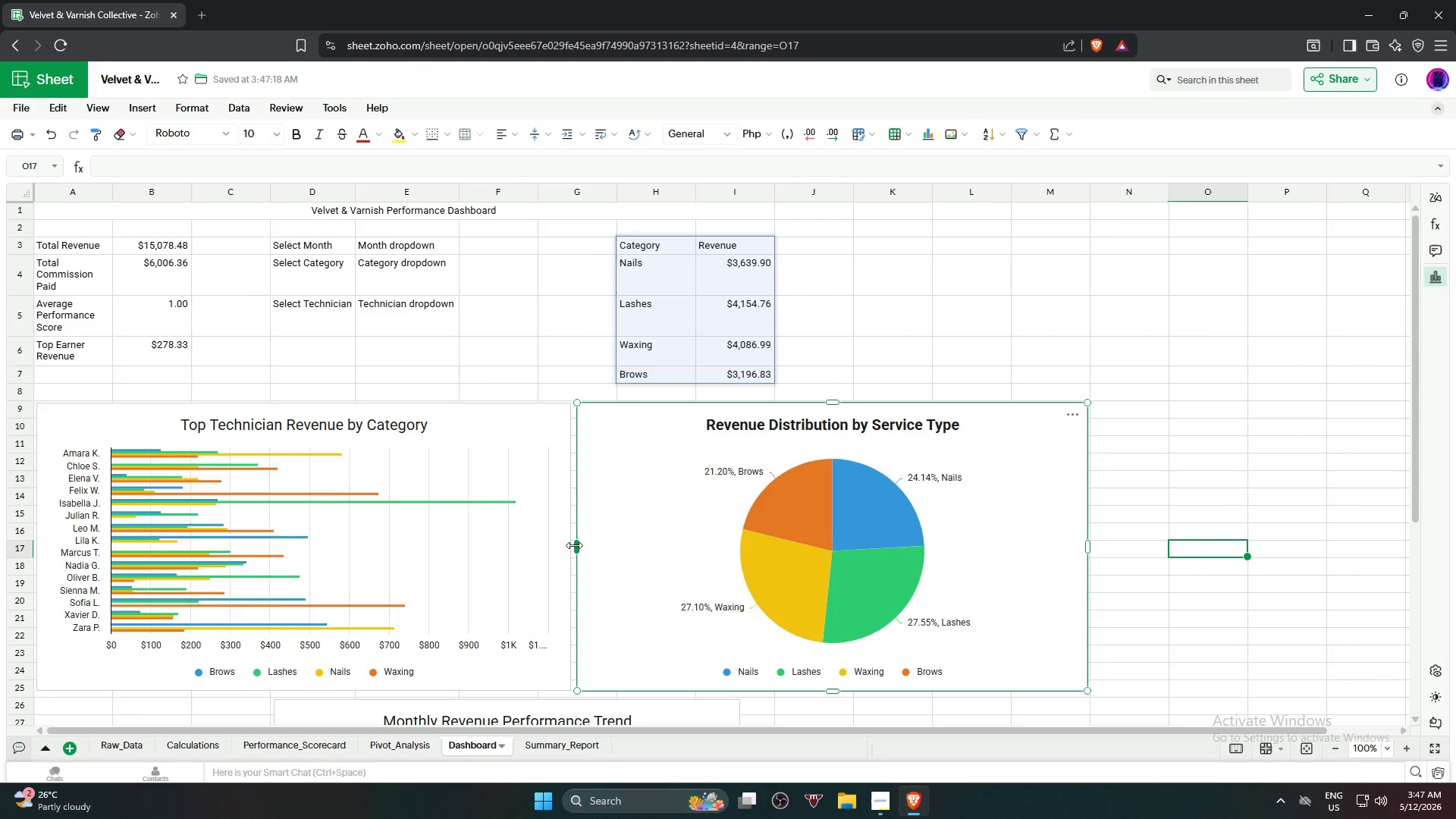 
left_click_drag(start_coordinate=[574, 546], to_coordinate=[579, 547])
 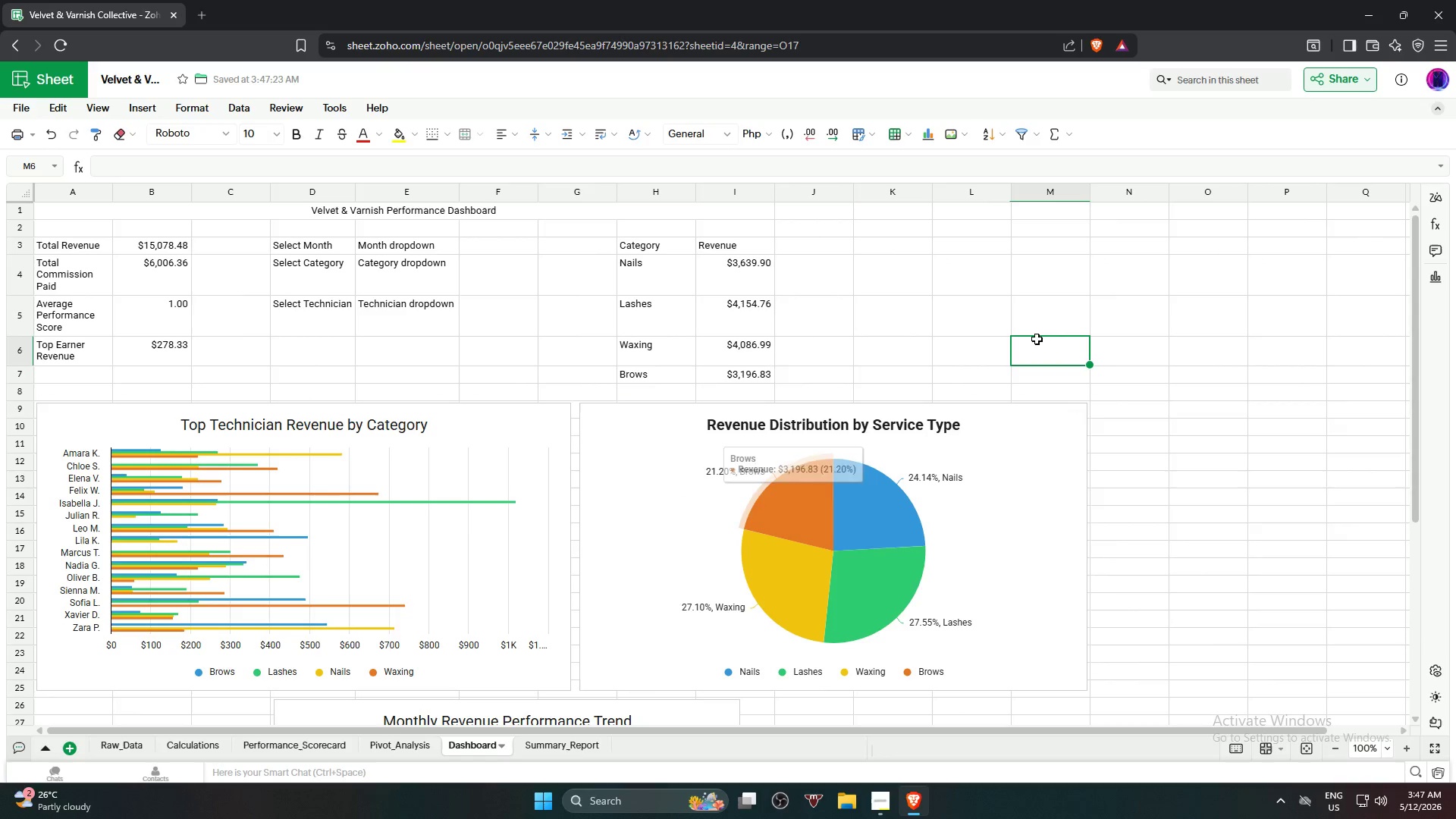 
scroll: coordinate [1037, 340], scroll_direction: down, amount: 4.0
 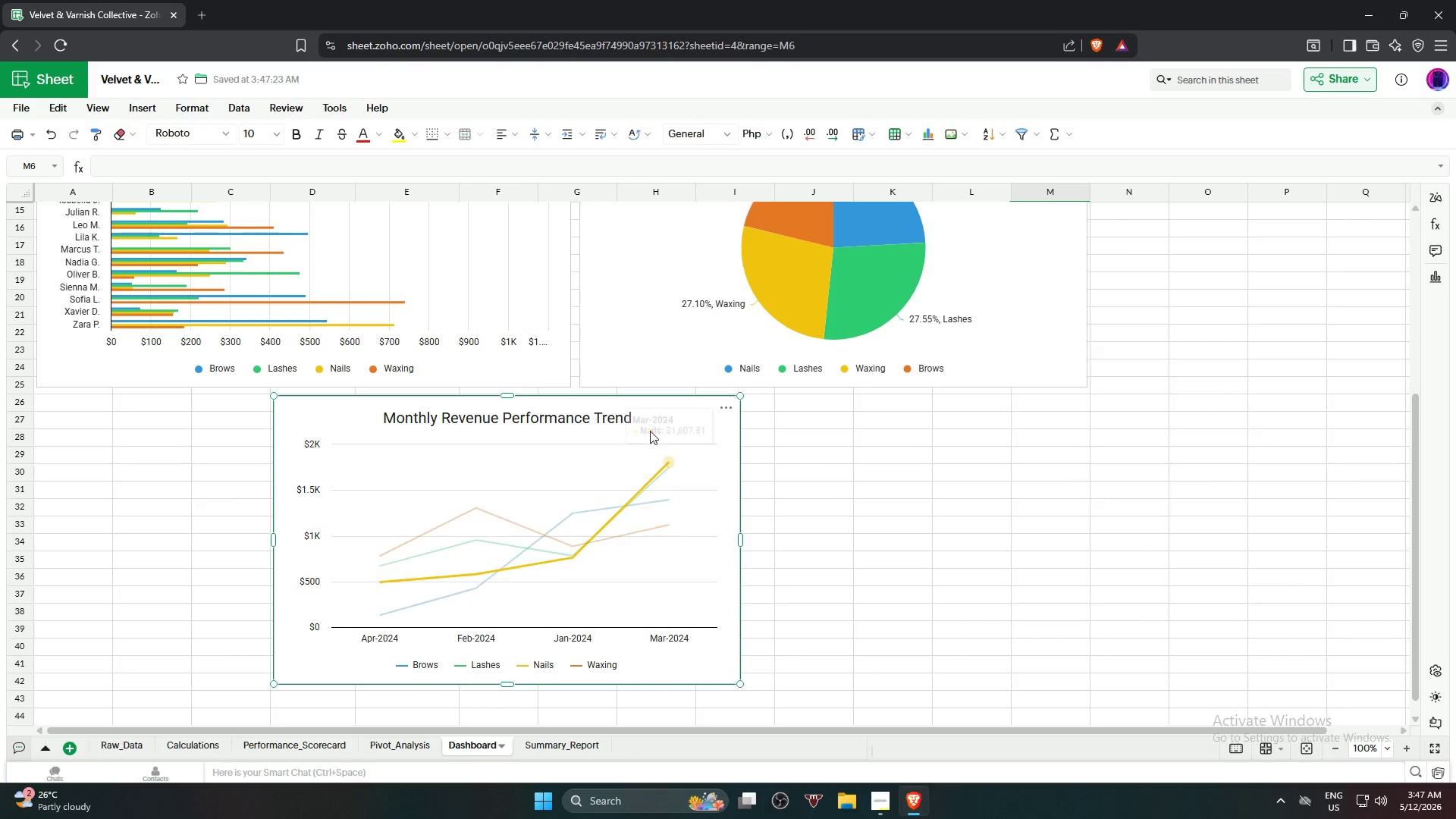 
left_click([670, 422])
 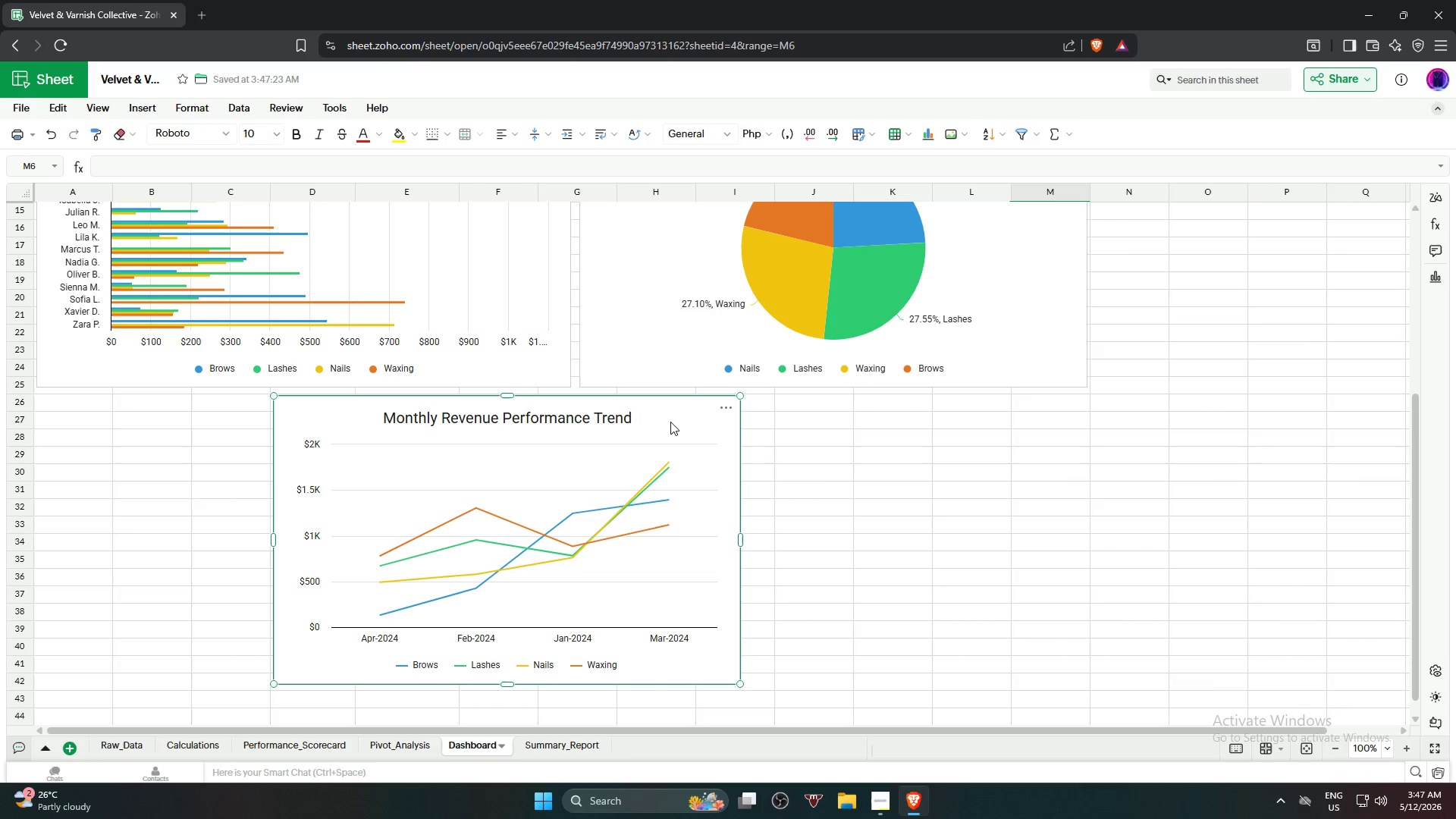 
left_click_drag(start_coordinate=[670, 422], to_coordinate=[739, 418])
 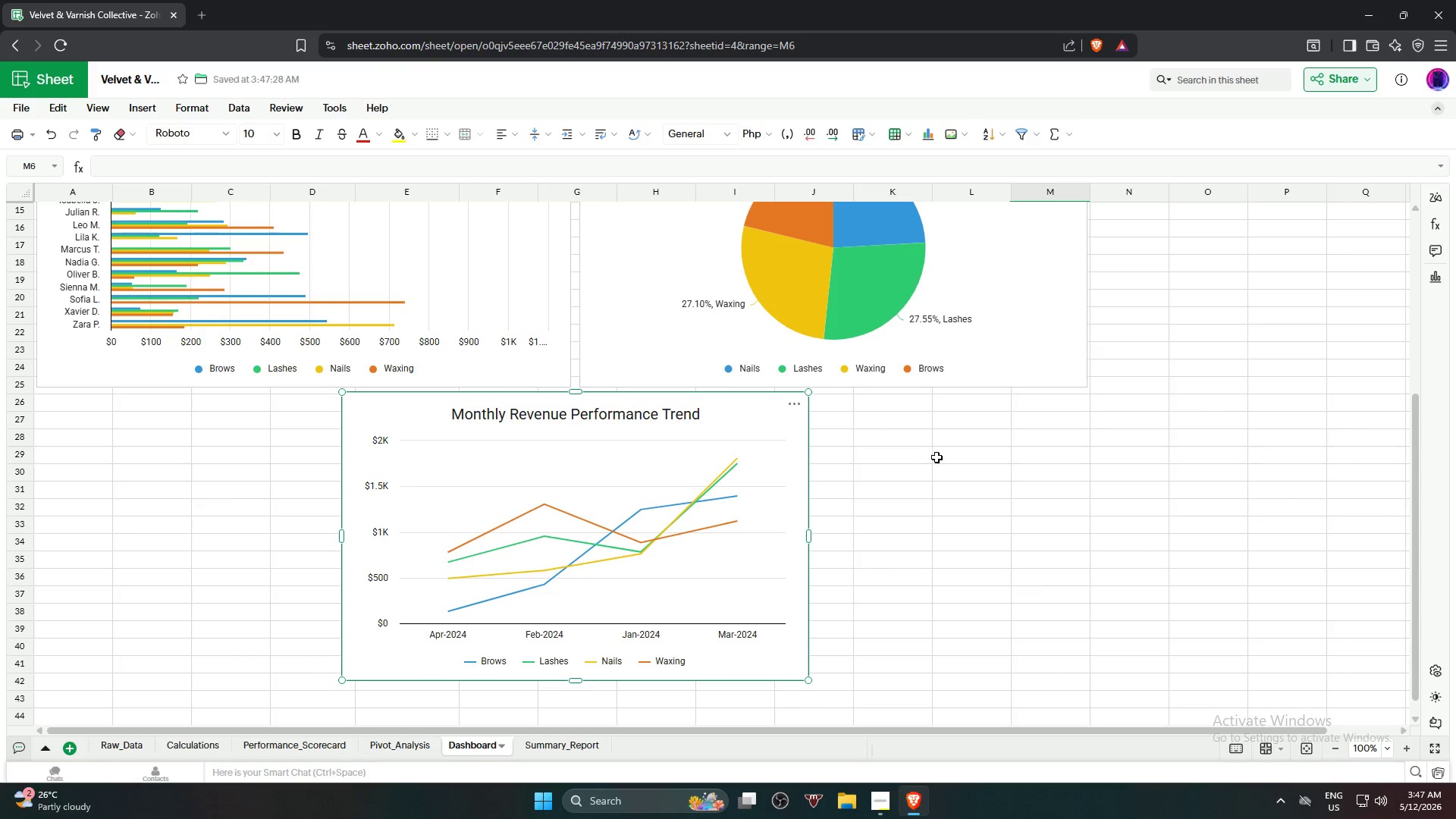 
scroll: coordinate [956, 461], scroll_direction: up, amount: 9.0
 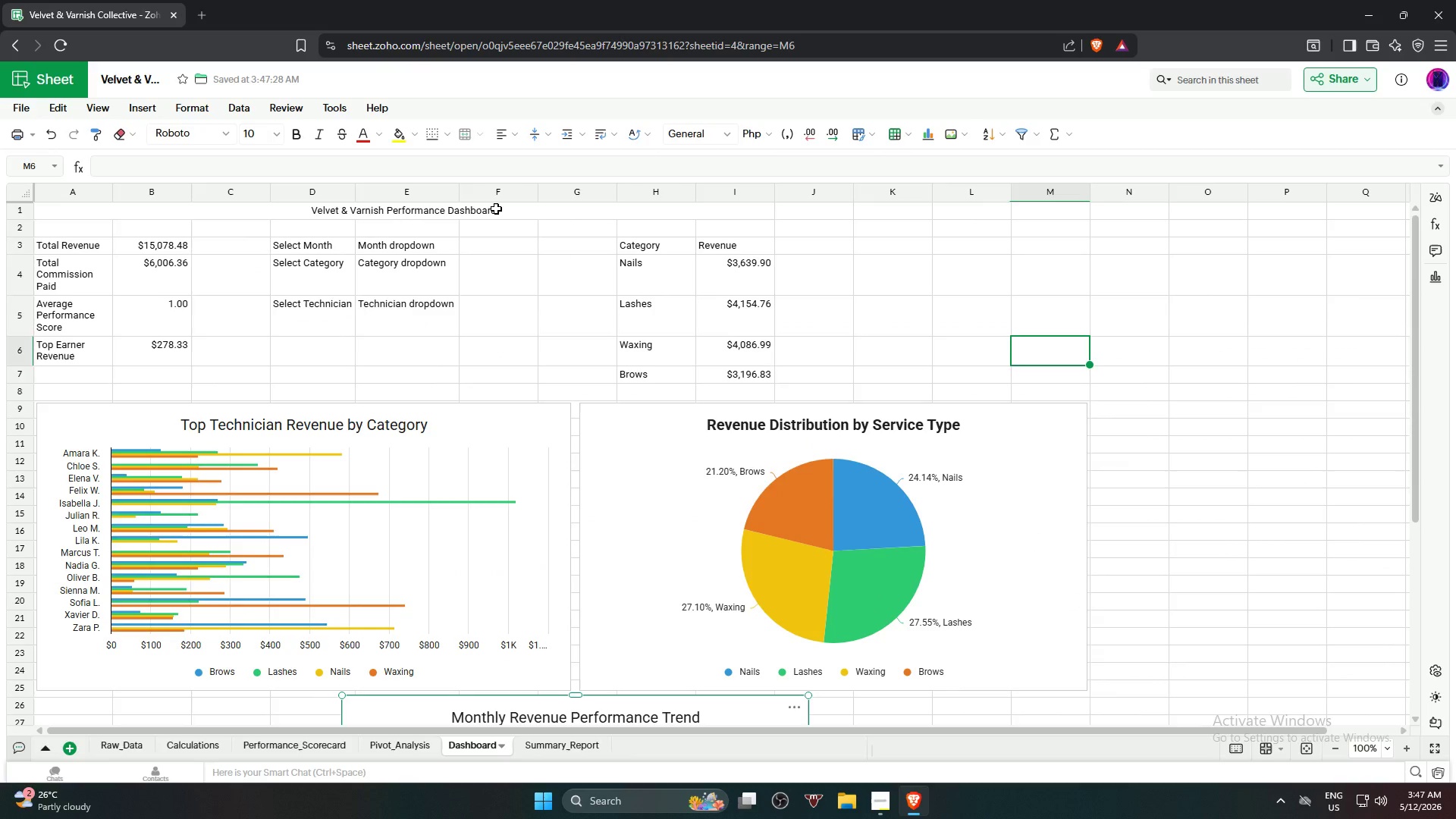 
left_click([496, 209])
 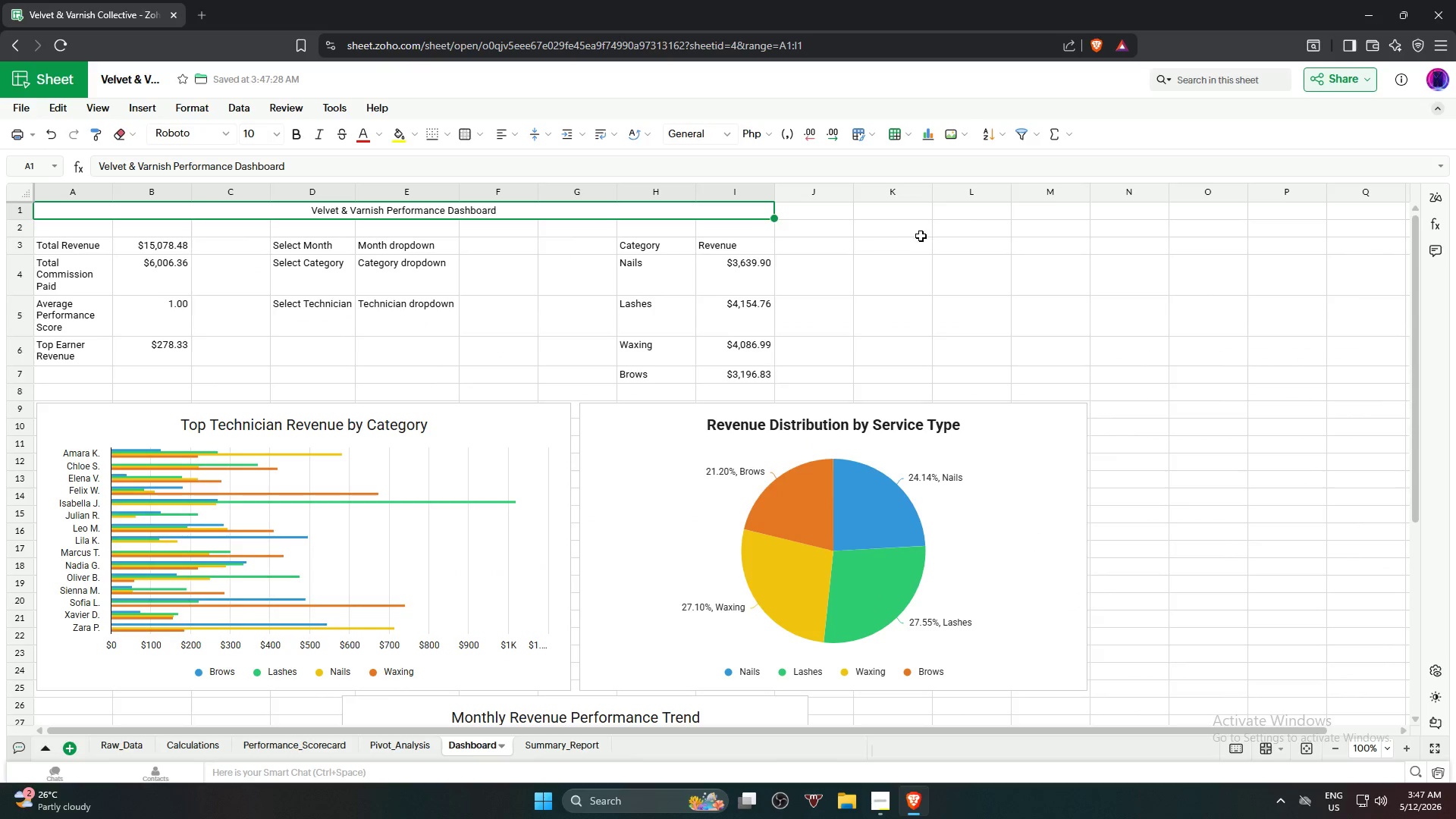 
hold_key(key=ShiftLeft, duration=1.11)
left_click([1039, 214])
 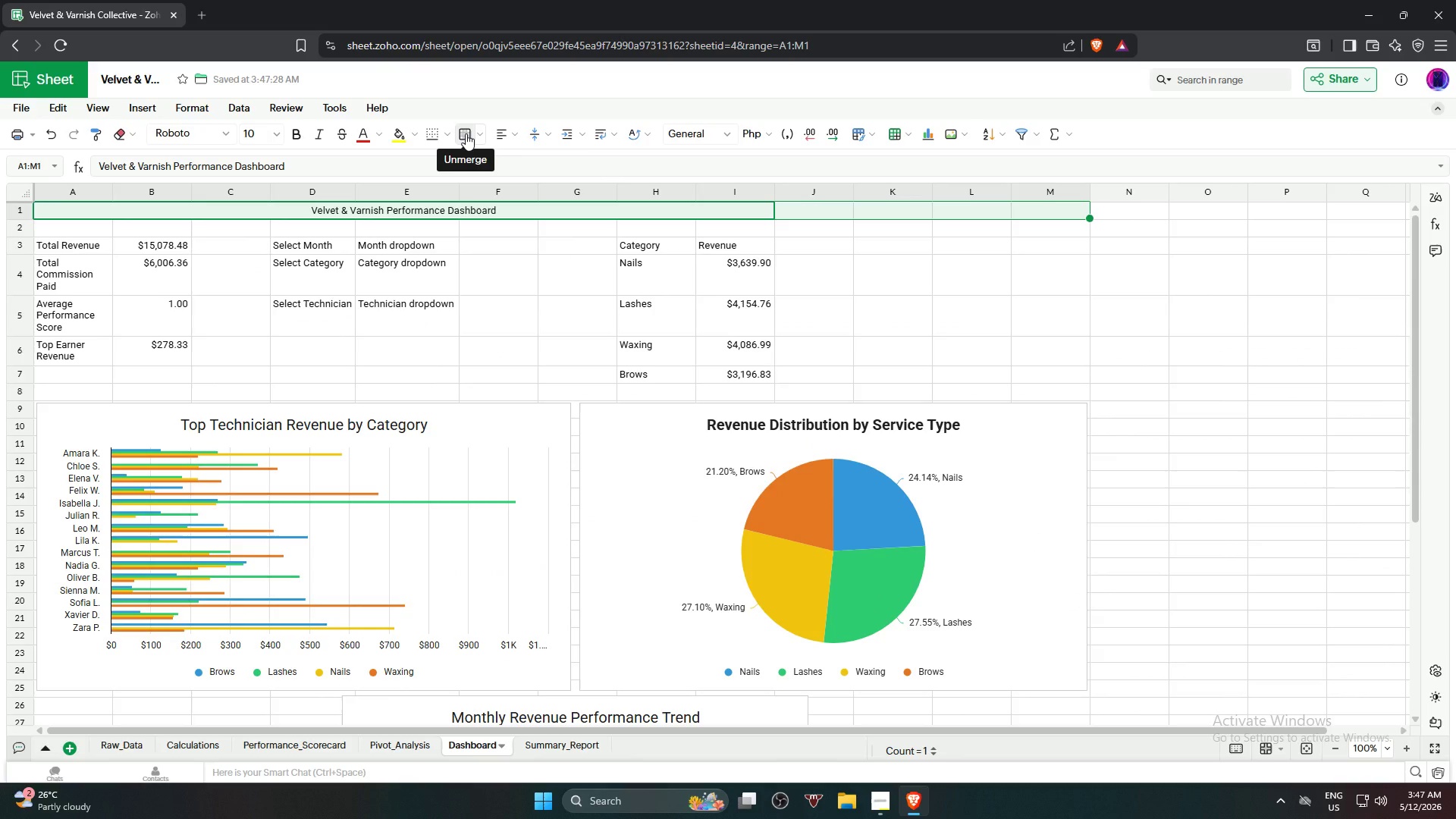 
left_click([466, 133])
 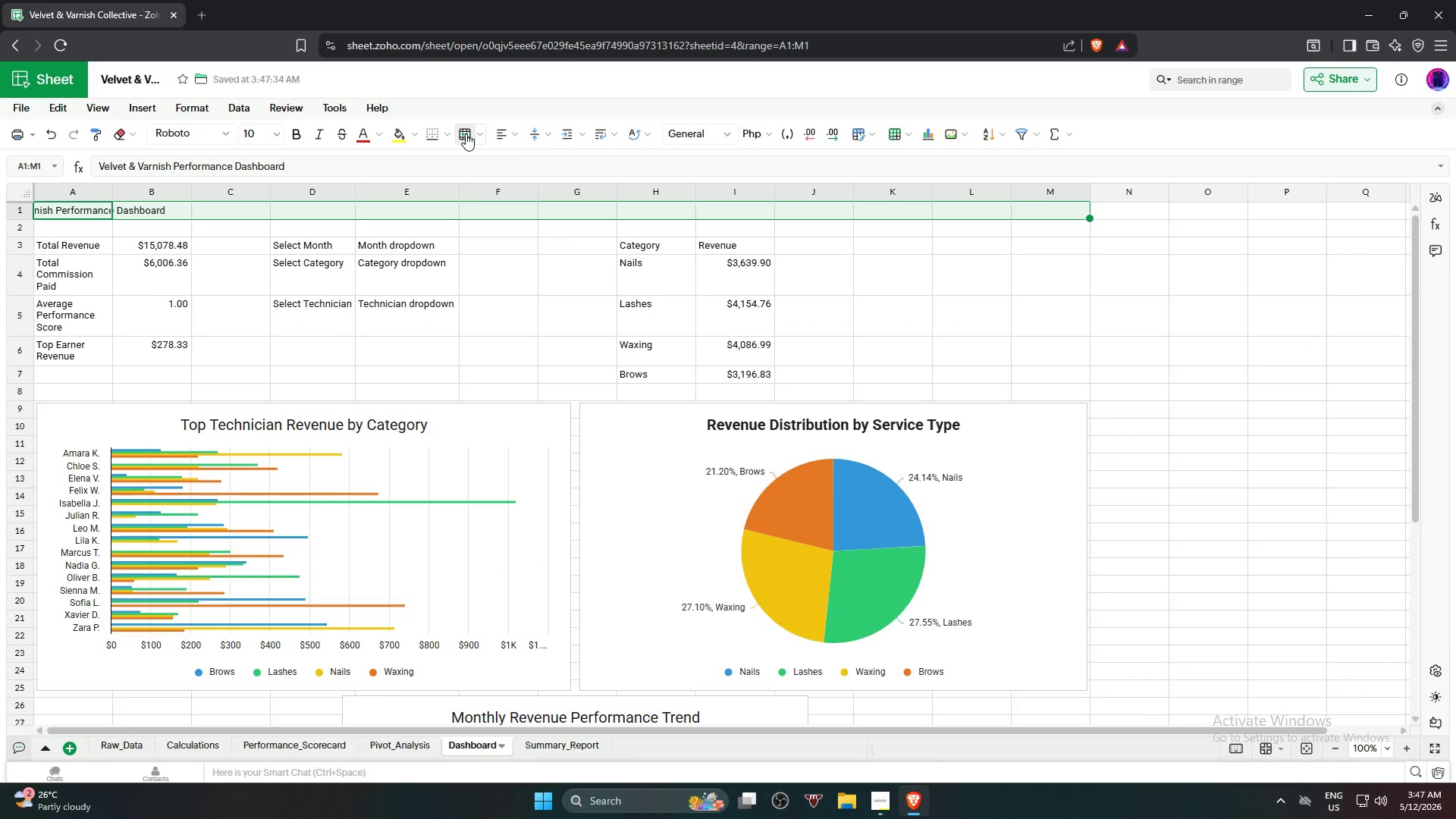 
left_click([466, 133])
 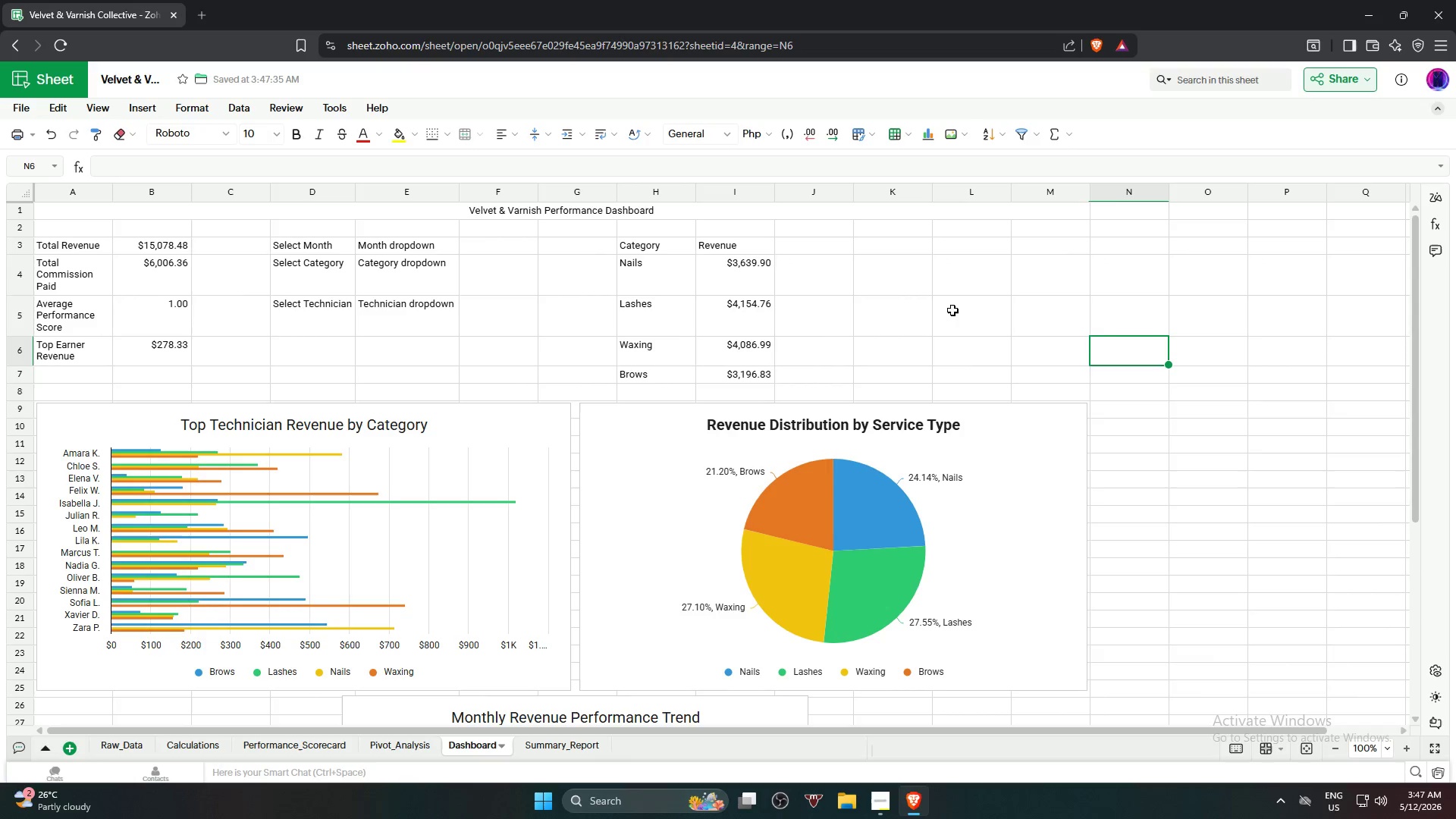 
scroll: coordinate [477, 395], scroll_direction: none, amount: 0.0
 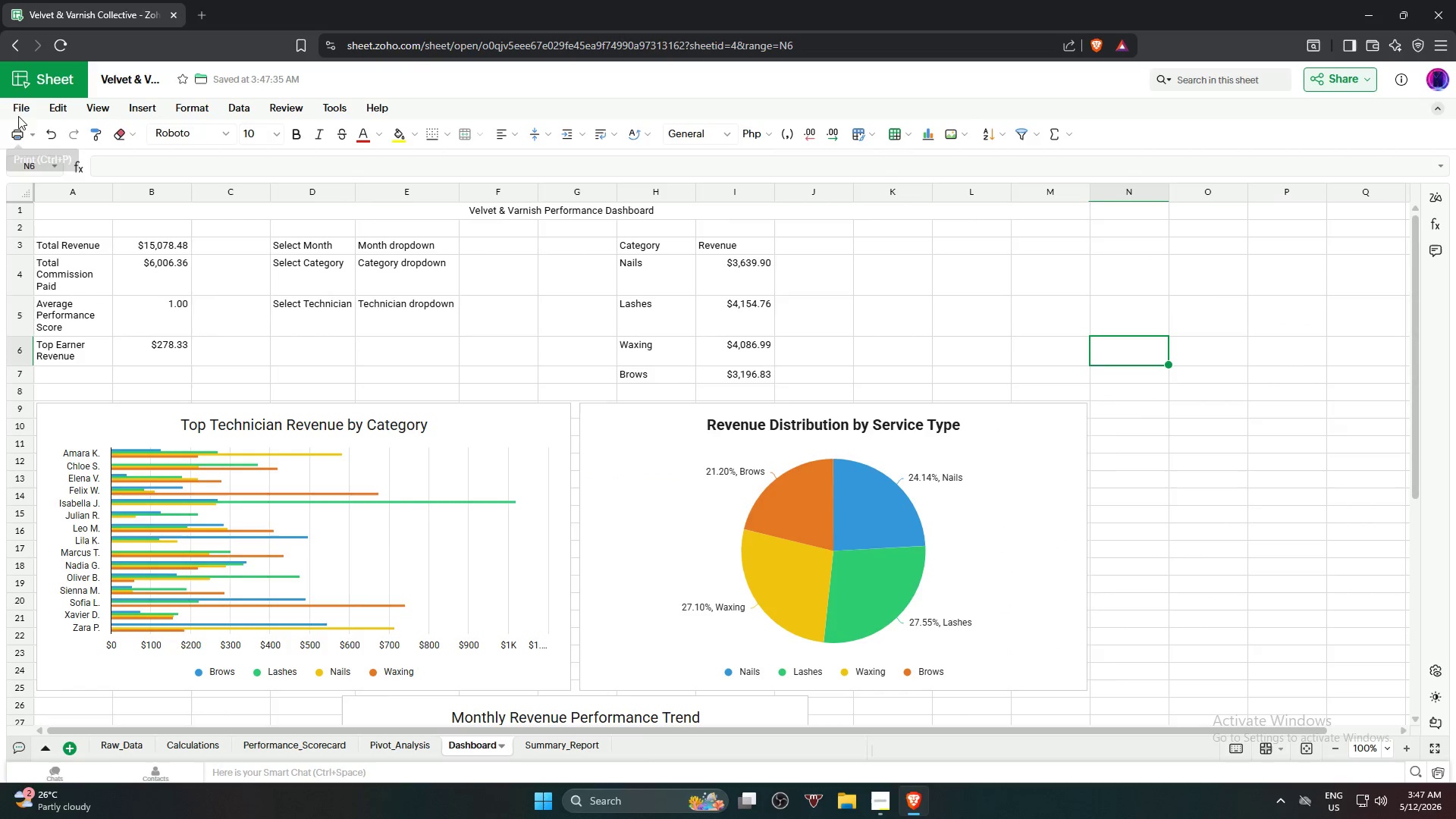 
left_click([15, 111])
 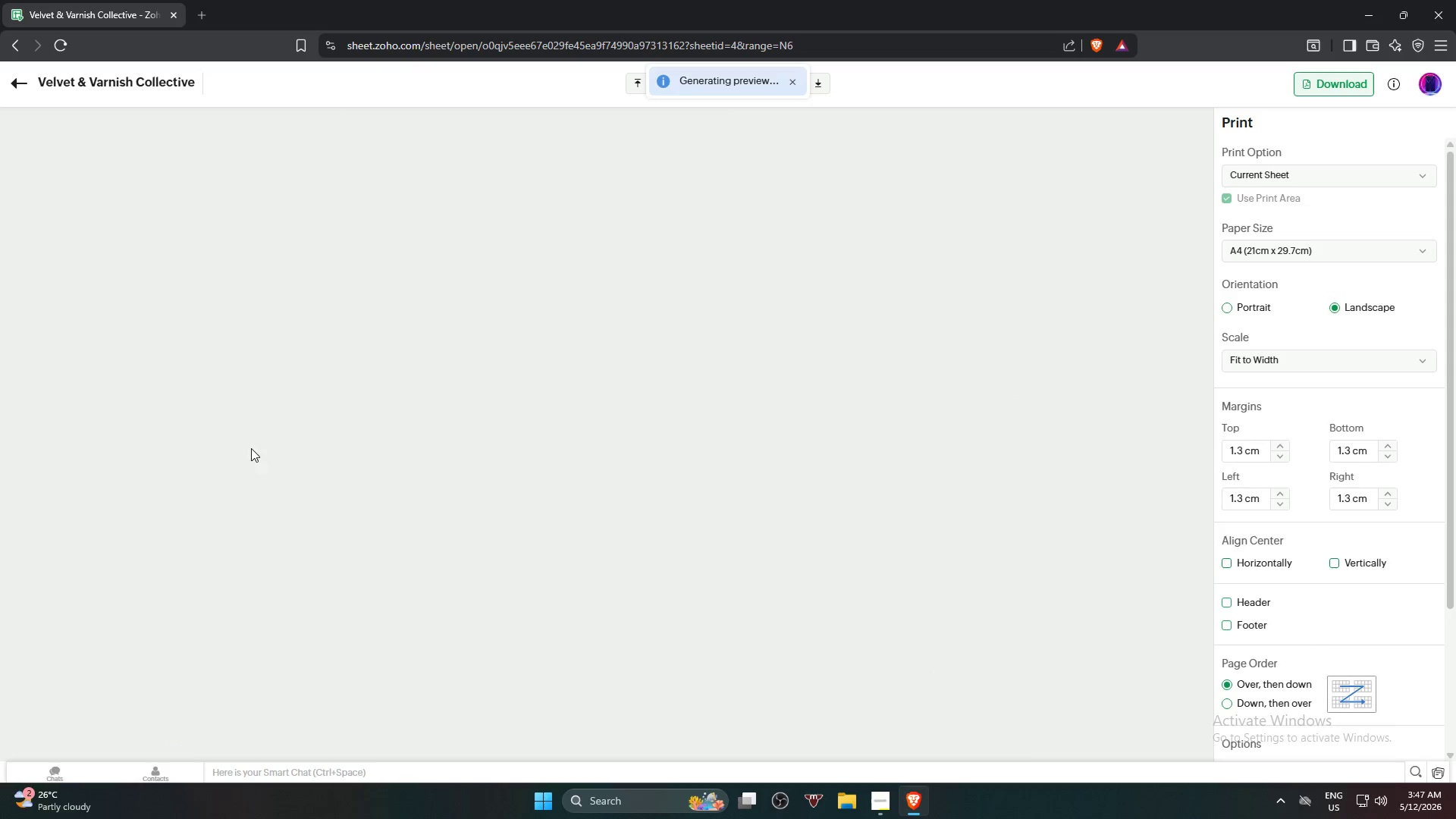 
scroll: coordinate [448, 409], scroll_direction: down, amount: 3.0
 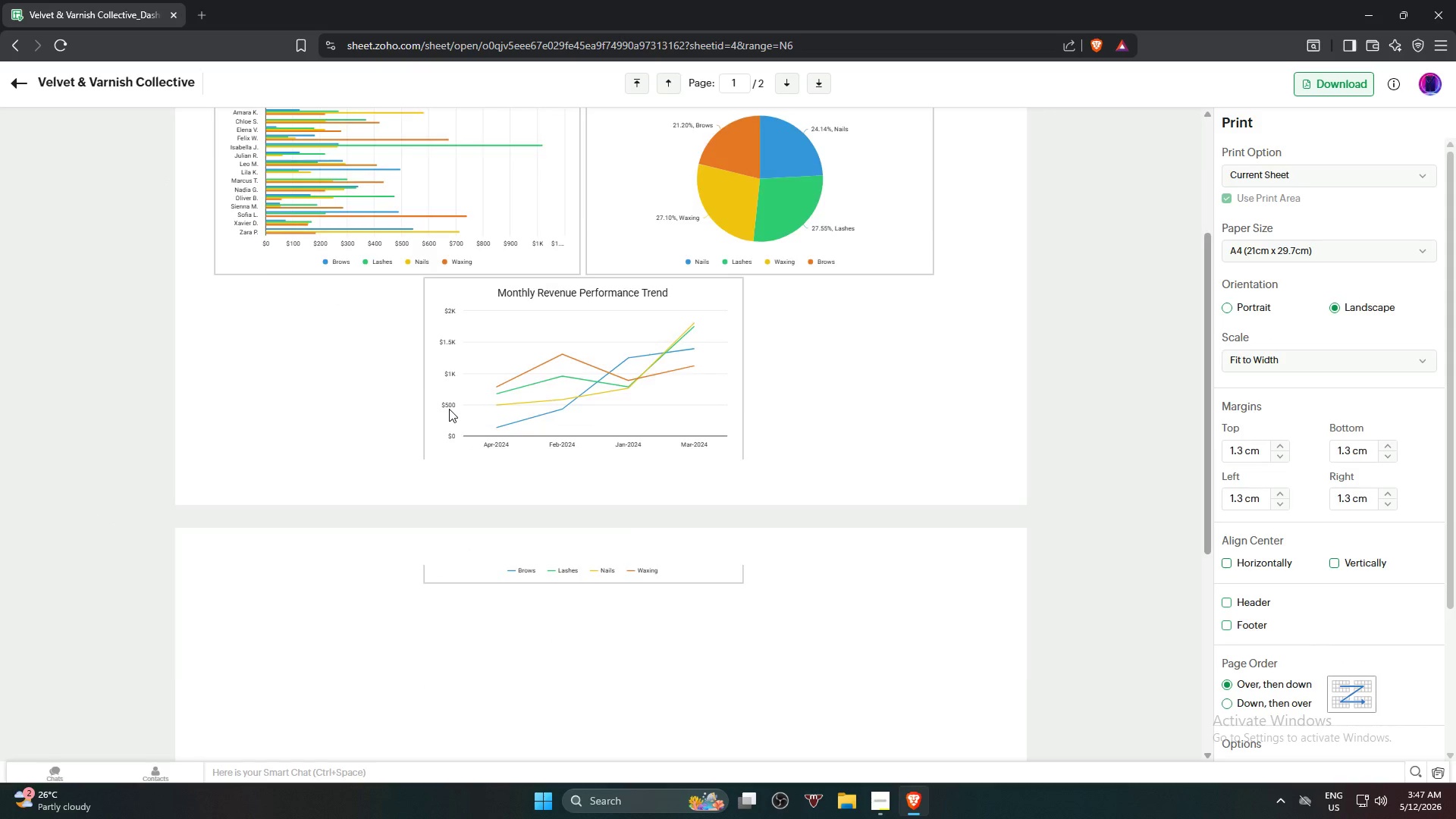 
scroll: coordinate [449, 409], scroll_direction: up, amount: 3.0
 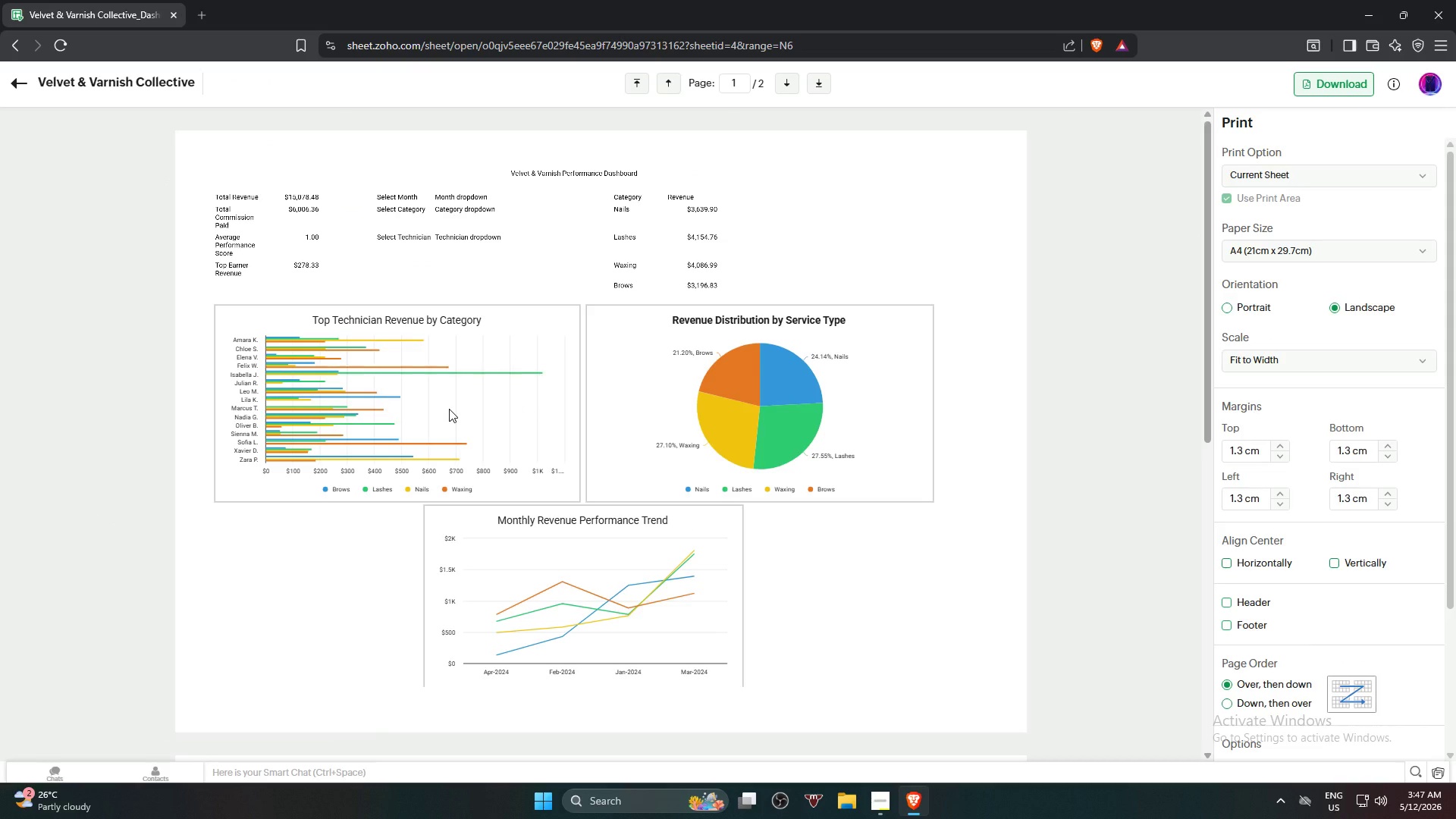 
scroll: coordinate [449, 409], scroll_direction: down, amount: 2.0
 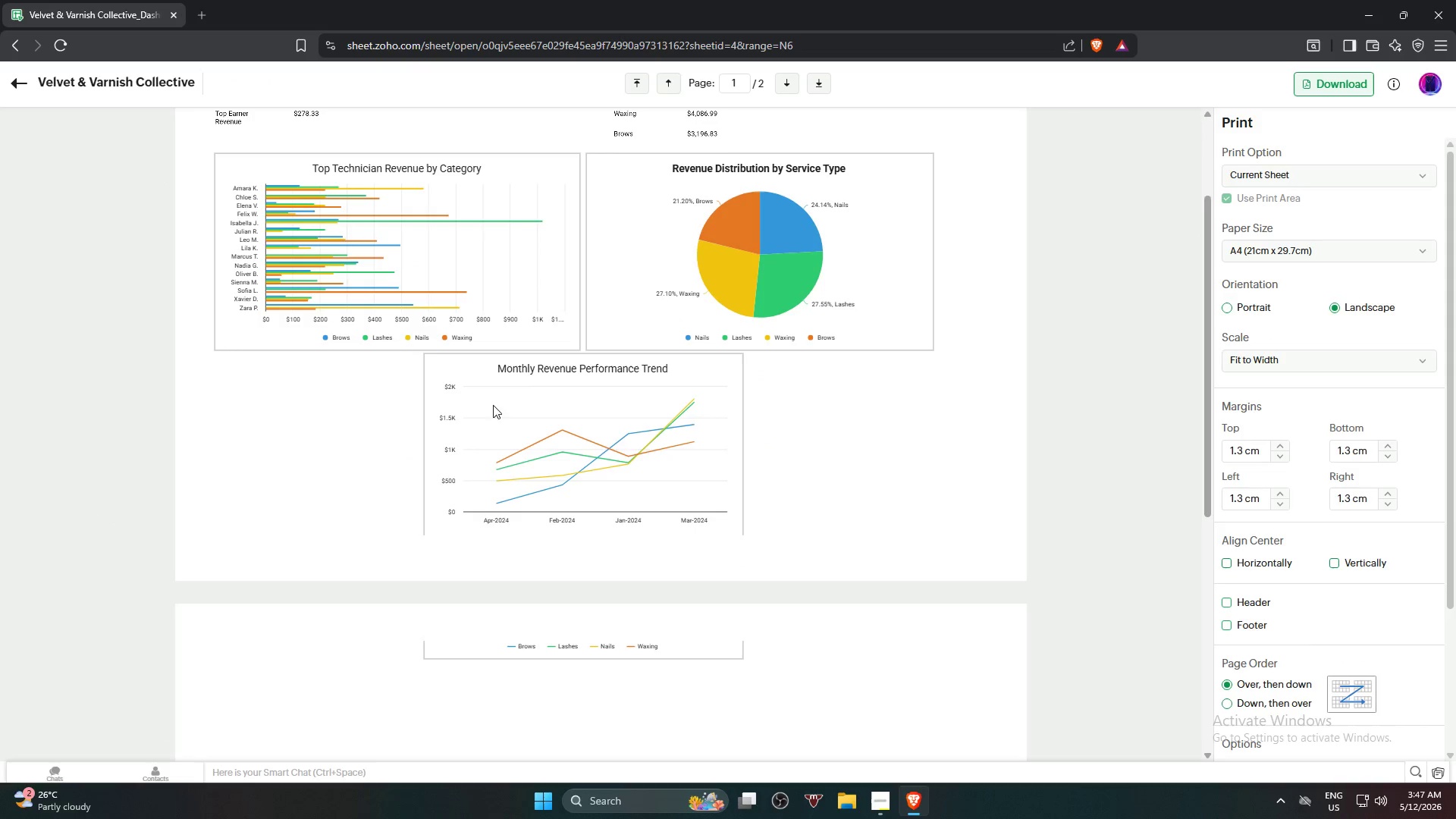 
scroll: coordinate [1140, 298], scroll_direction: up, amount: 4.0
 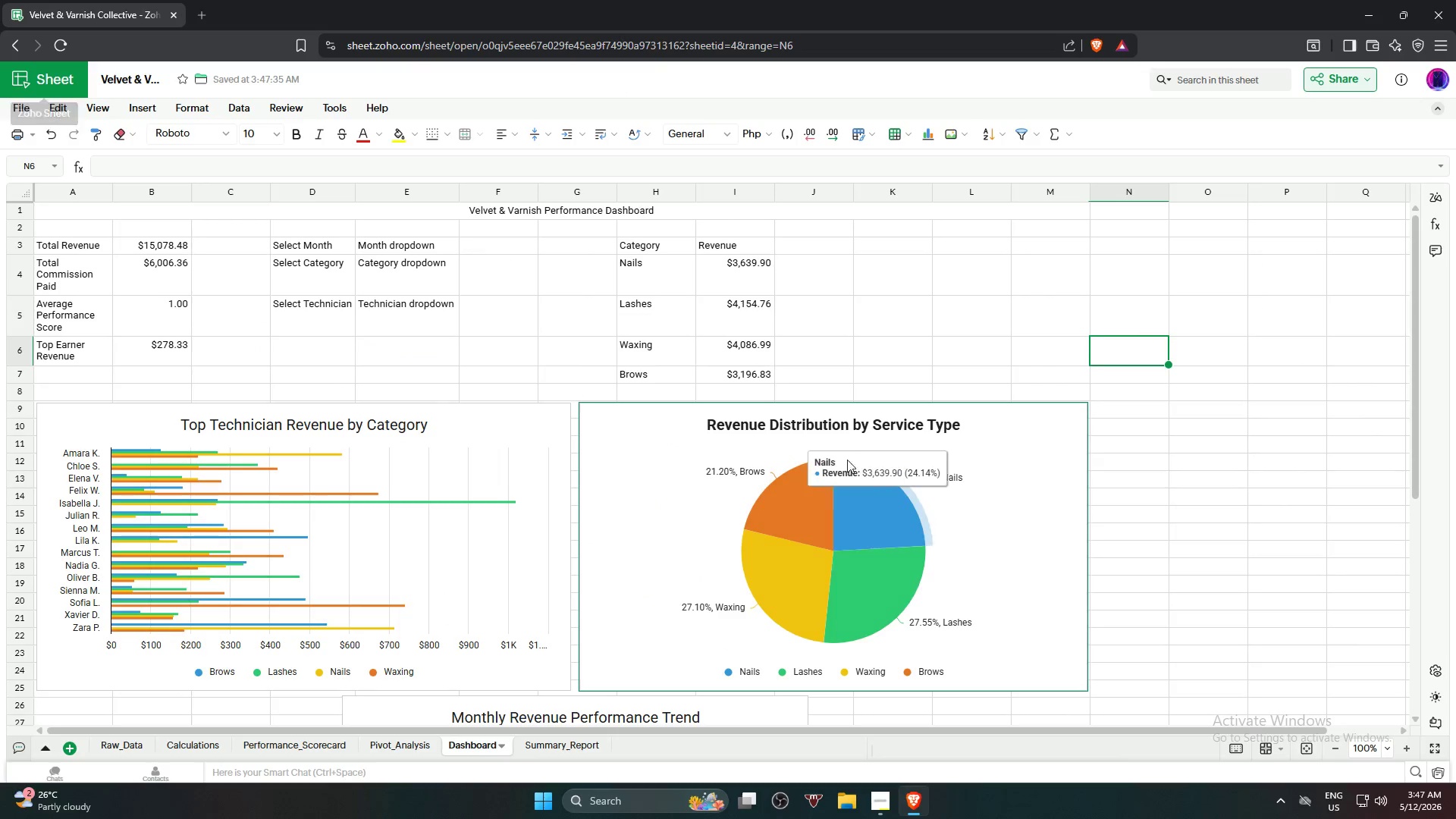 
left_click([1016, 451])
 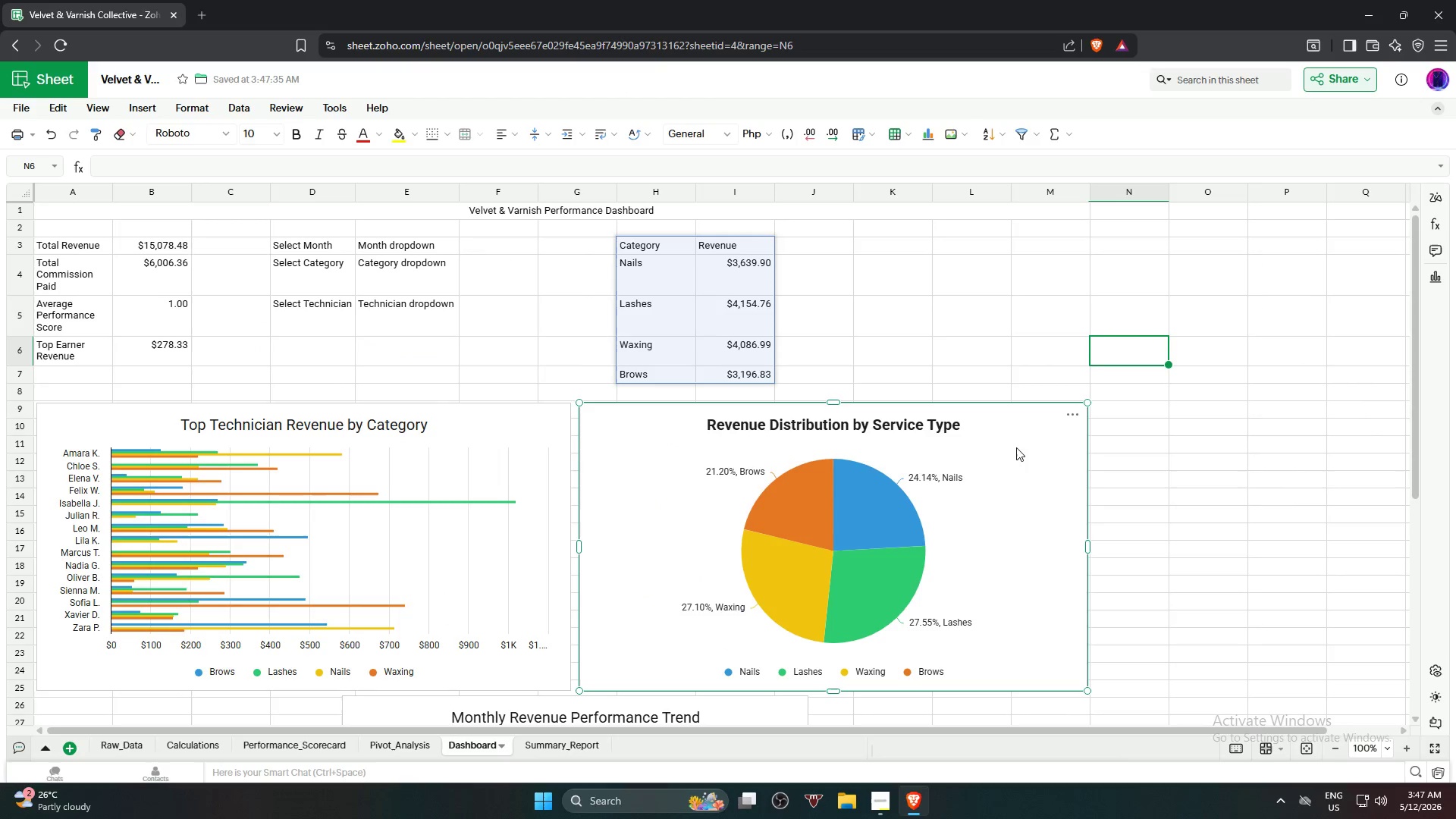 
left_click_drag(start_coordinate=[1016, 447], to_coordinate=[1095, 429])
 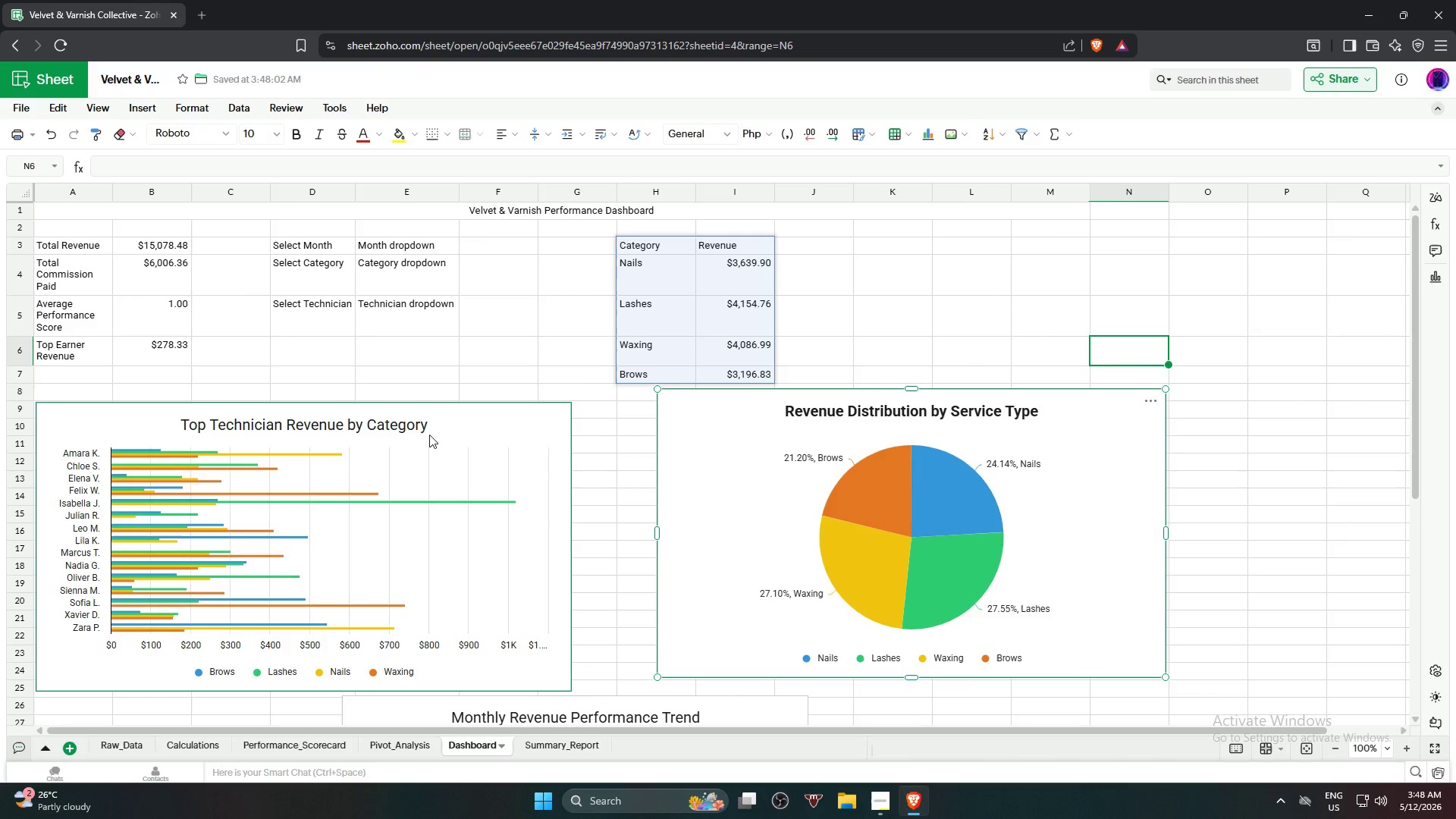 
left_click_drag(start_coordinate=[436, 431], to_coordinate=[442, 416])
 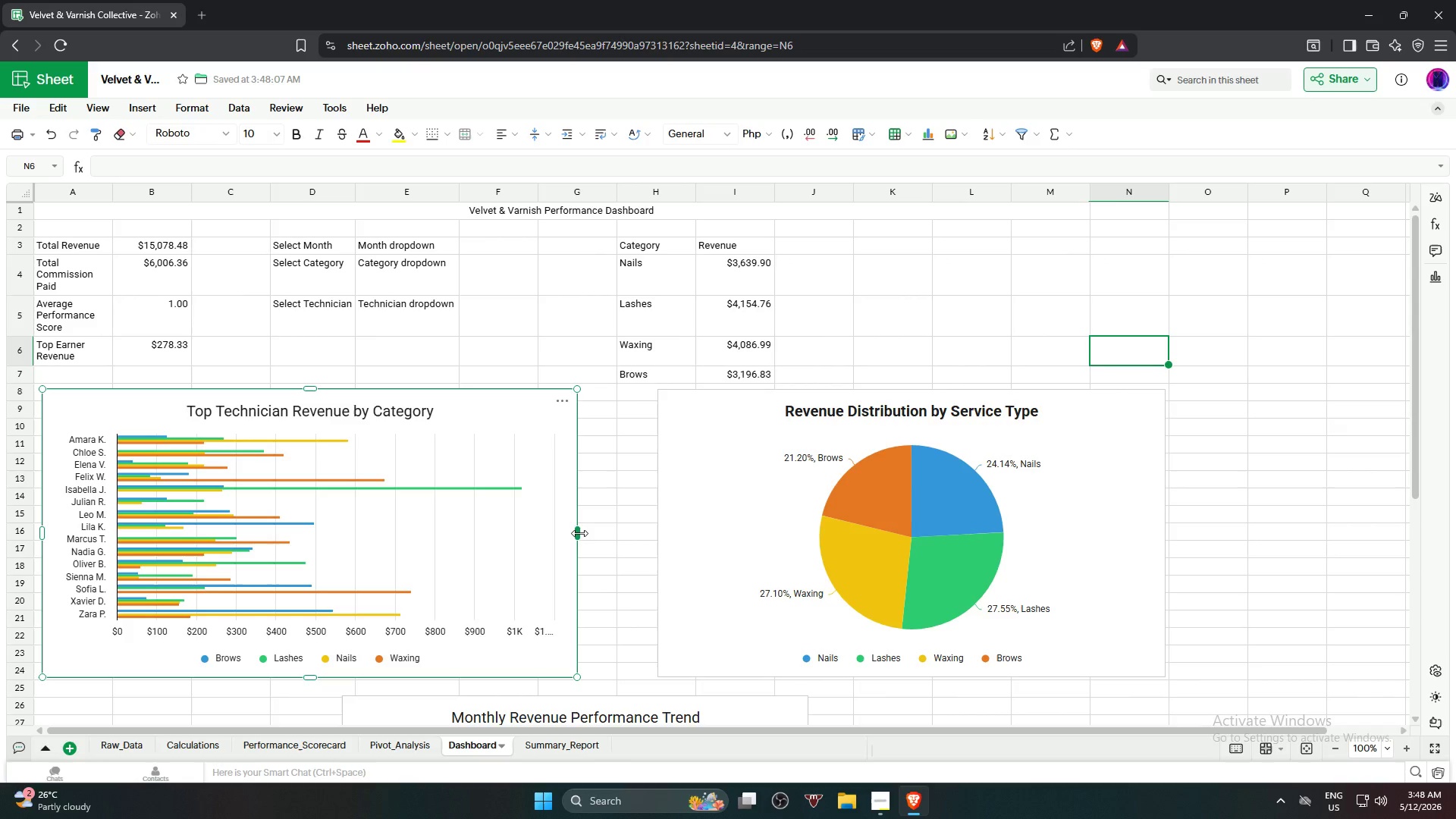 
left_click_drag(start_coordinate=[579, 533], to_coordinate=[607, 539])
 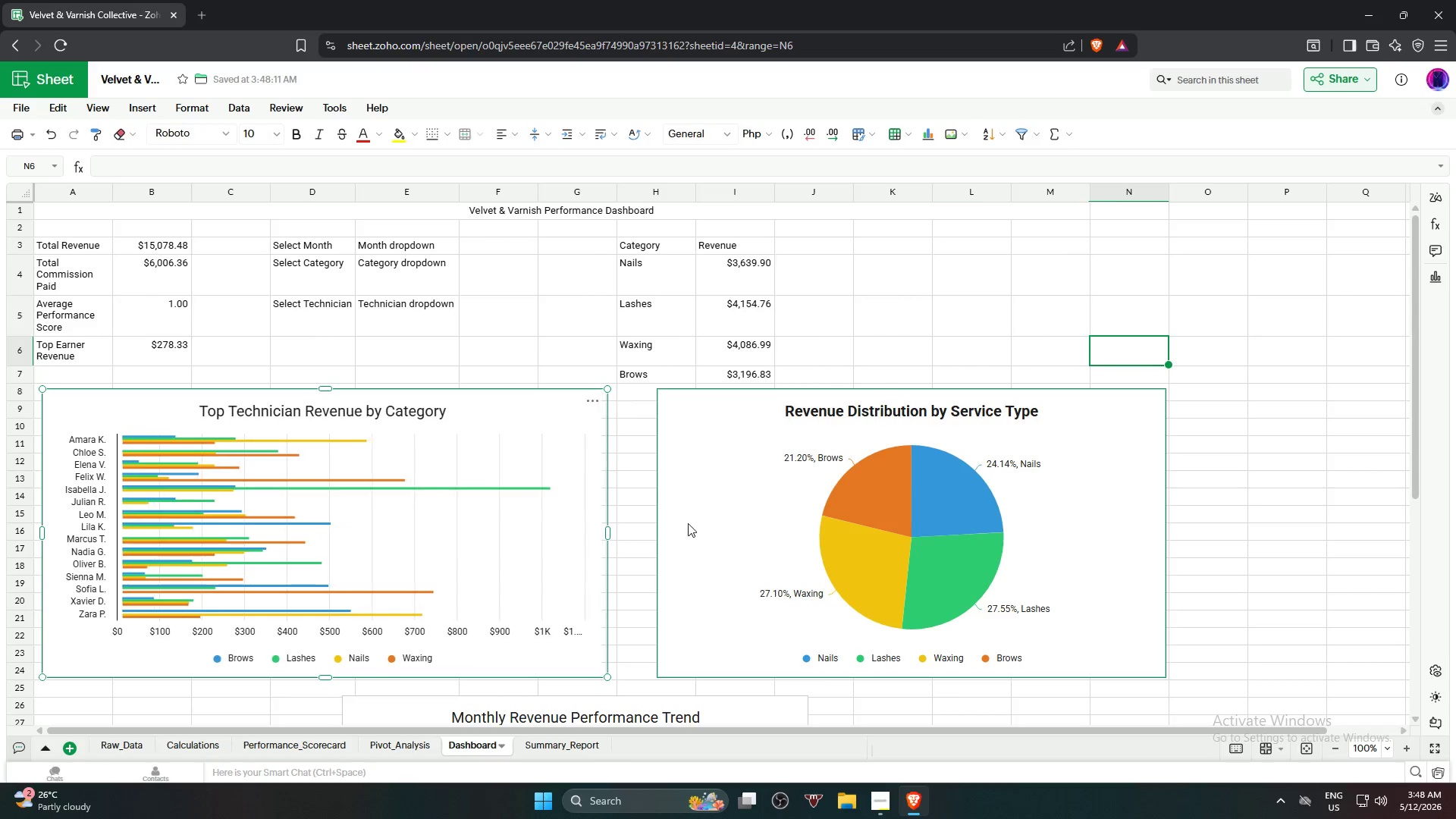 
left_click([698, 514])
 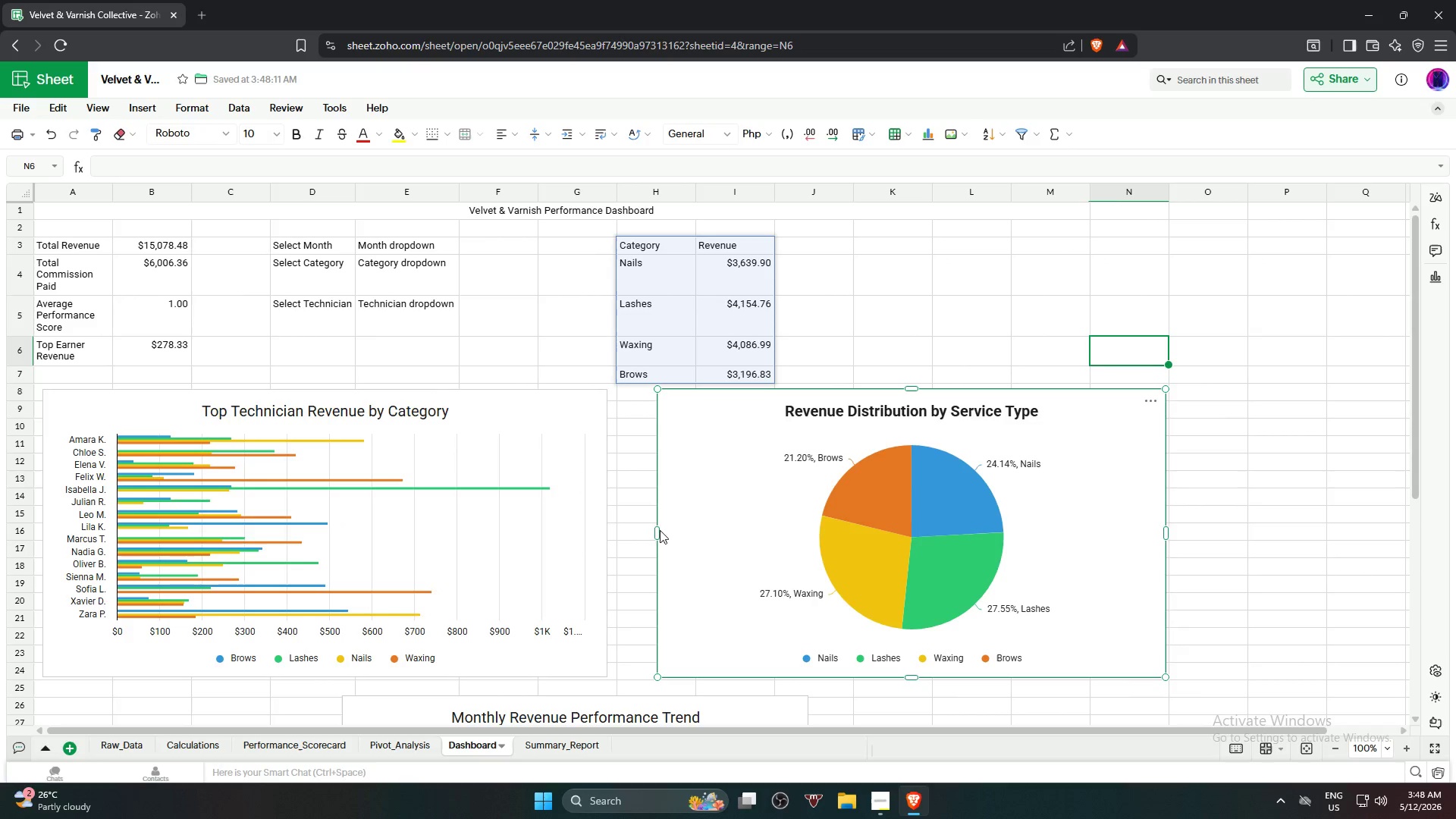 
left_click_drag(start_coordinate=[657, 530], to_coordinate=[626, 532])
 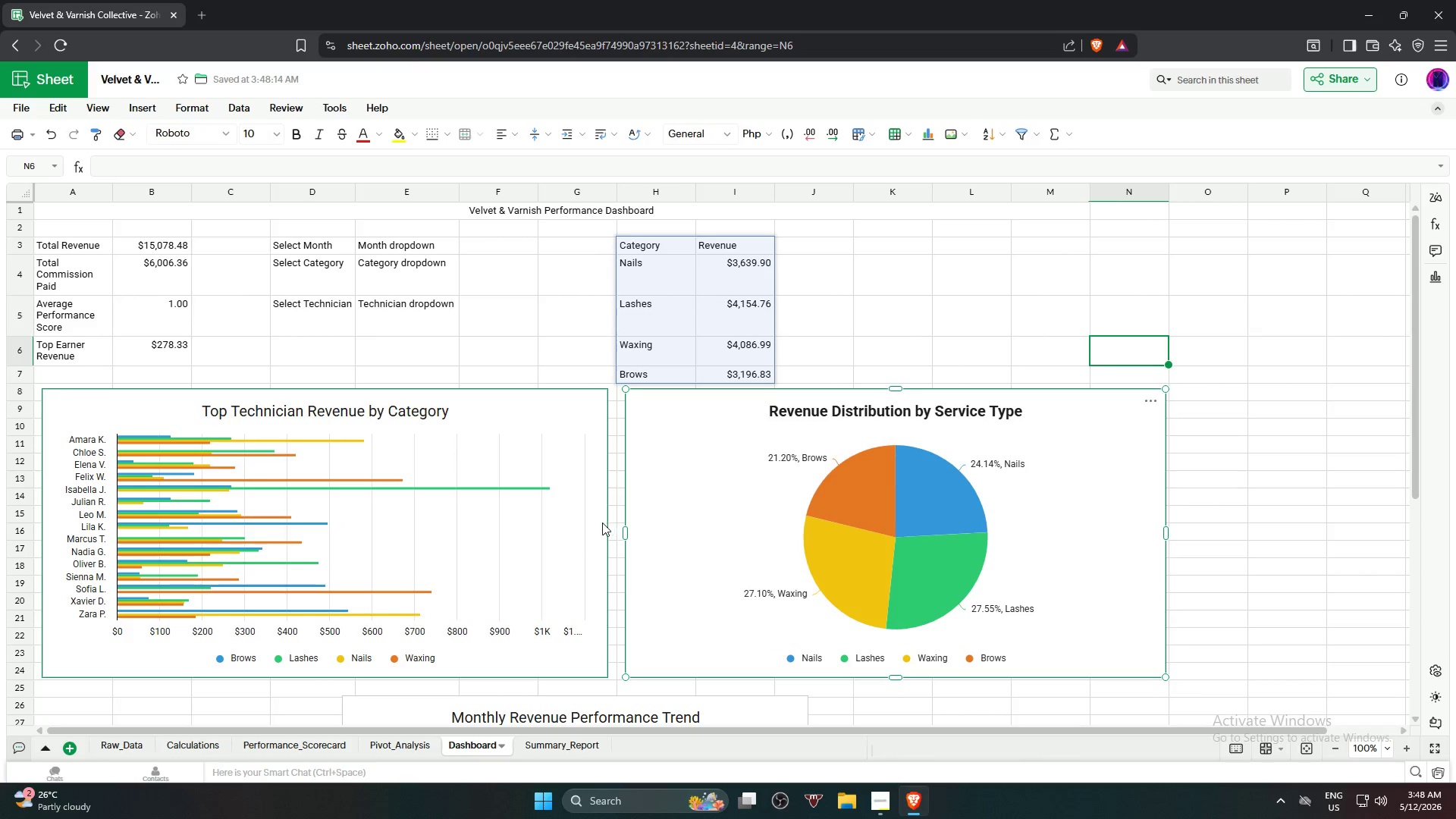 
left_click([596, 522])
 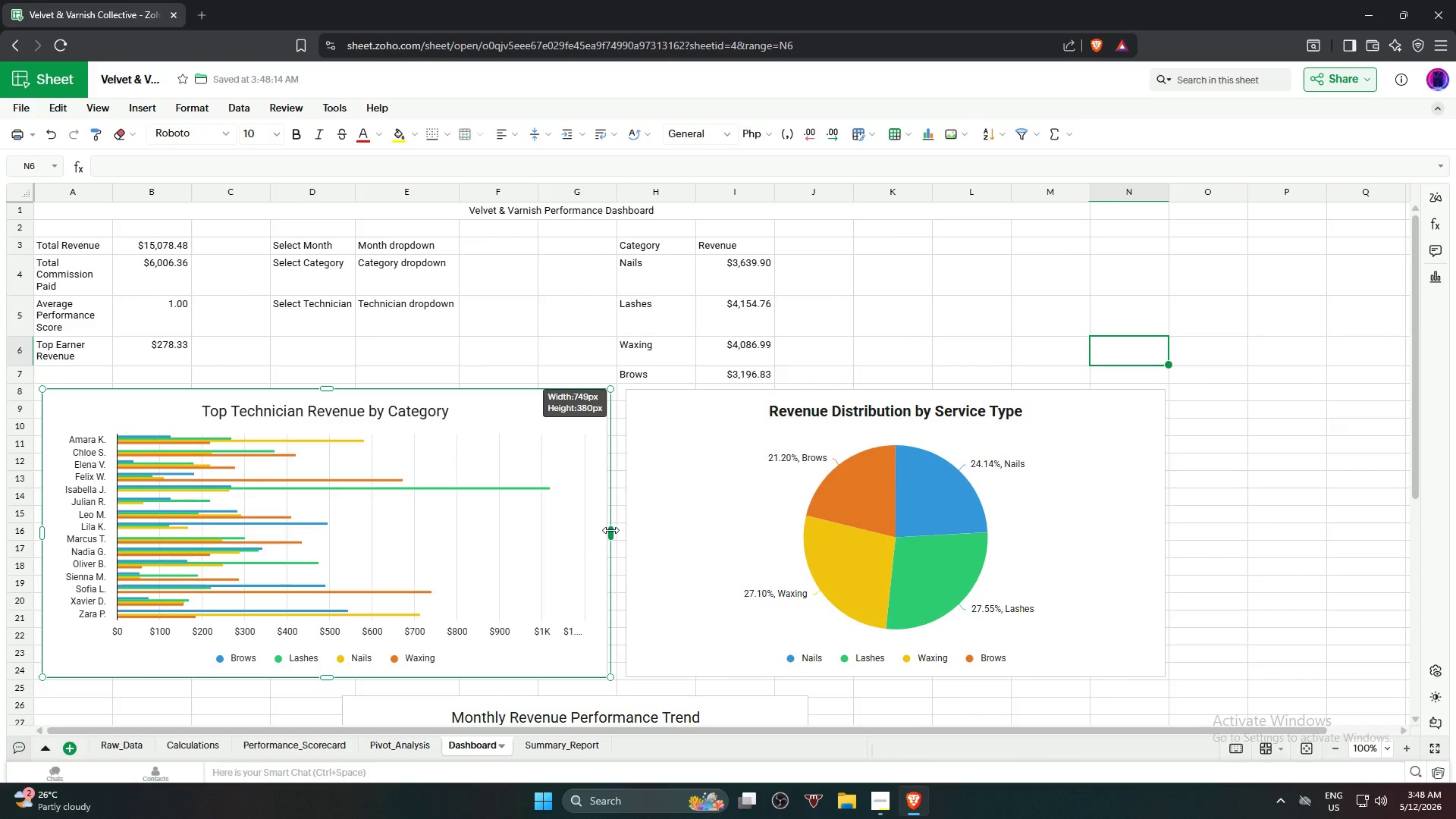 
scroll: coordinate [692, 537], scroll_direction: down, amount: 3.0
 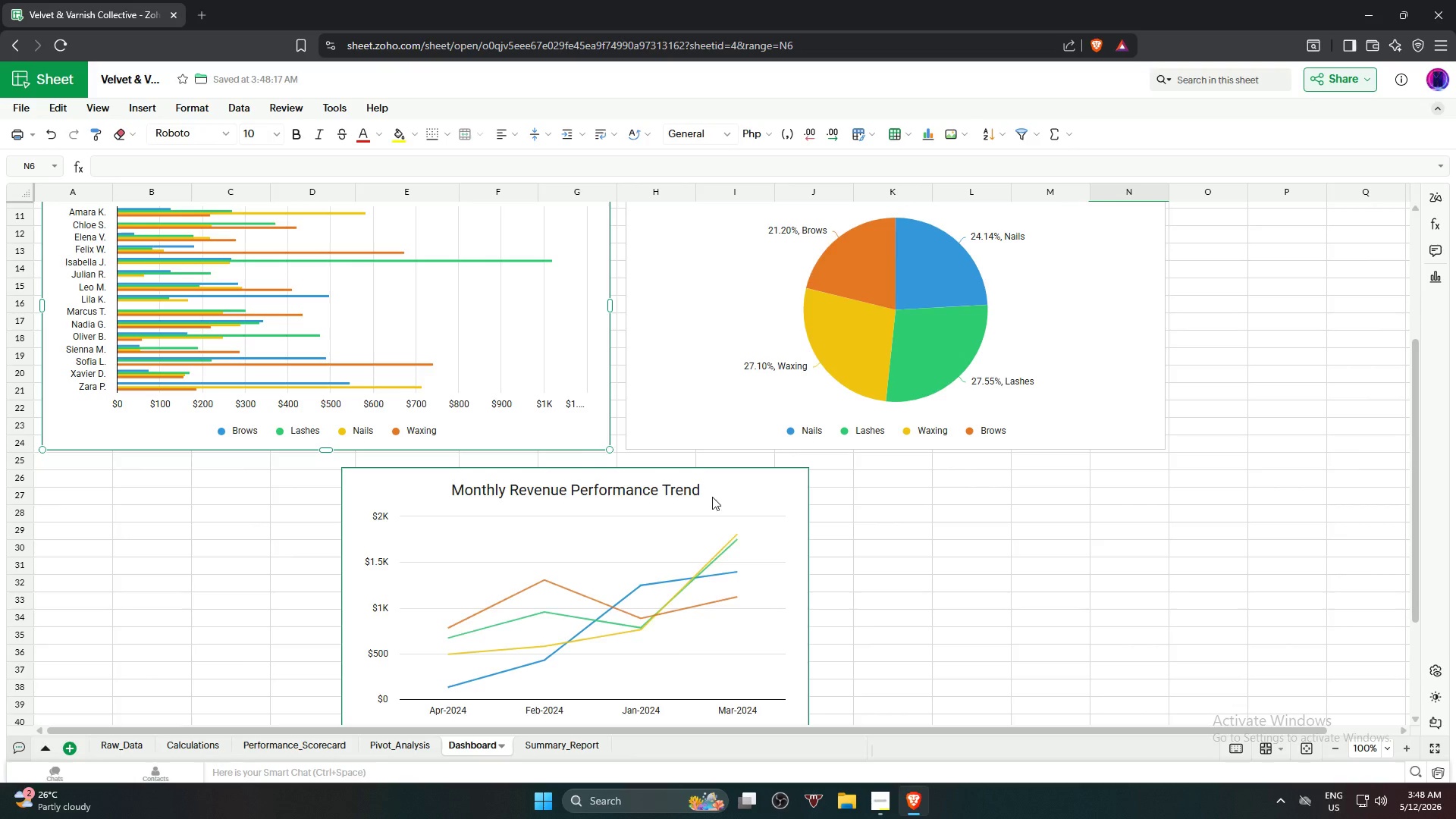 
left_click([735, 488])
 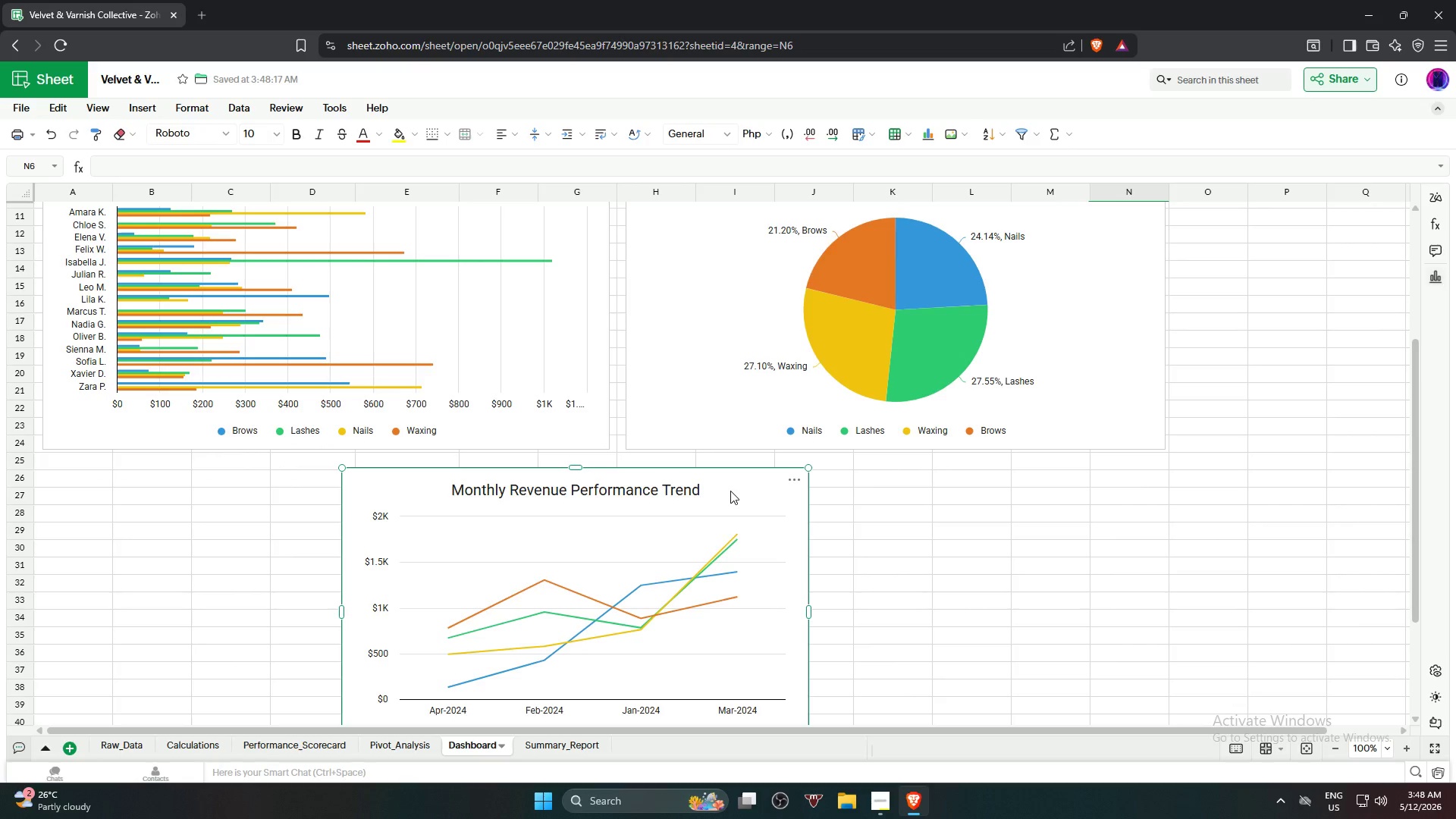 
left_click_drag(start_coordinate=[730, 491], to_coordinate=[774, 482])
 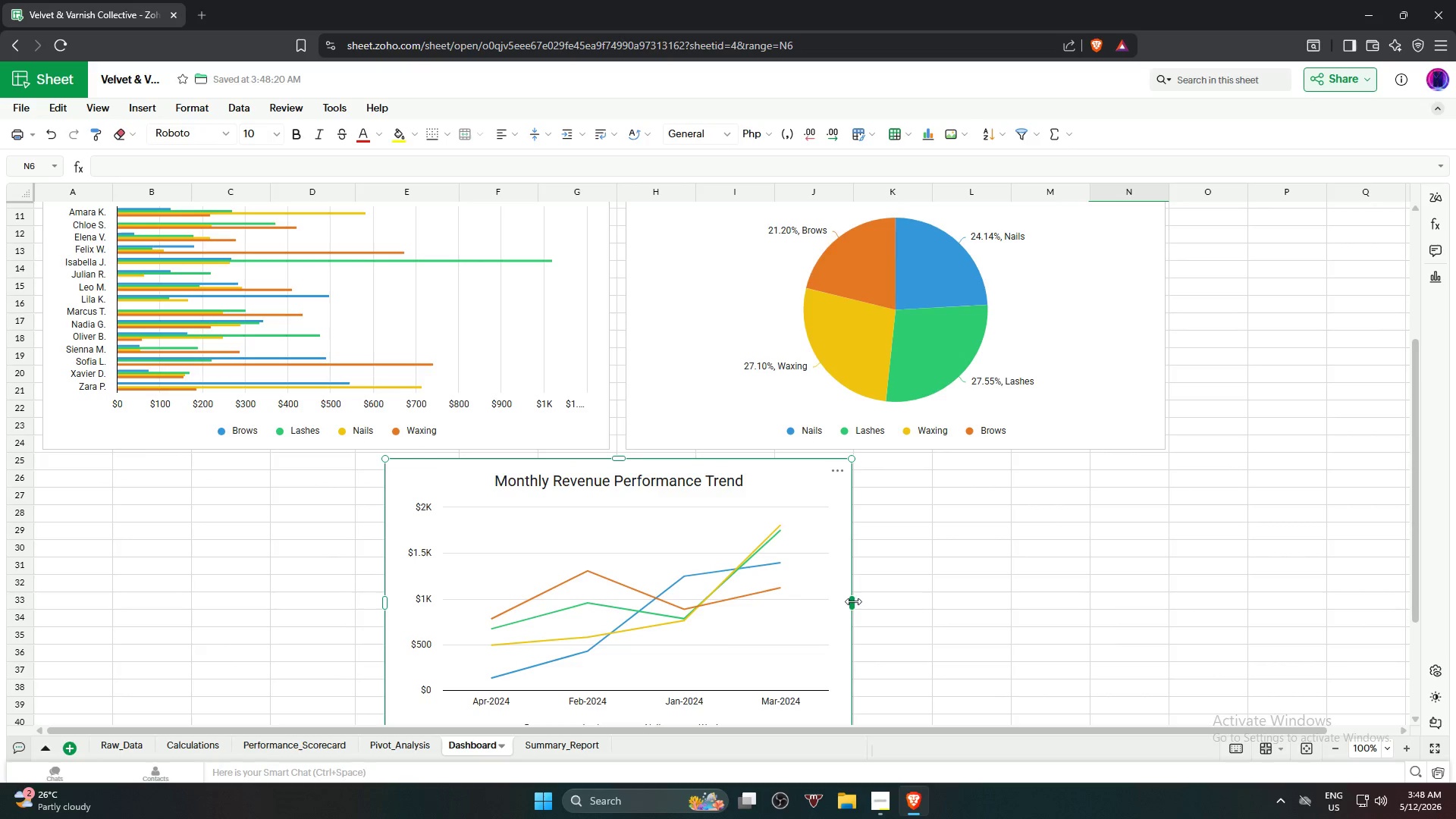 
left_click_drag(start_coordinate=[854, 601], to_coordinate=[902, 604])
 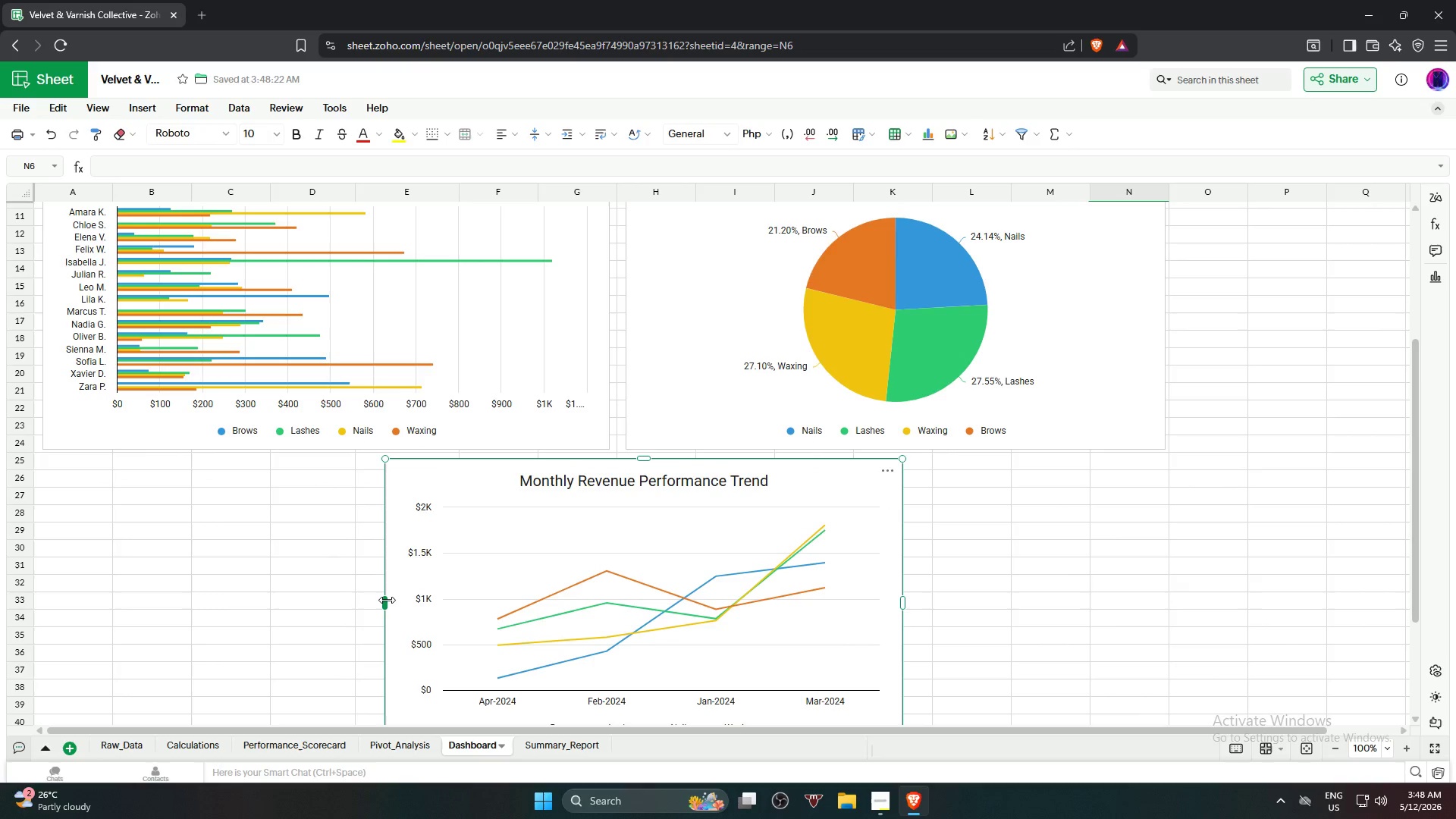 
left_click_drag(start_coordinate=[387, 600], to_coordinate=[322, 599])
 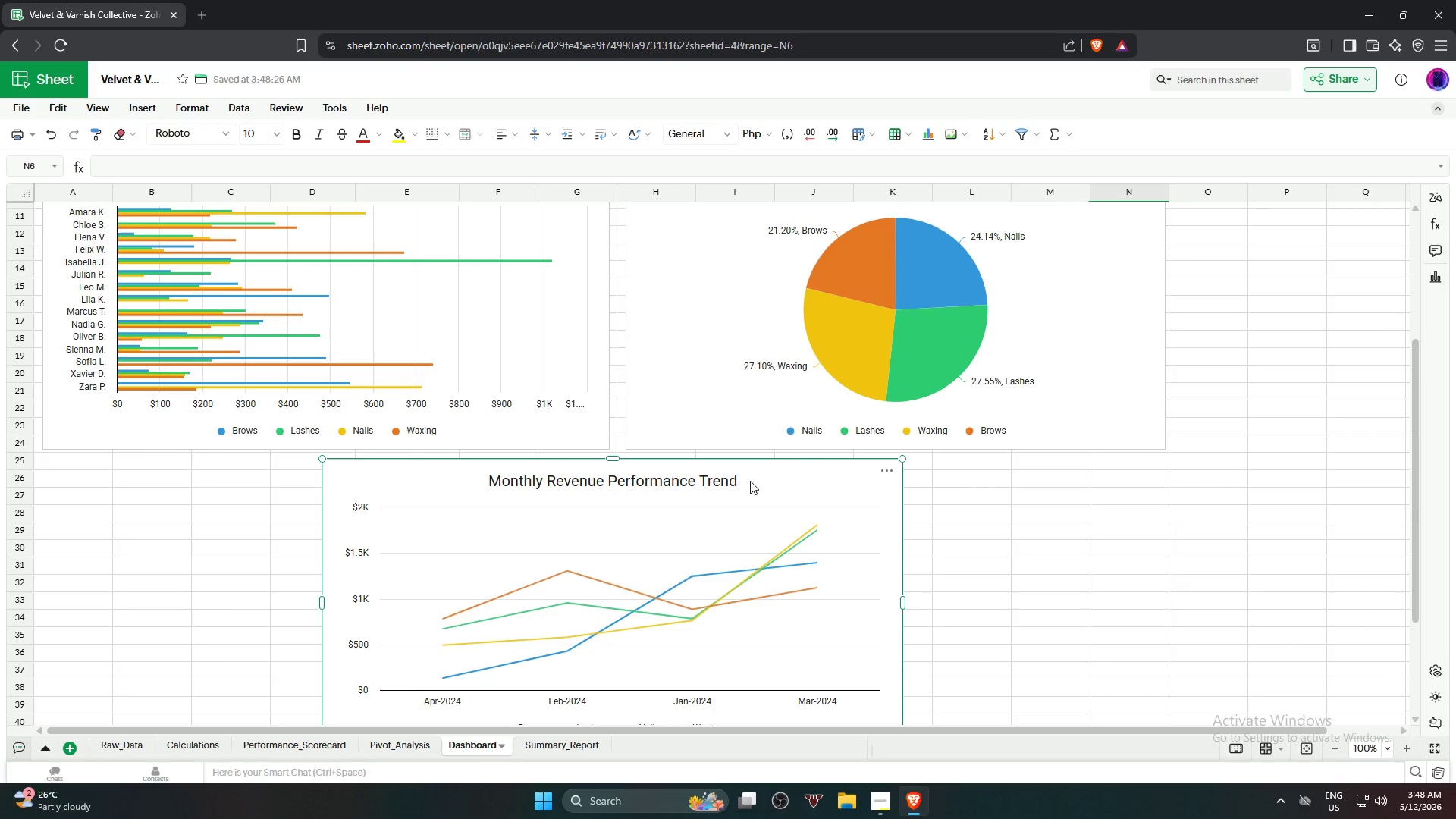 
left_click_drag(start_coordinate=[770, 479], to_coordinate=[774, 479])
 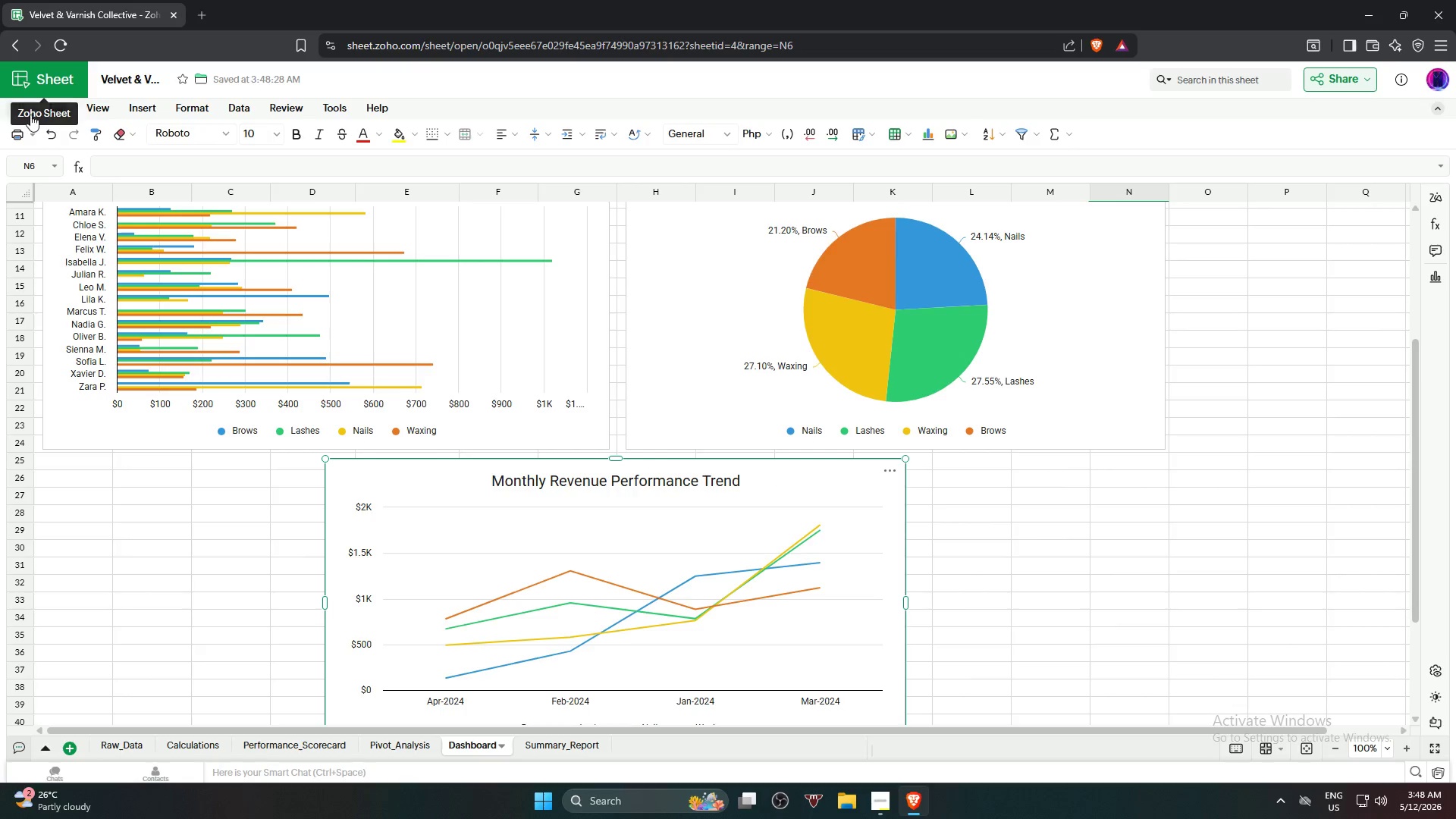 
left_click([25, 109])
 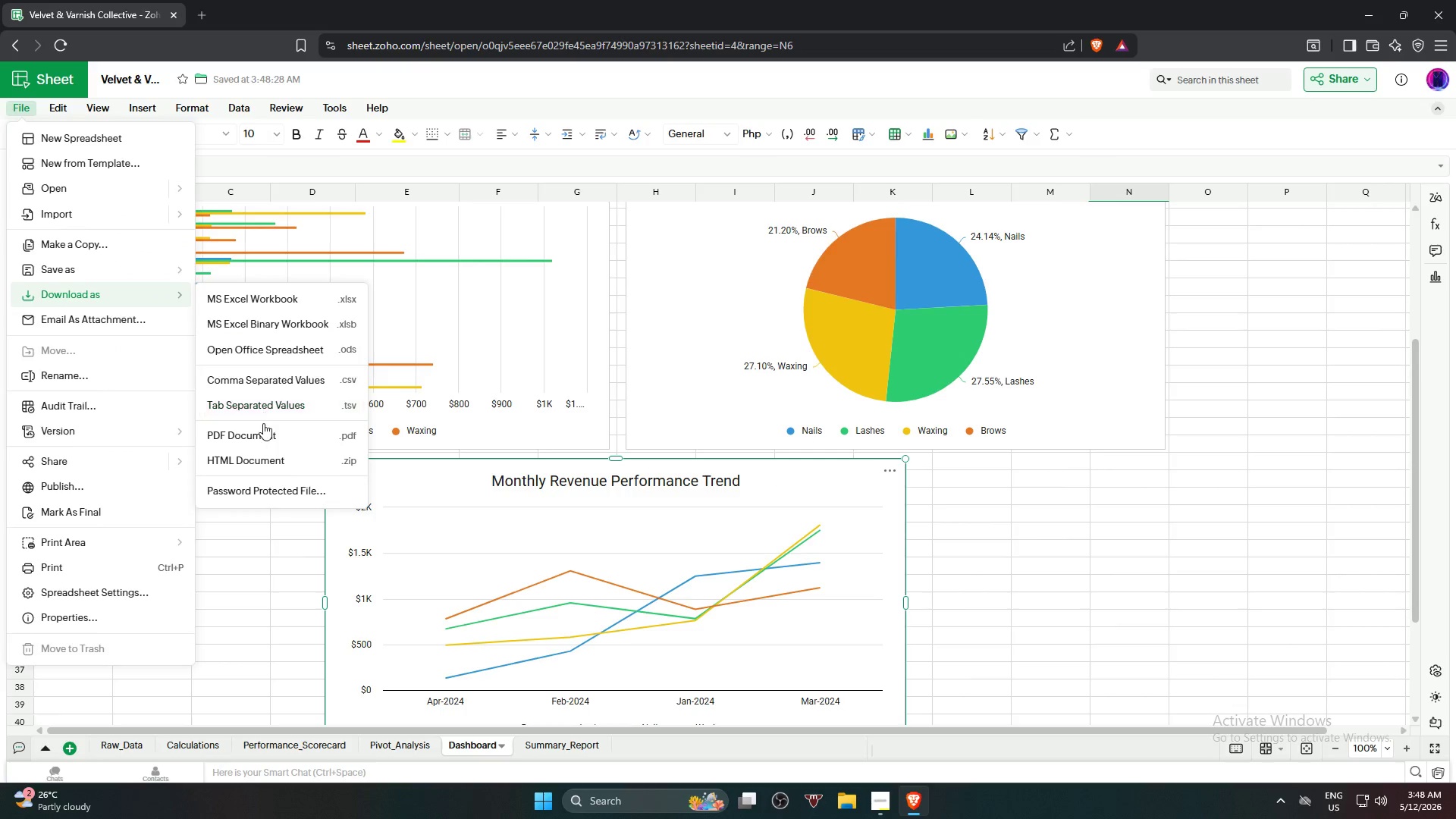 
left_click([281, 432])
 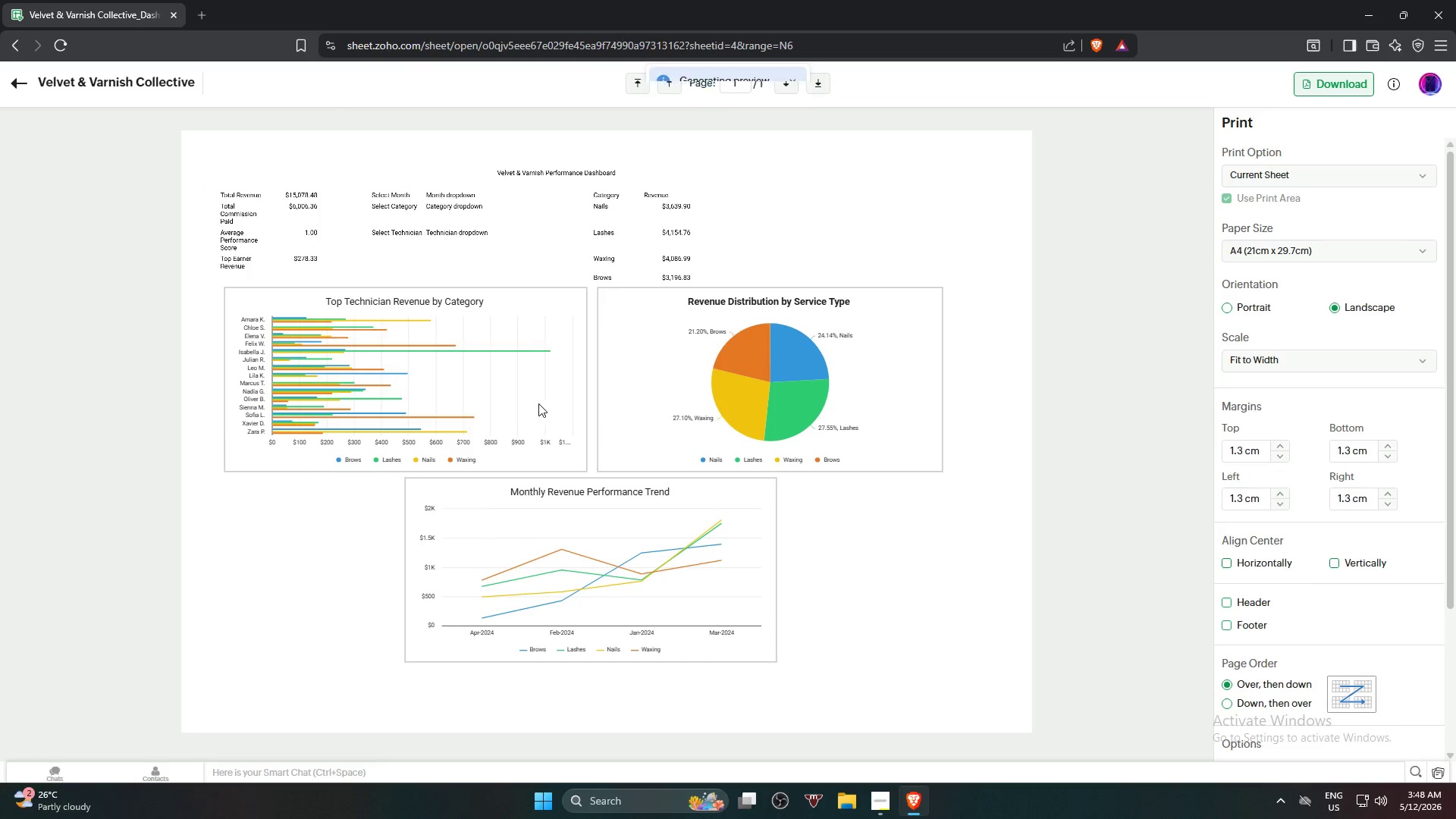 
scroll: coordinate [760, 469], scroll_direction: down, amount: 2.0
 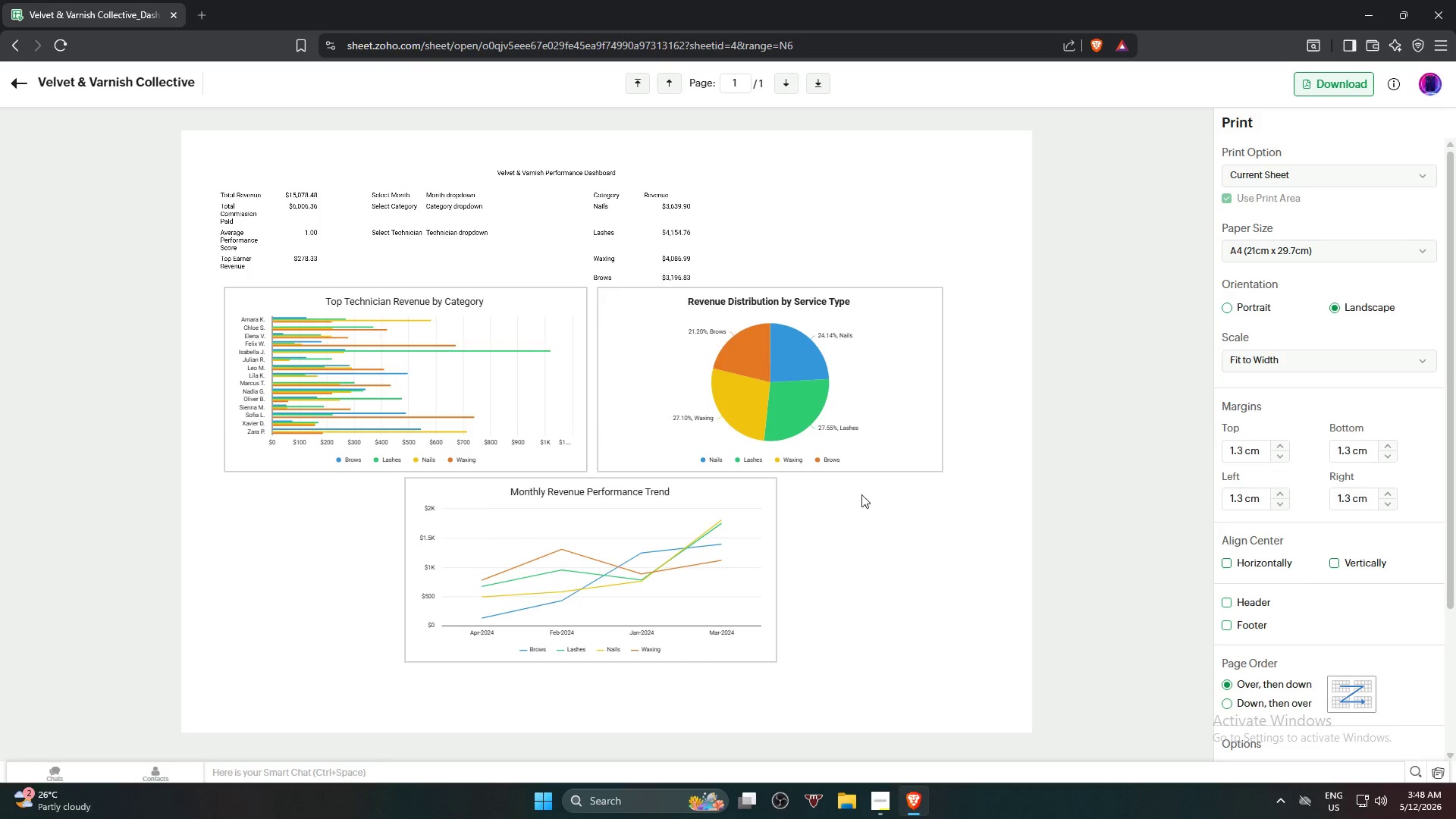 
scroll: coordinate [871, 497], scroll_direction: up, amount: 1.0
 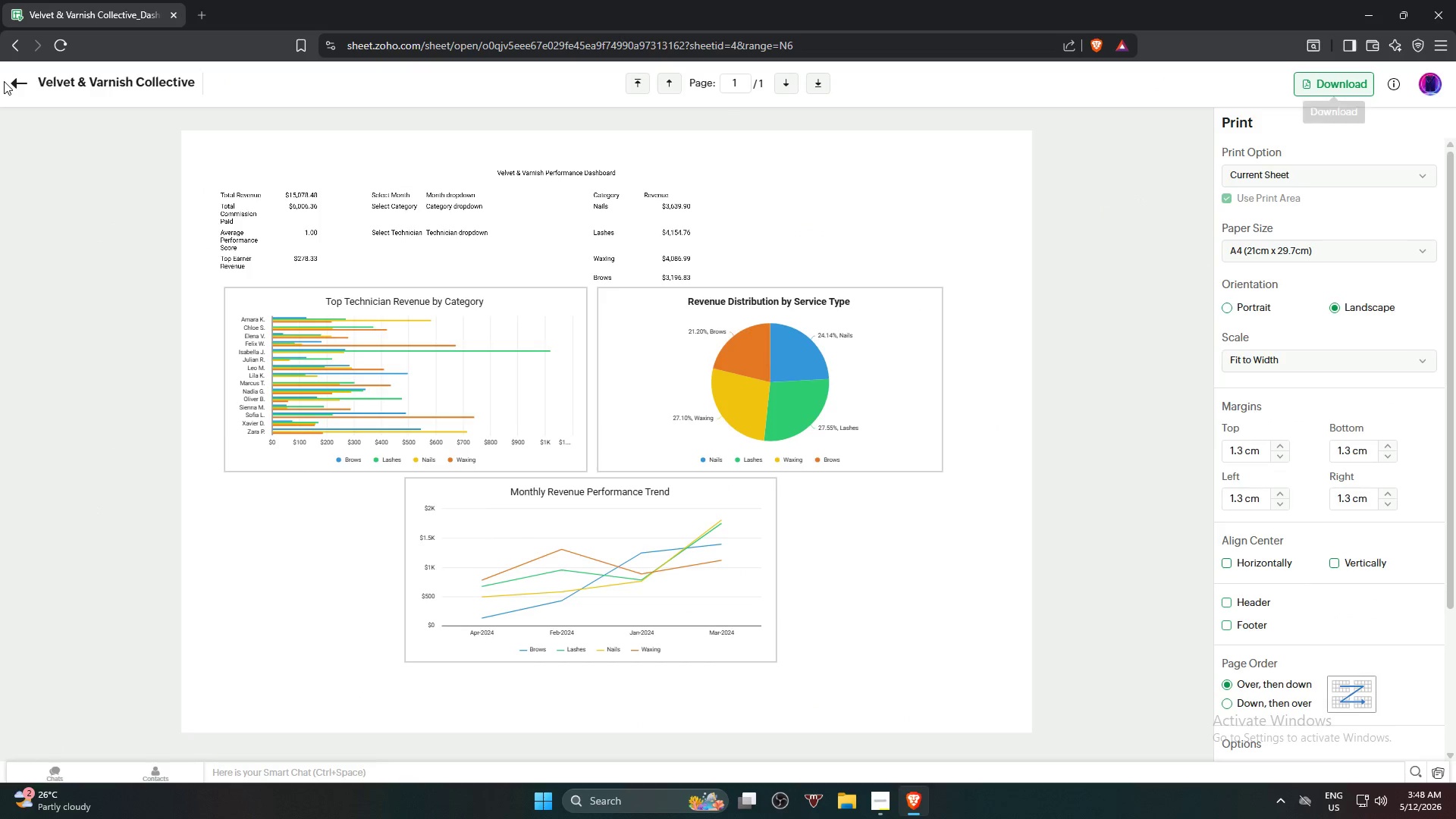 
double_click([13, 84])
 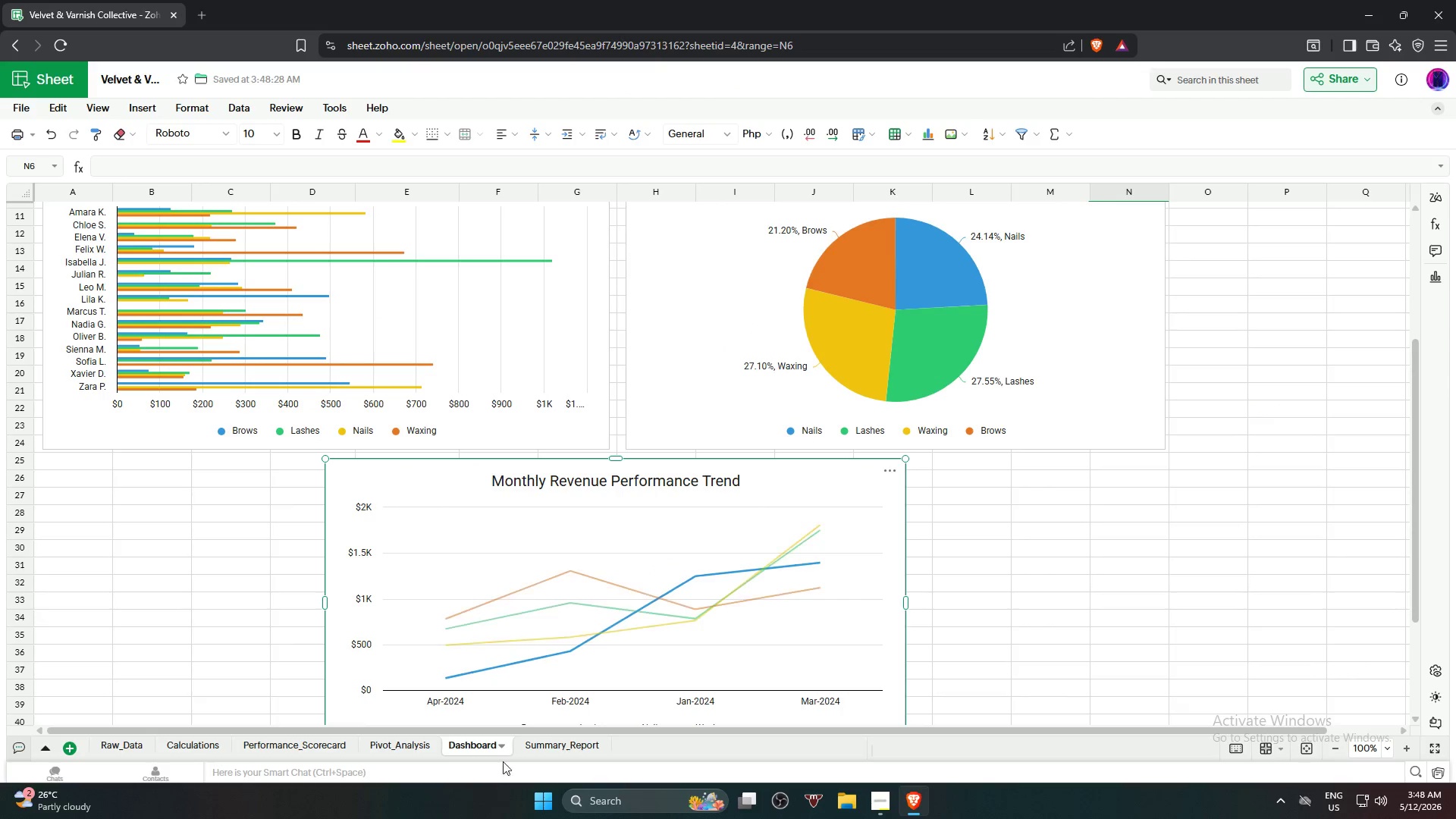 
left_click([545, 749])
 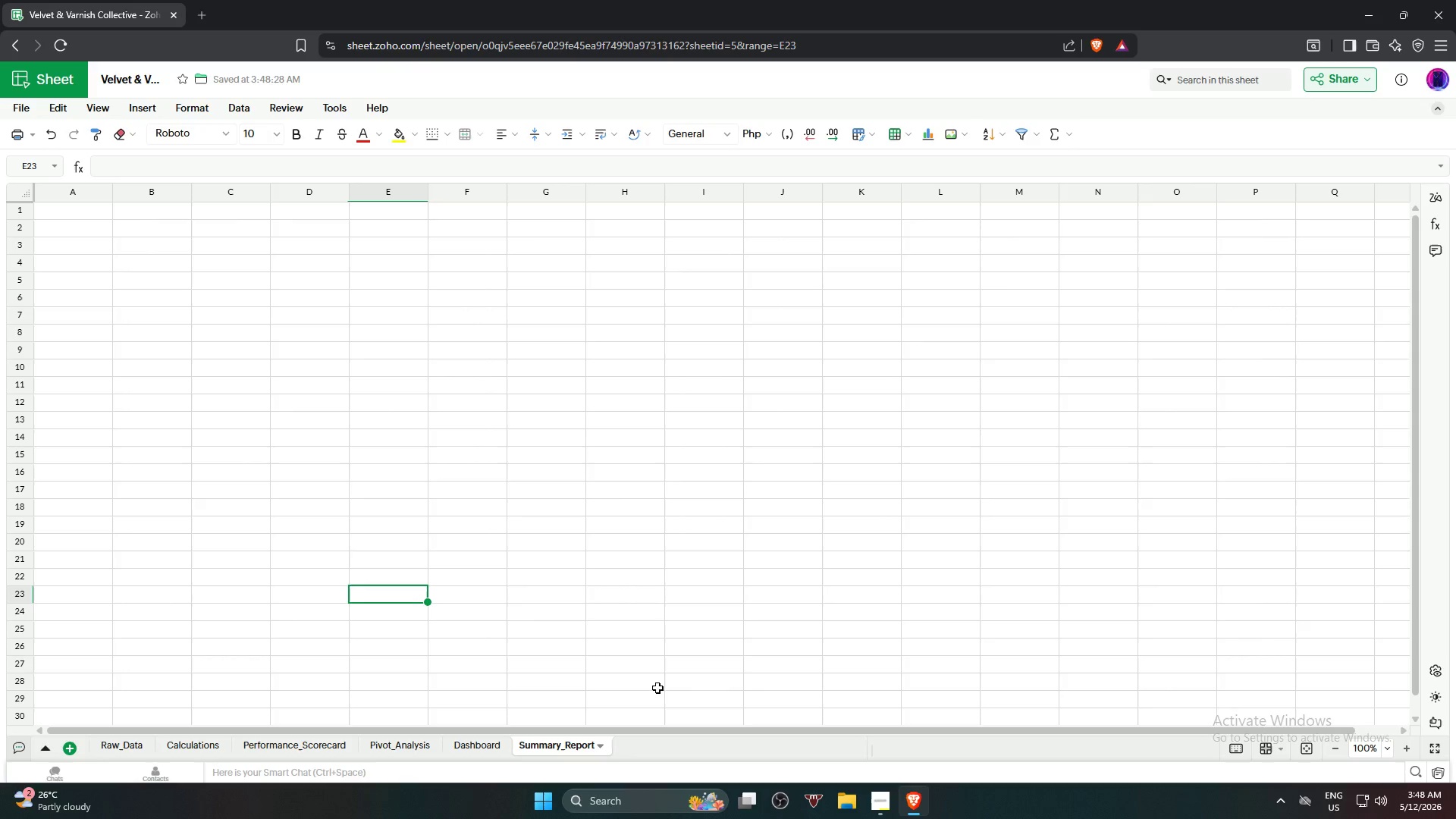 
scroll: coordinate [353, 338], scroll_direction: up, amount: 9.0
 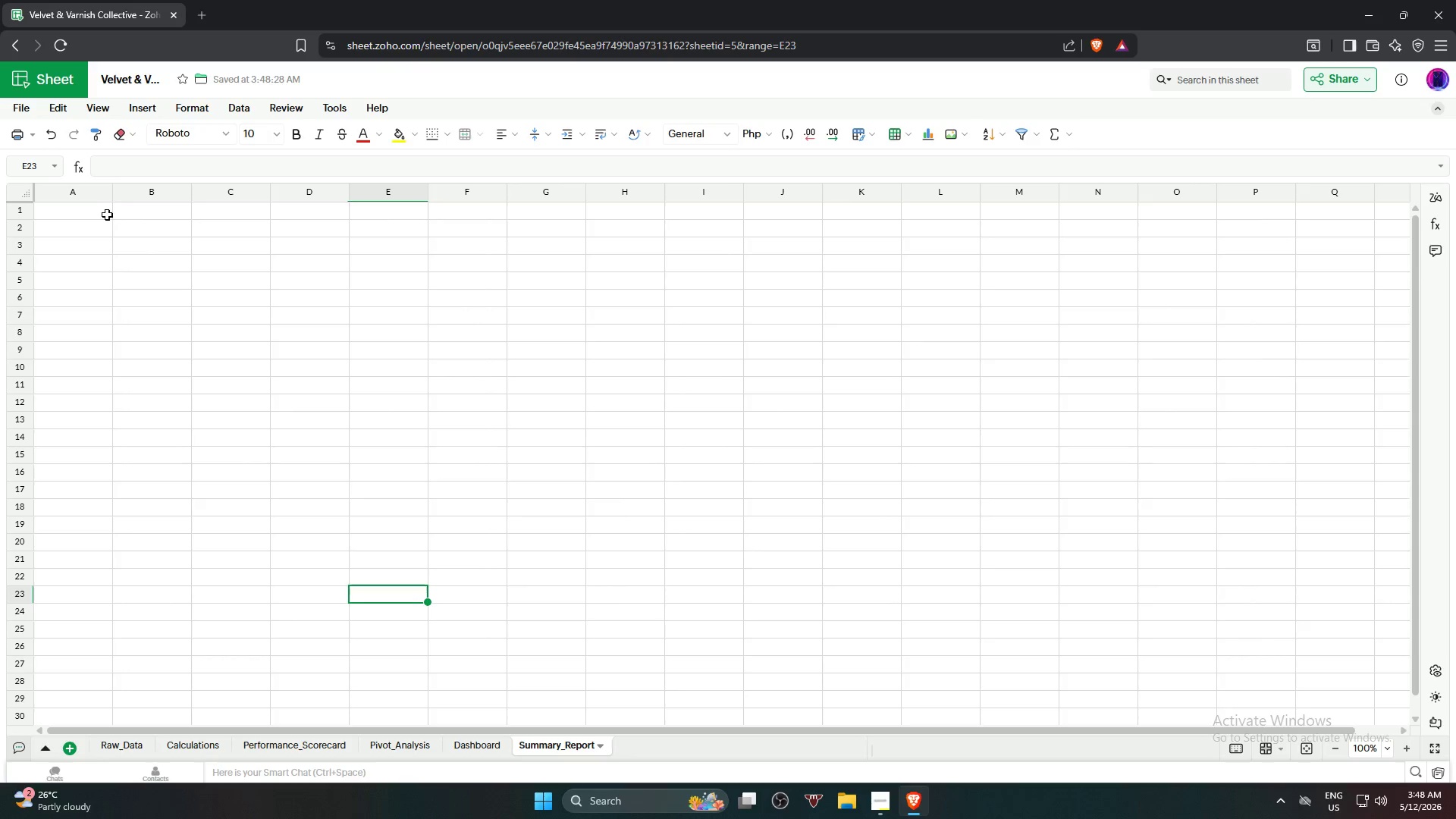 
left_click([90, 214])
 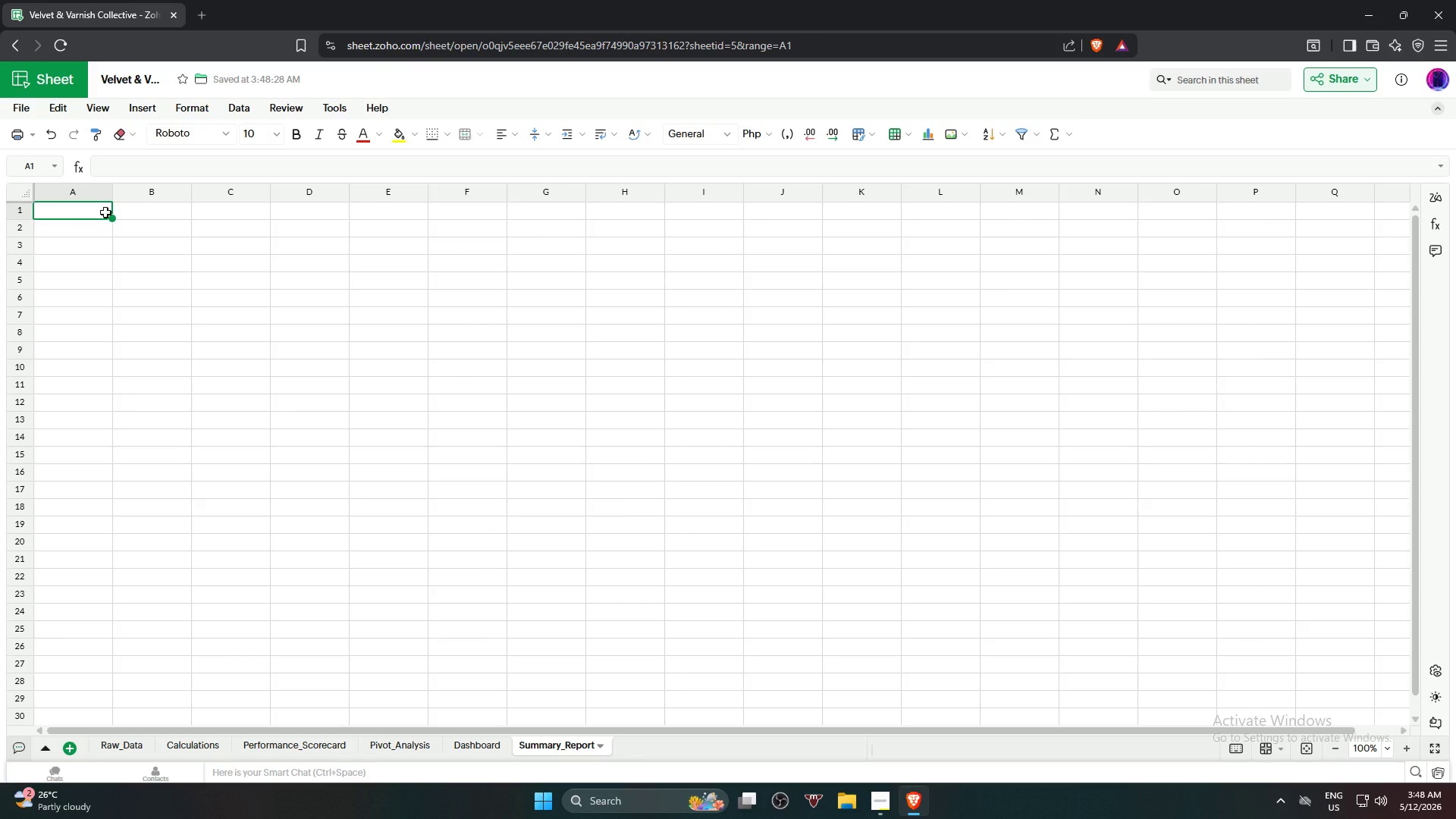 
hold_key(key=ShiftLeft, duration=0.5)
left_click([457, 213])
 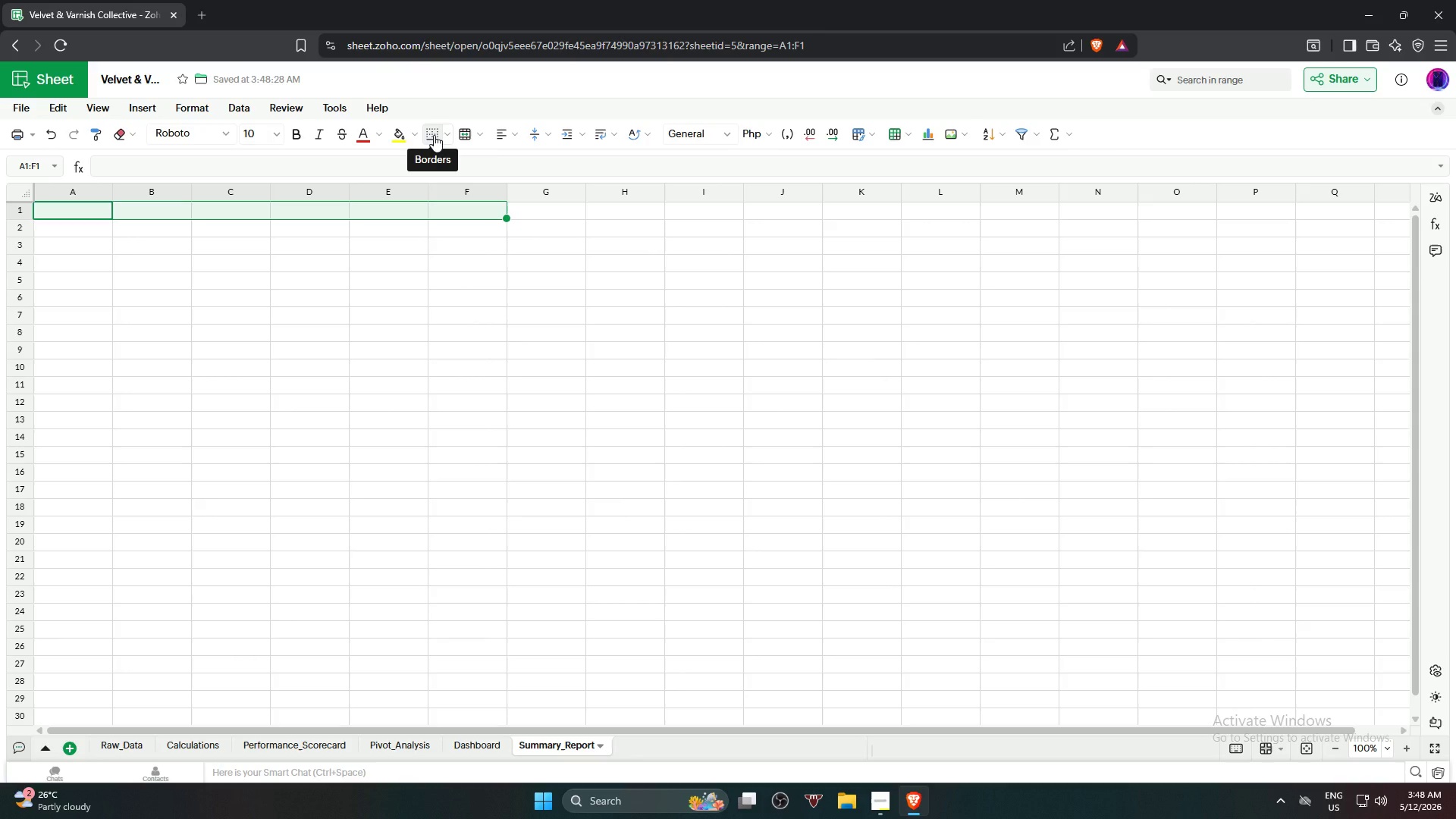 
left_click([469, 135])
 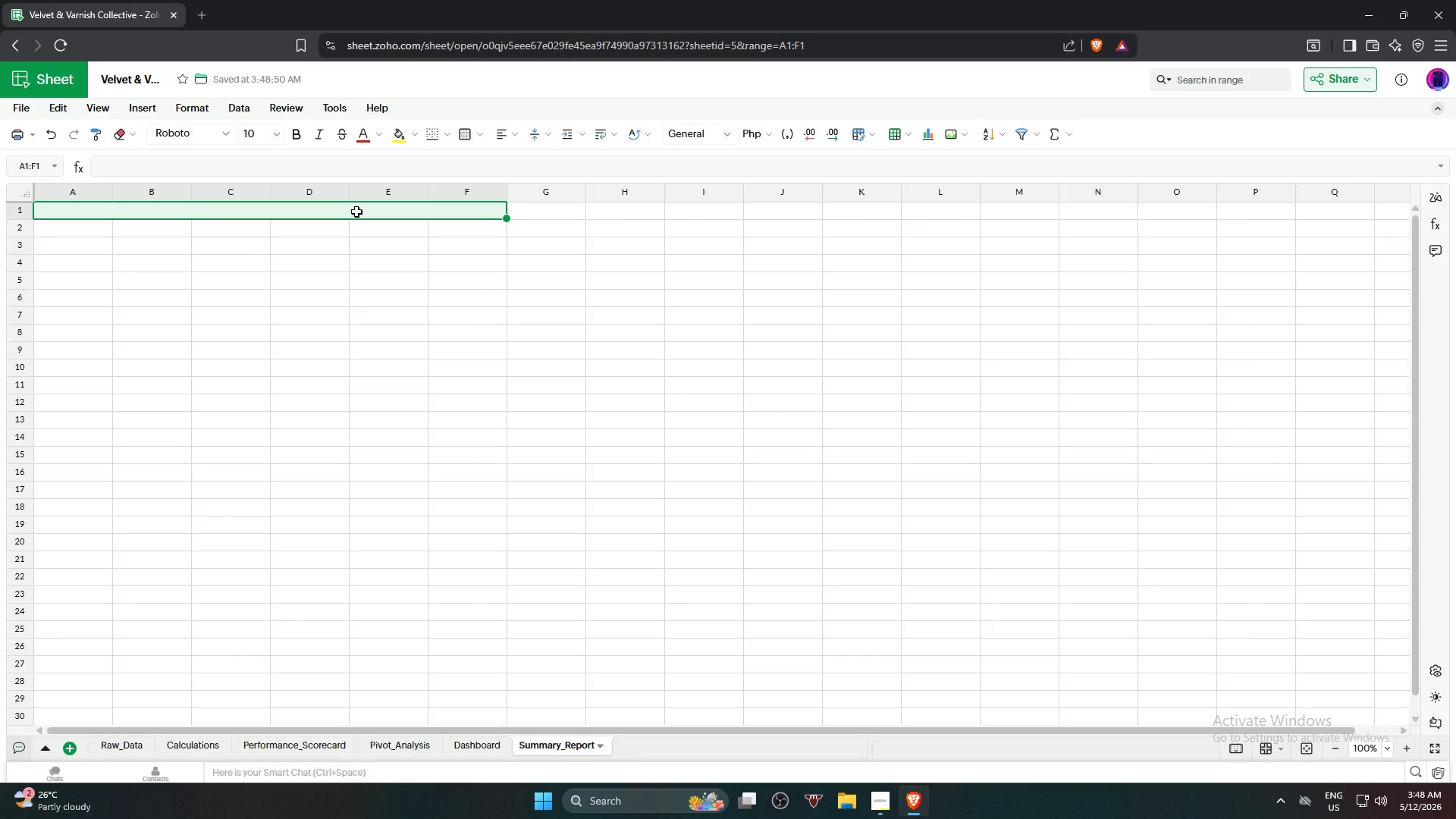 
left_click([356, 212])
 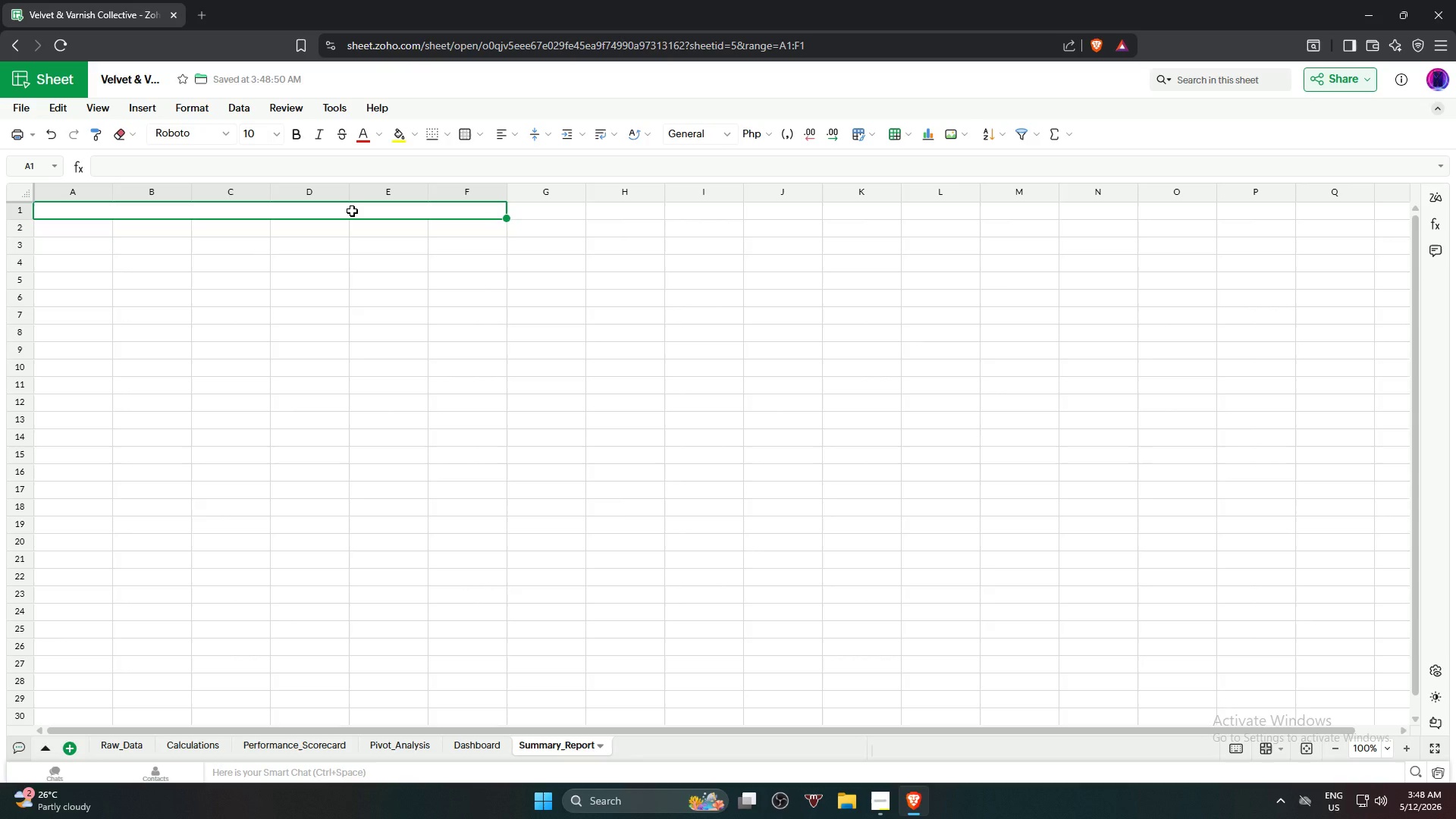 
type(Velvel)
key(Backspace)
type(t & v)
key(Backspace)
type(Vanish Collective - Exce)
key(Backspace)
key(Backspace)
type(ecutive Summary Report)
 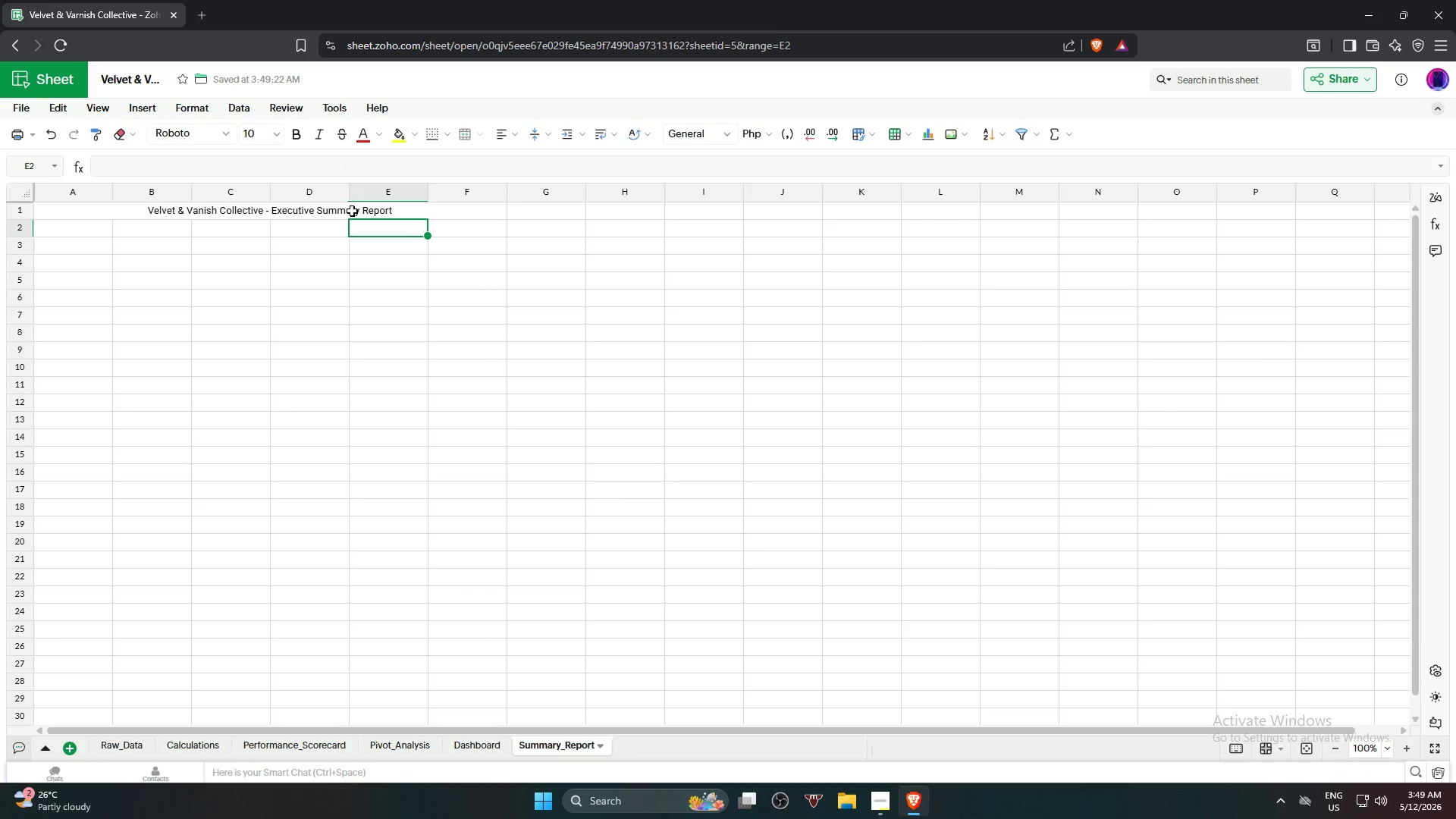 
 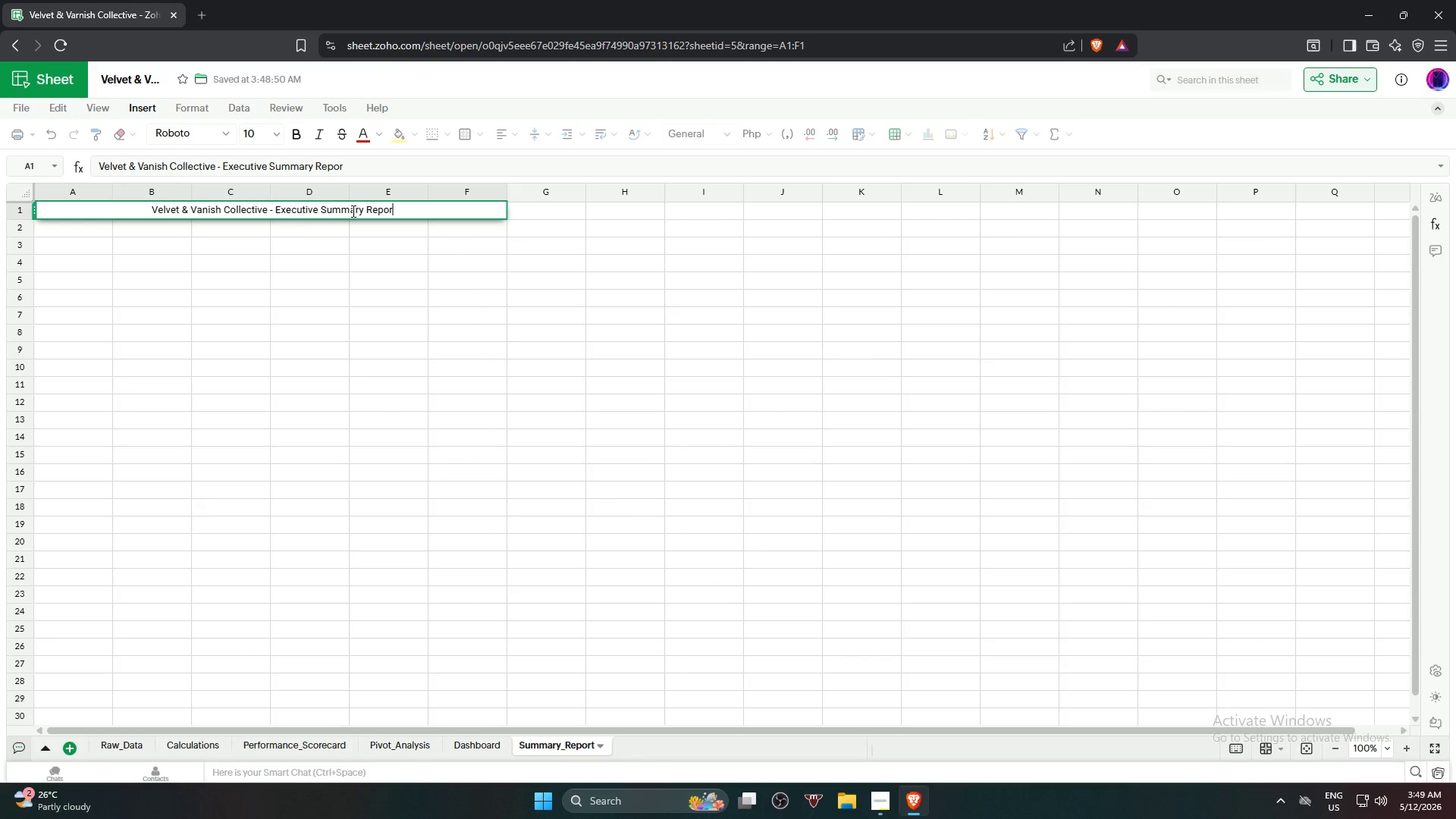 
key(Enter)
 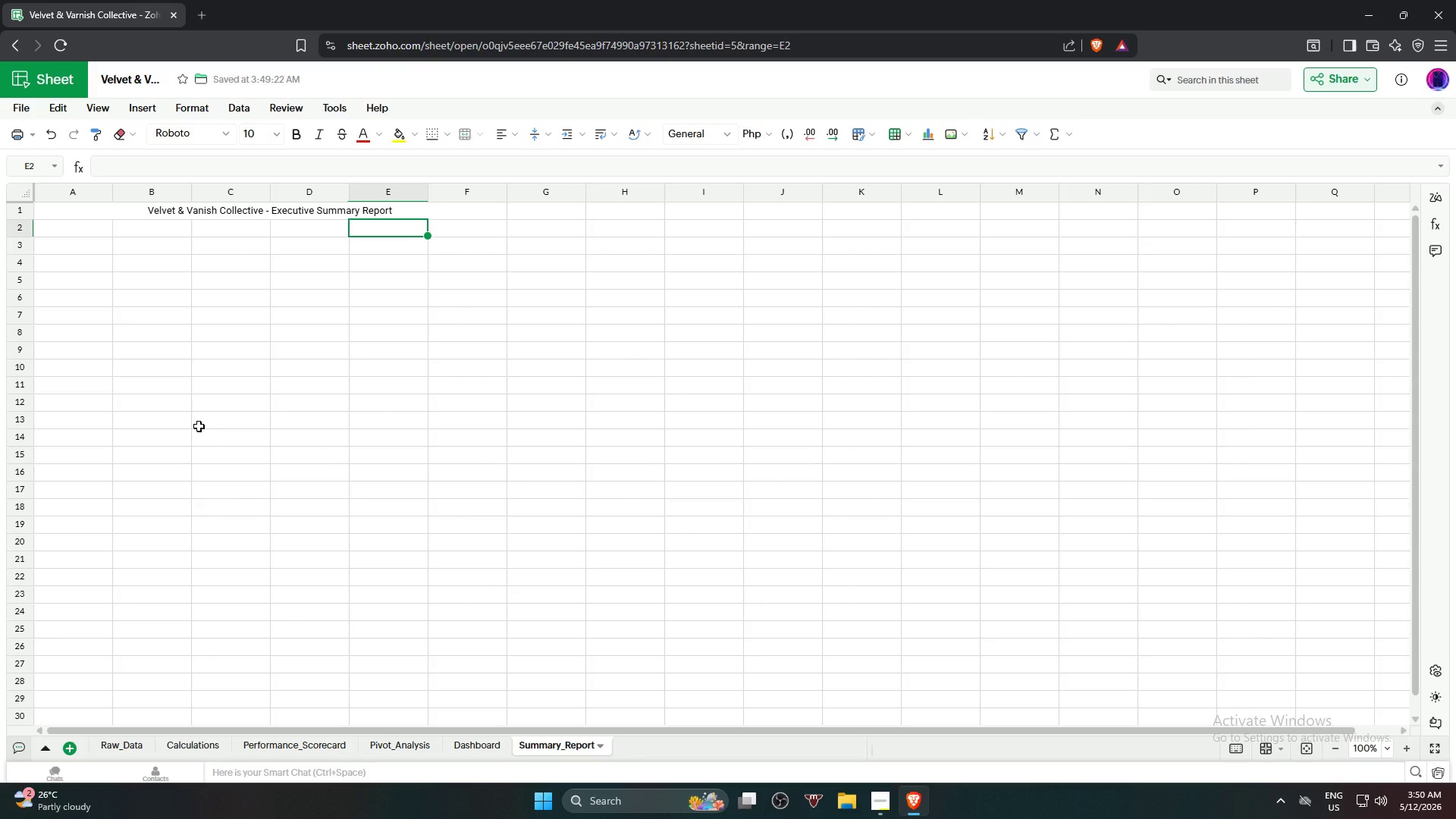 
wait(94.83)
 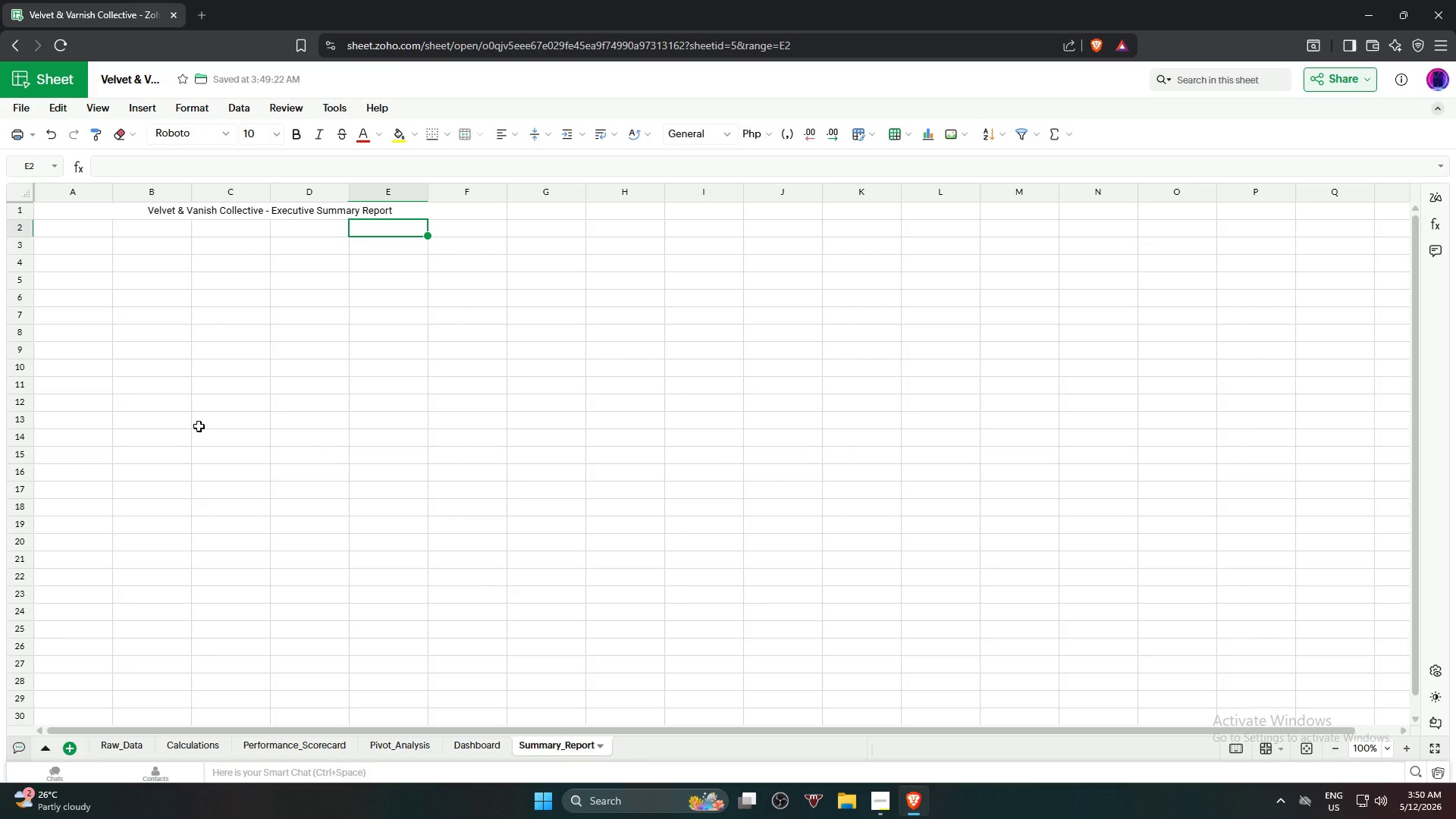 
left_click([74, 256])
 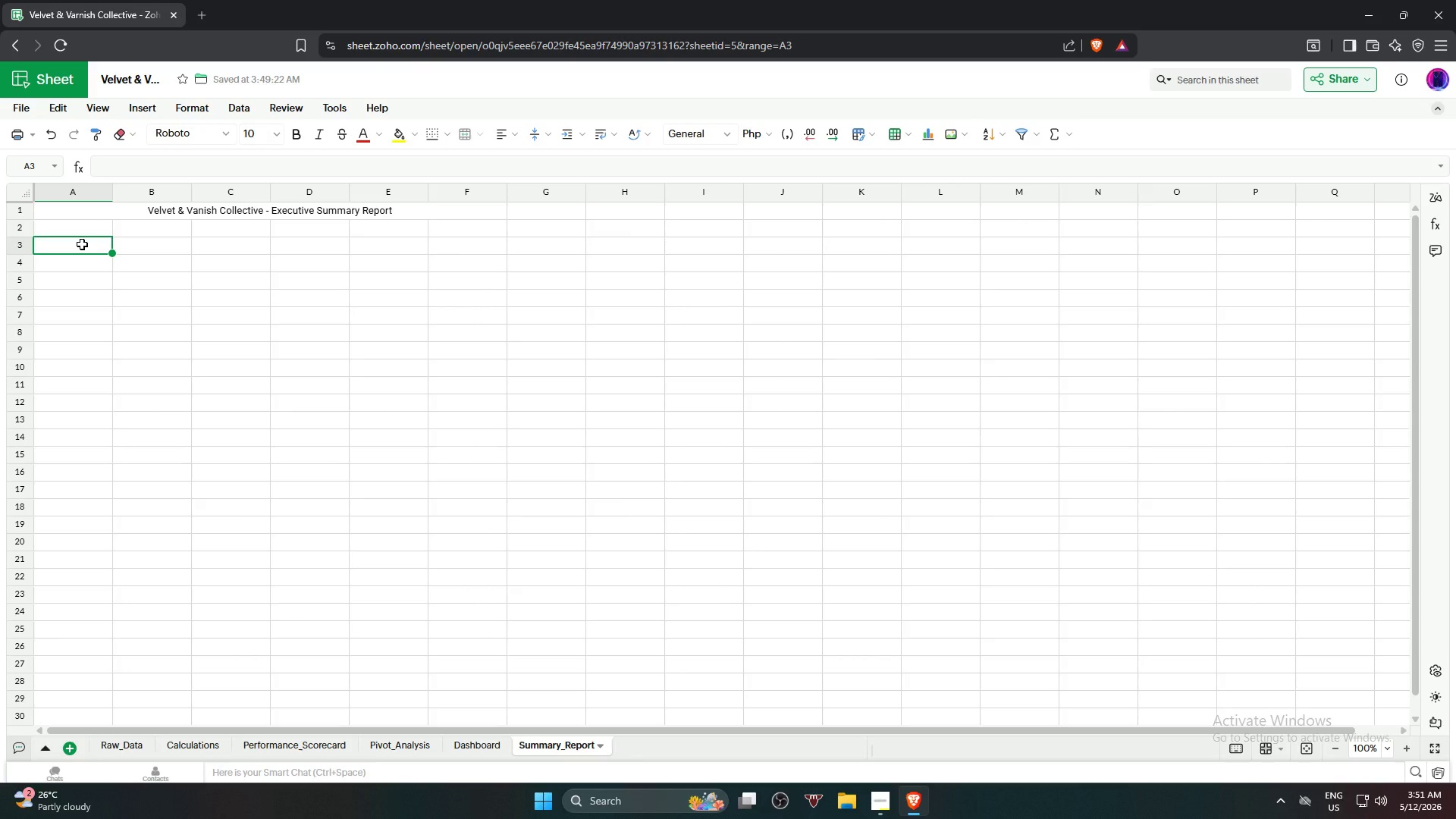 
wait(19.38)
 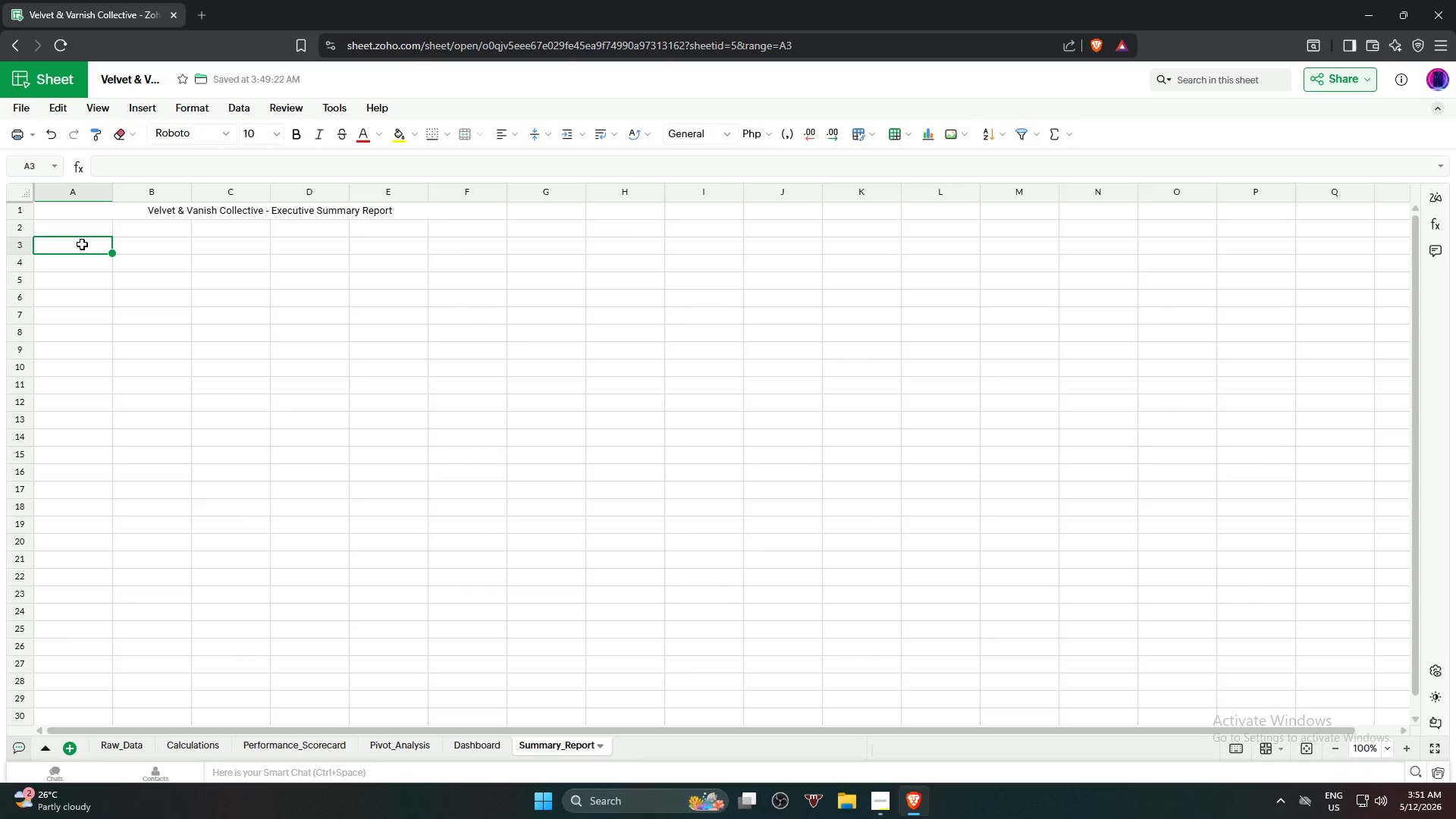 
type(Revenue Overview)
 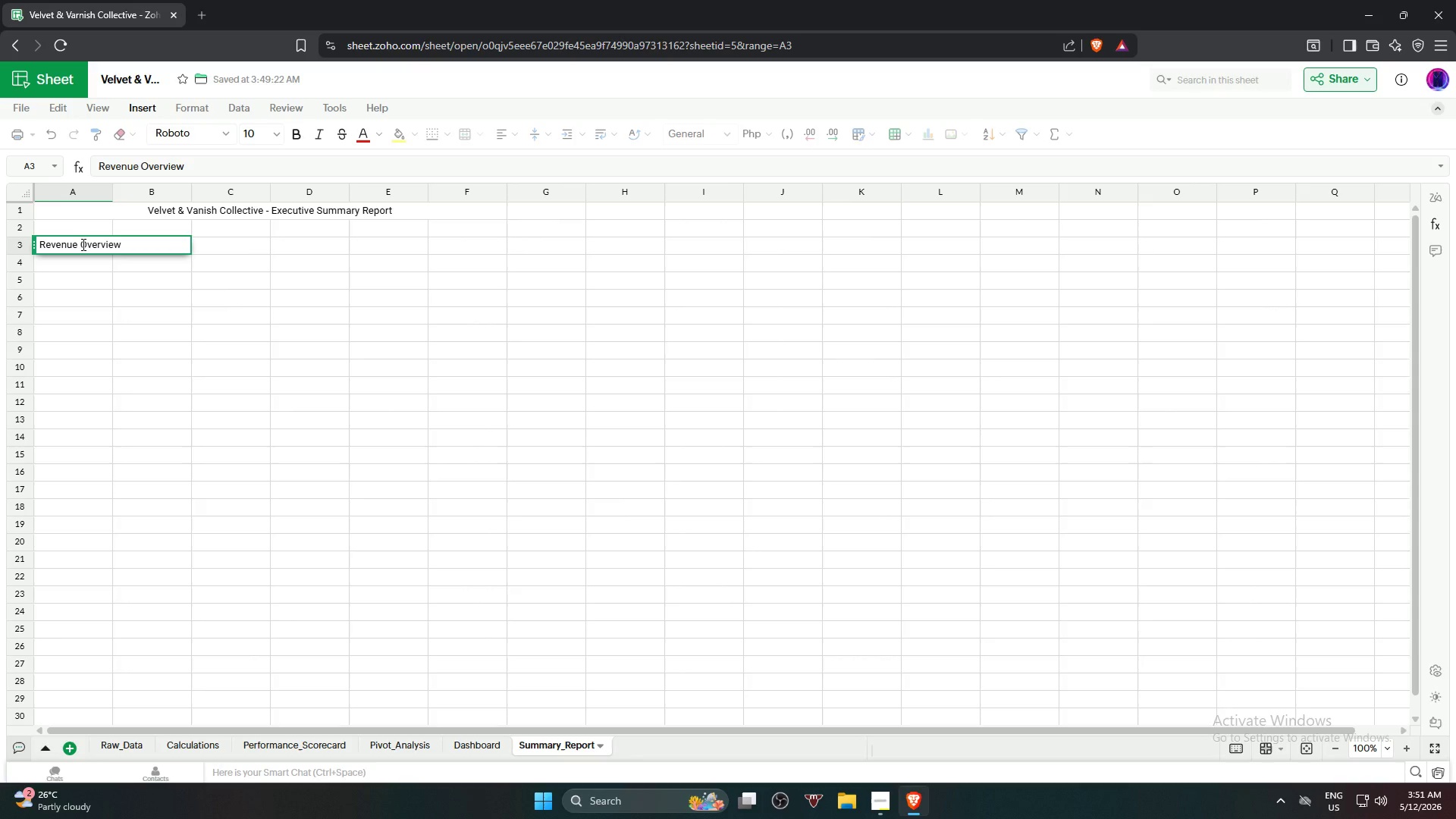 
key(Enter)
 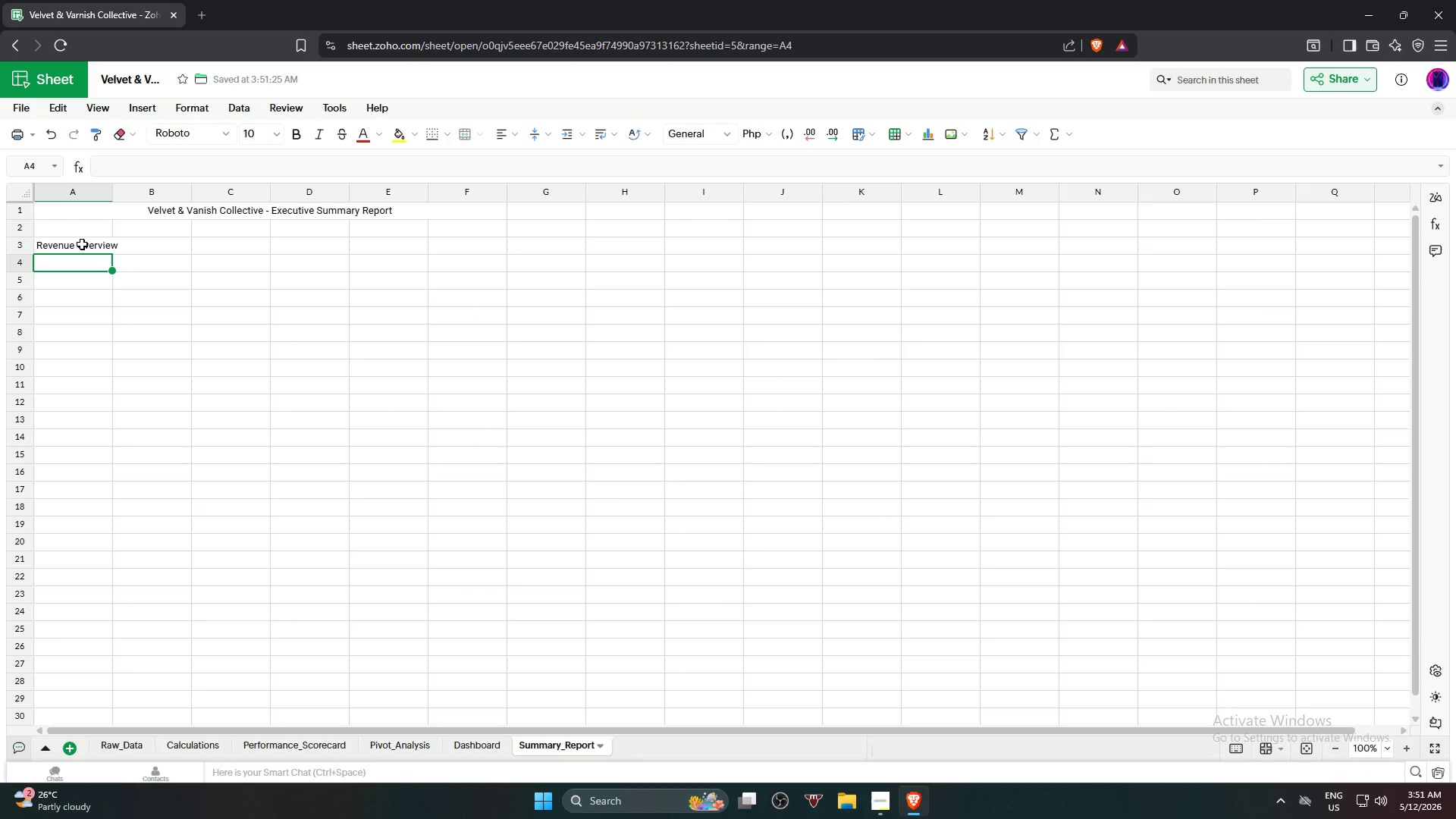 
key(Enter)
 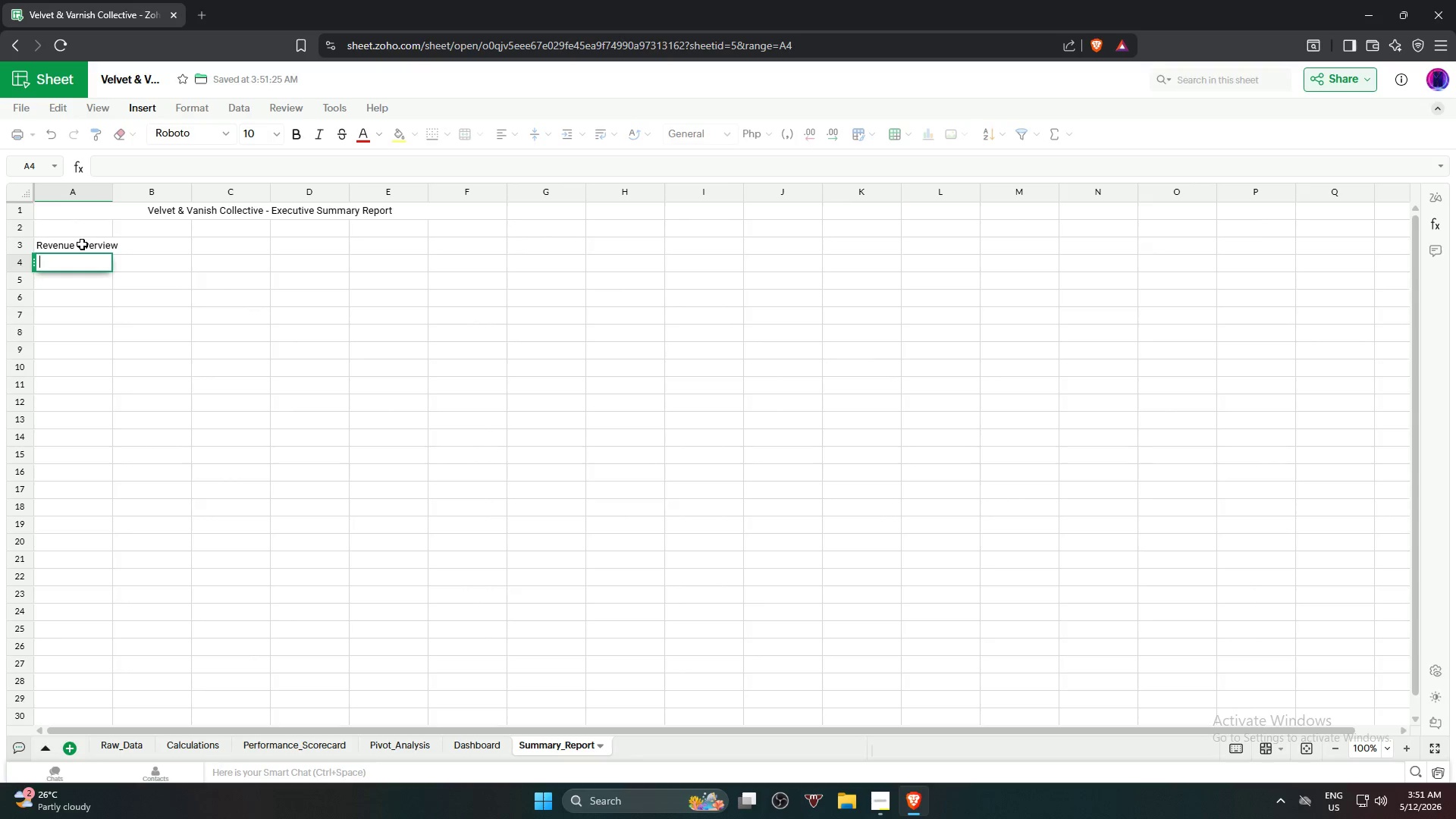 
key(Enter)
 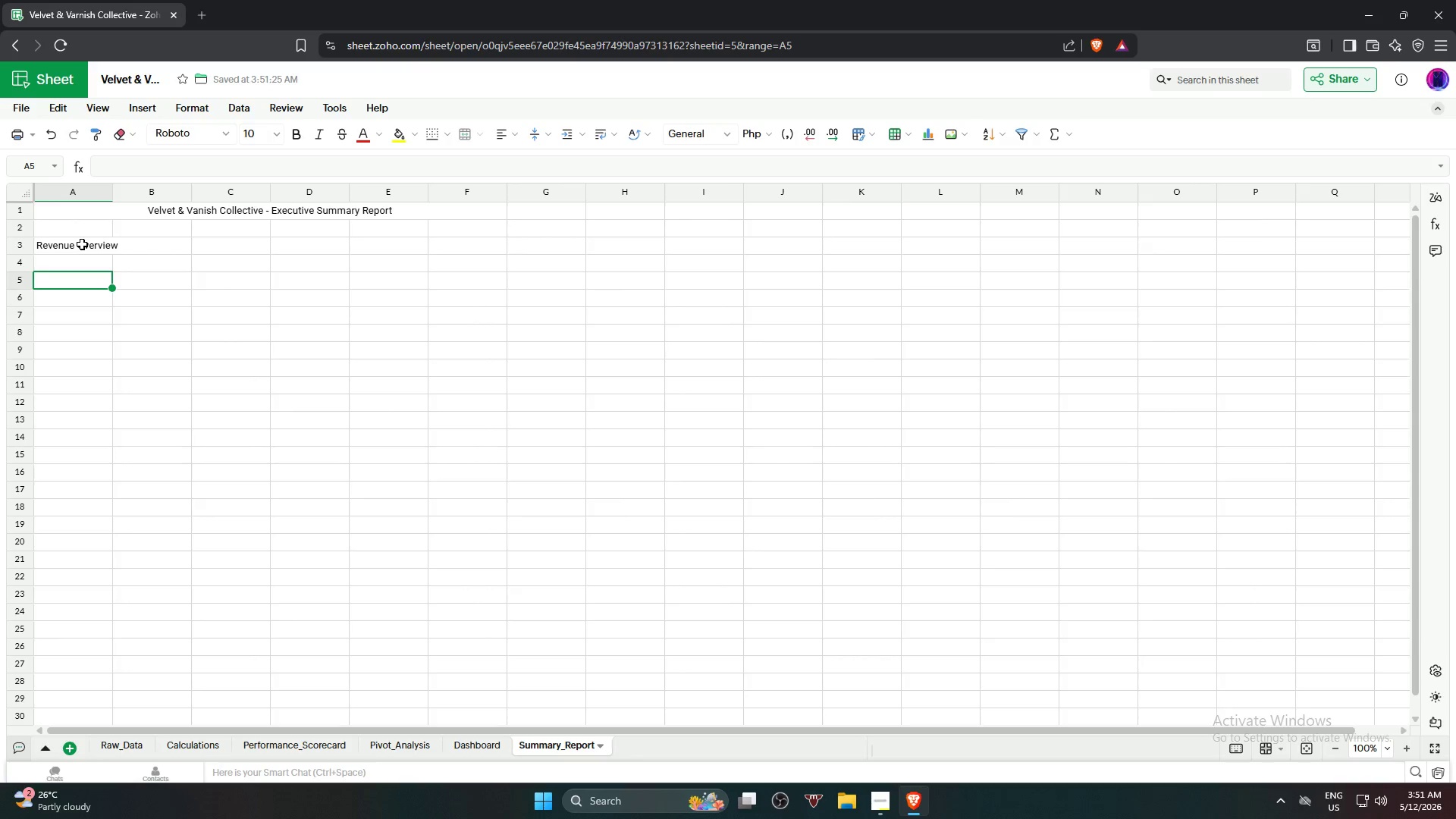 
key(Enter)
 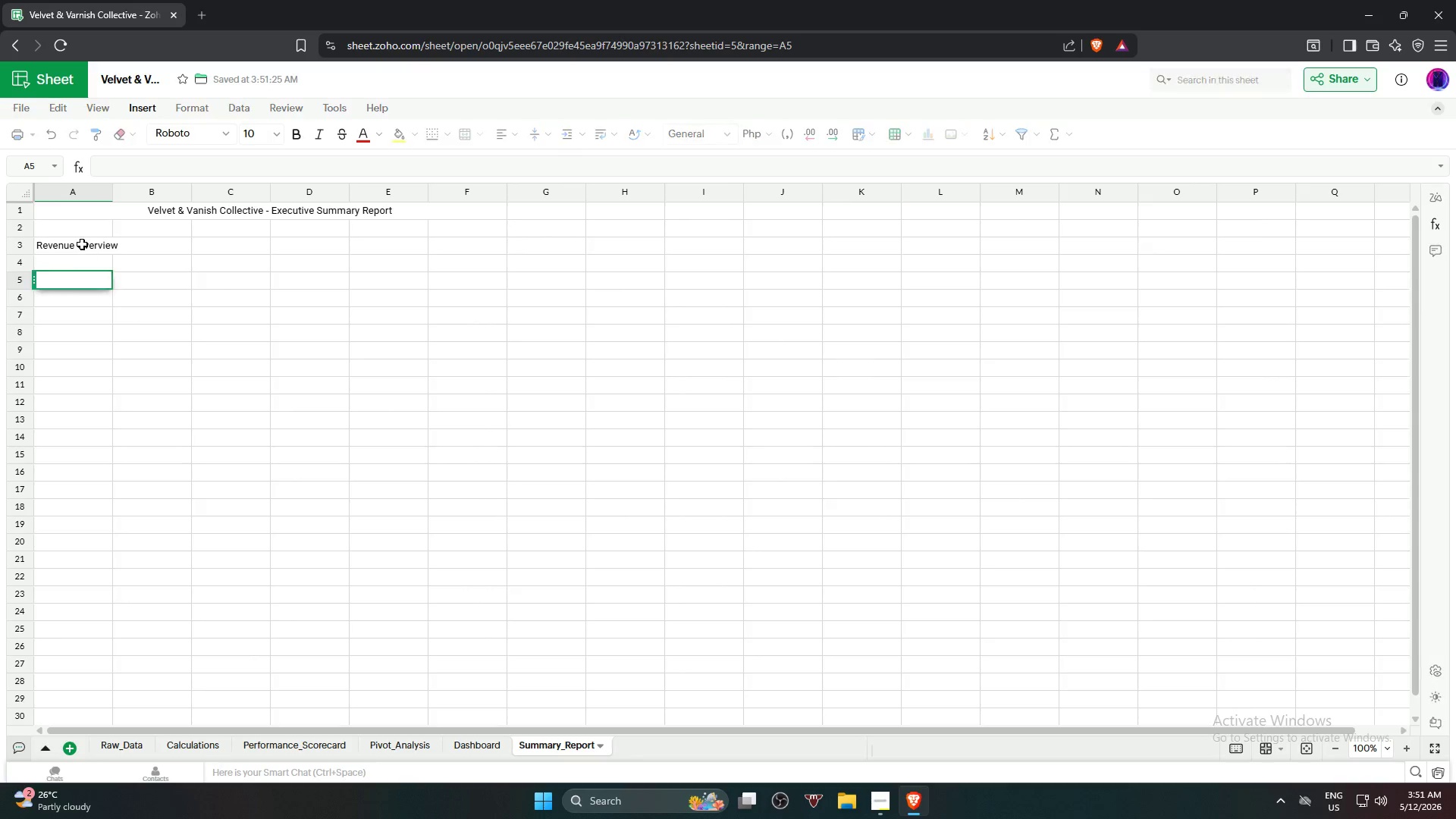 
key(Enter)
 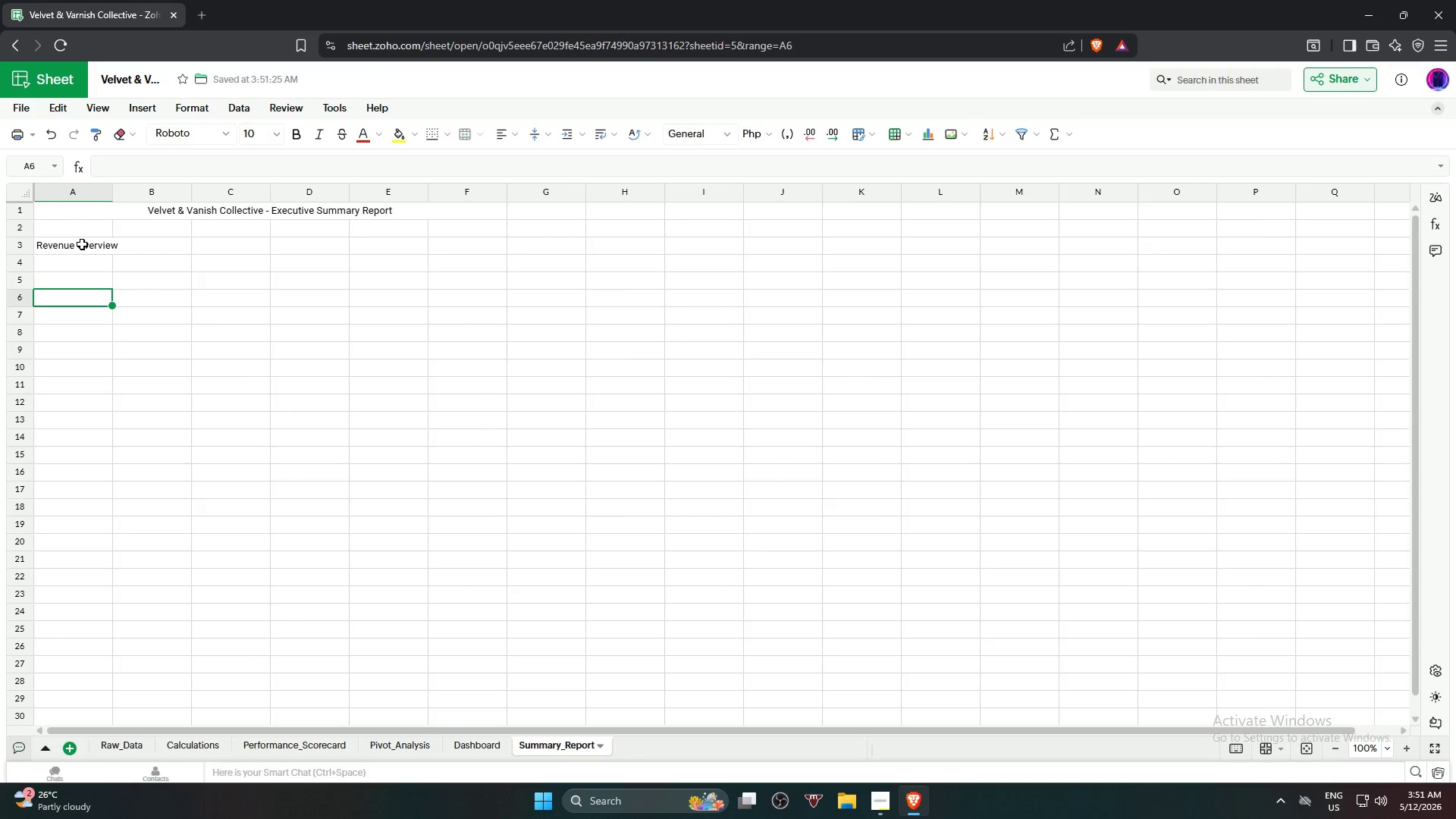 
key(Enter)
 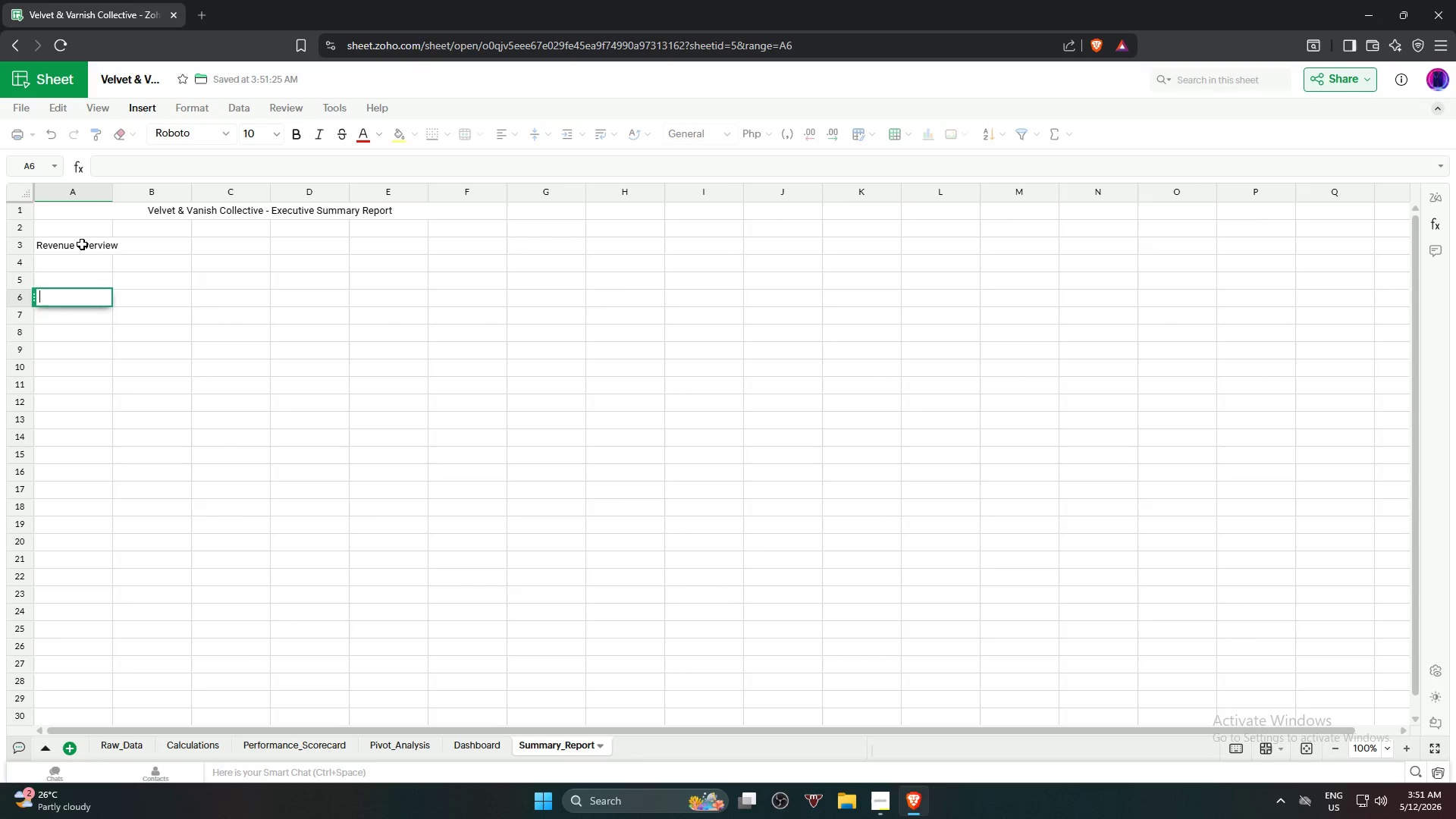 
key(Enter)
 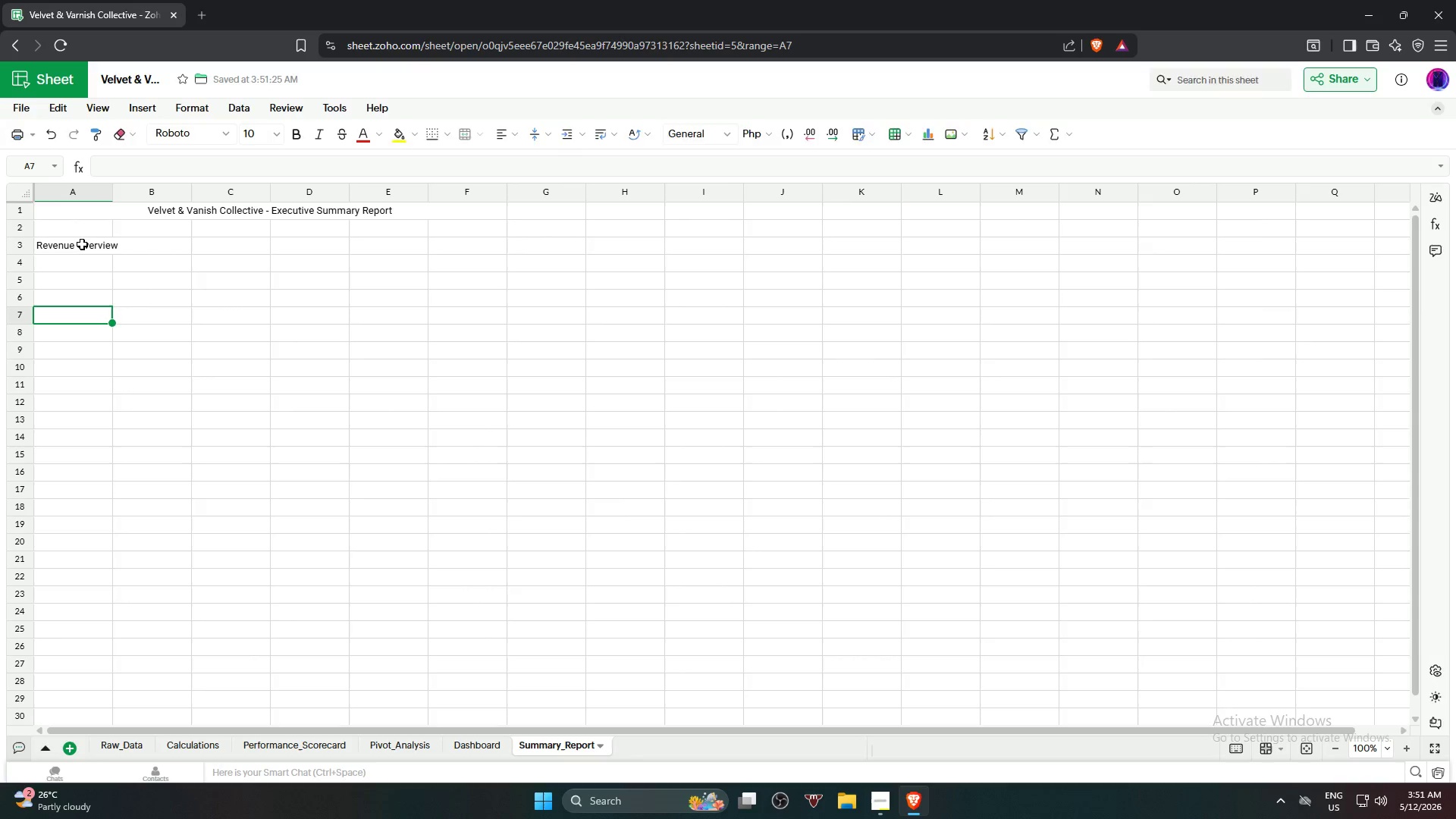 
key(Enter)
 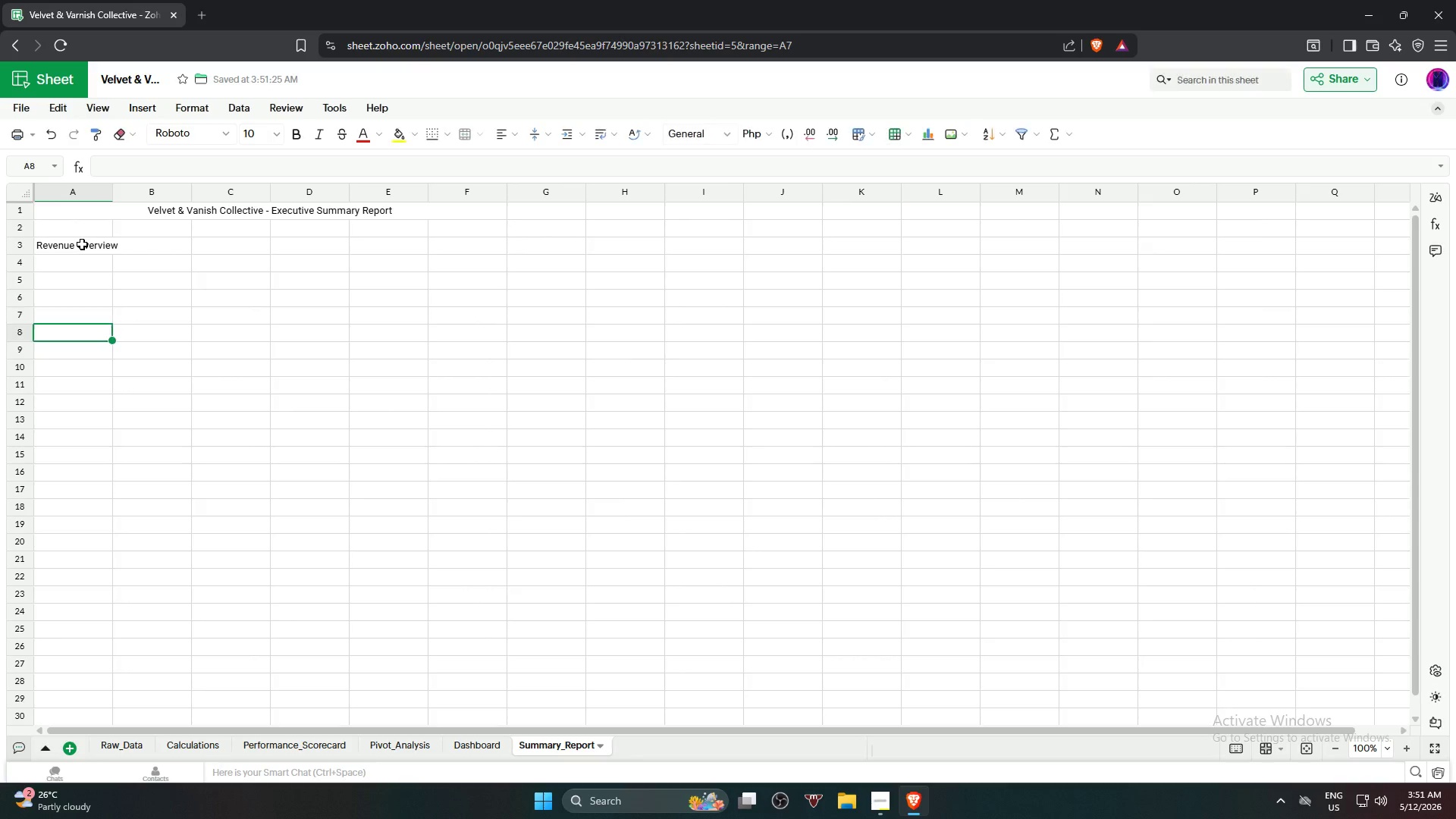 
key(Enter)
 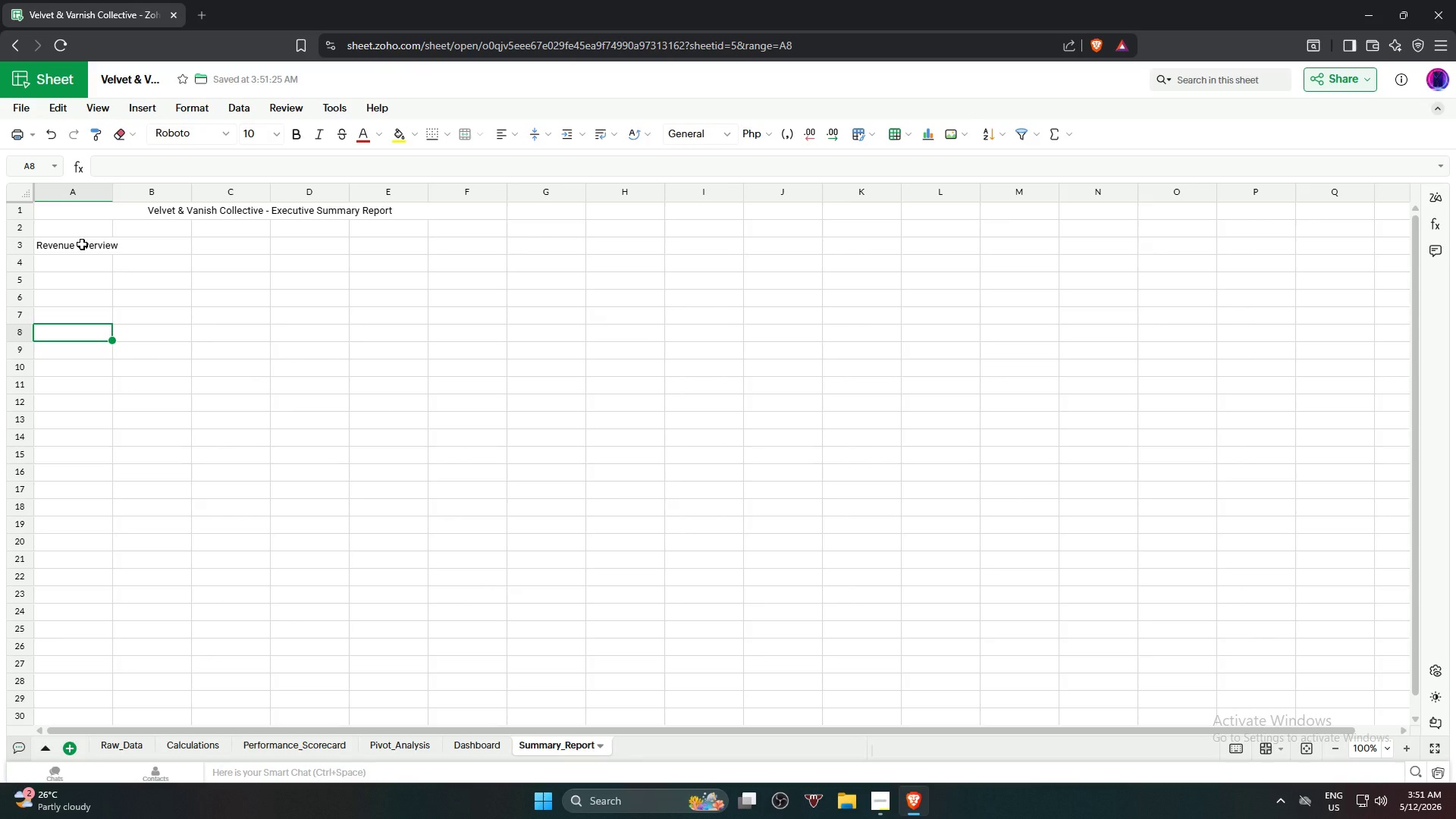 
type(Topp)
key(Backspace)
 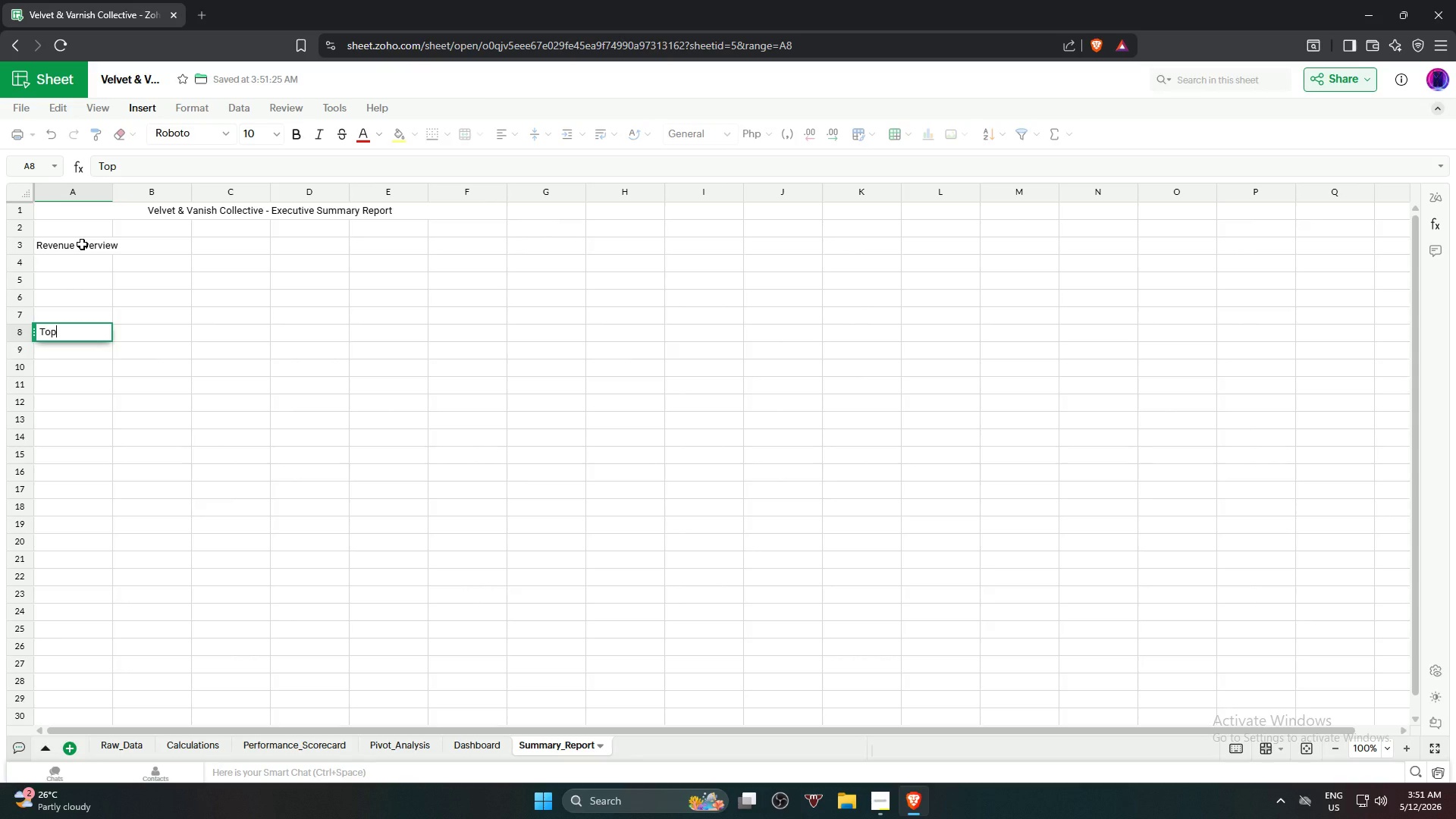 
type( p)
key(Backspace)
type(Performing Technicians)
 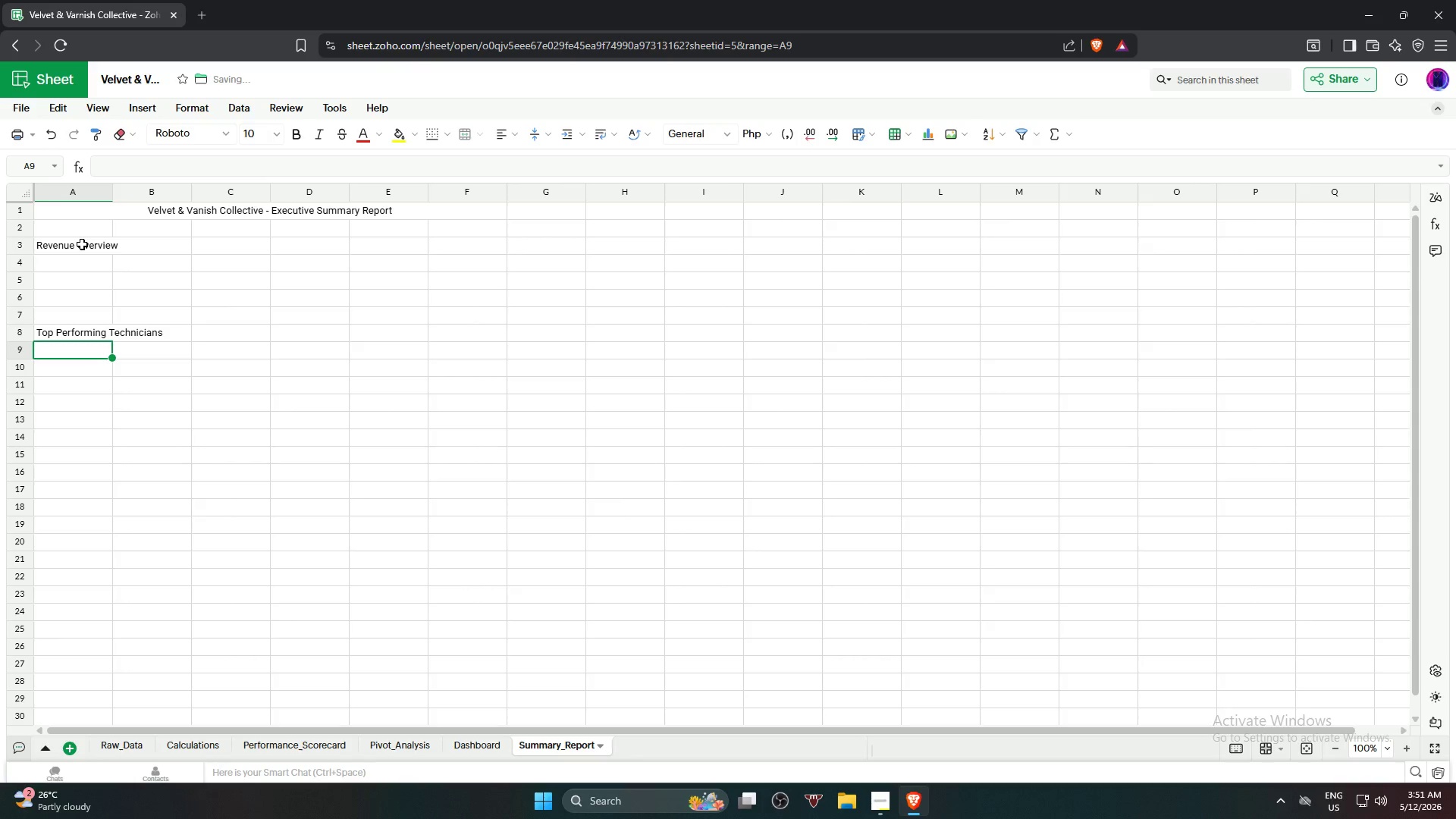 
 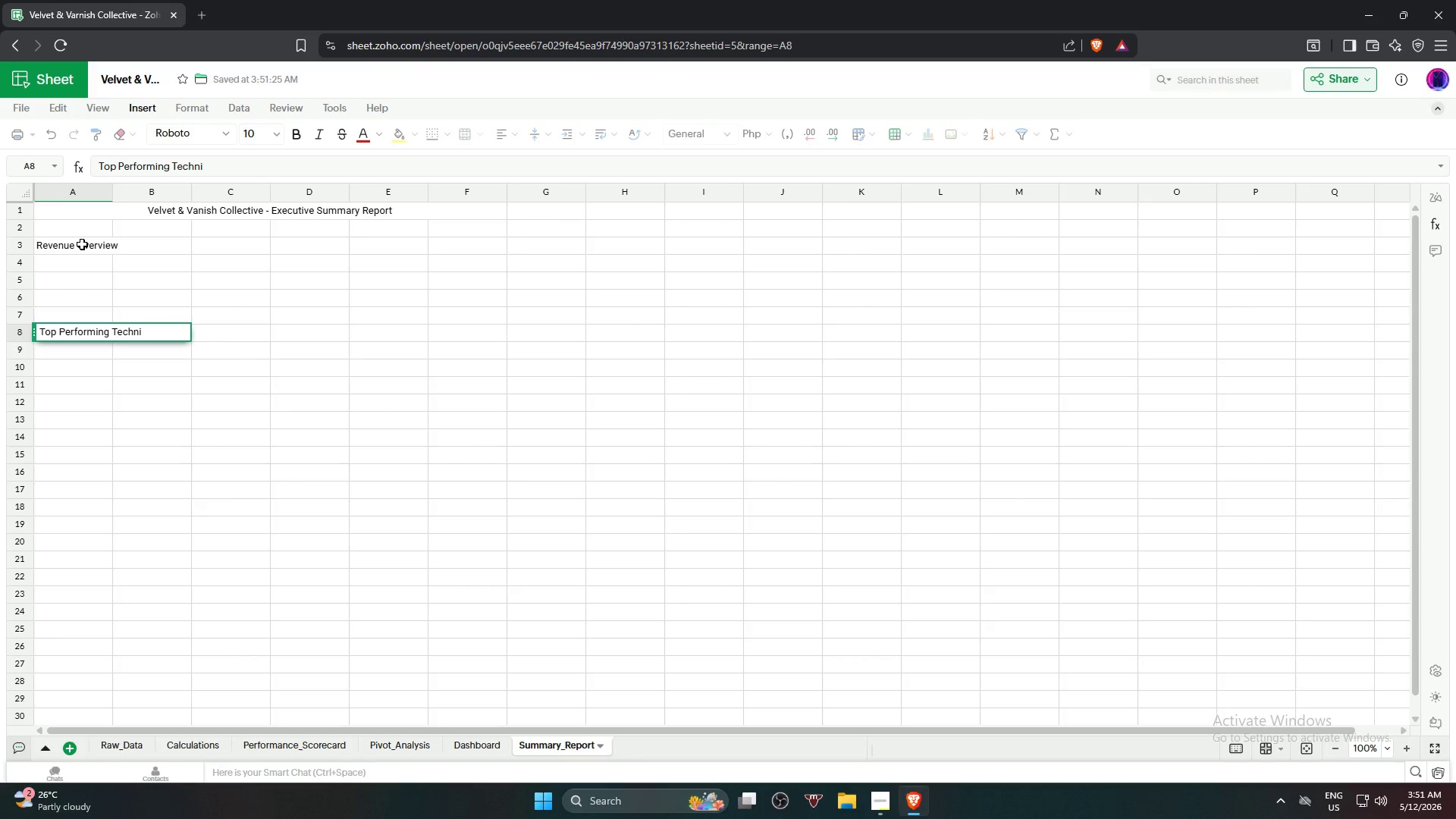 
key(Enter)
 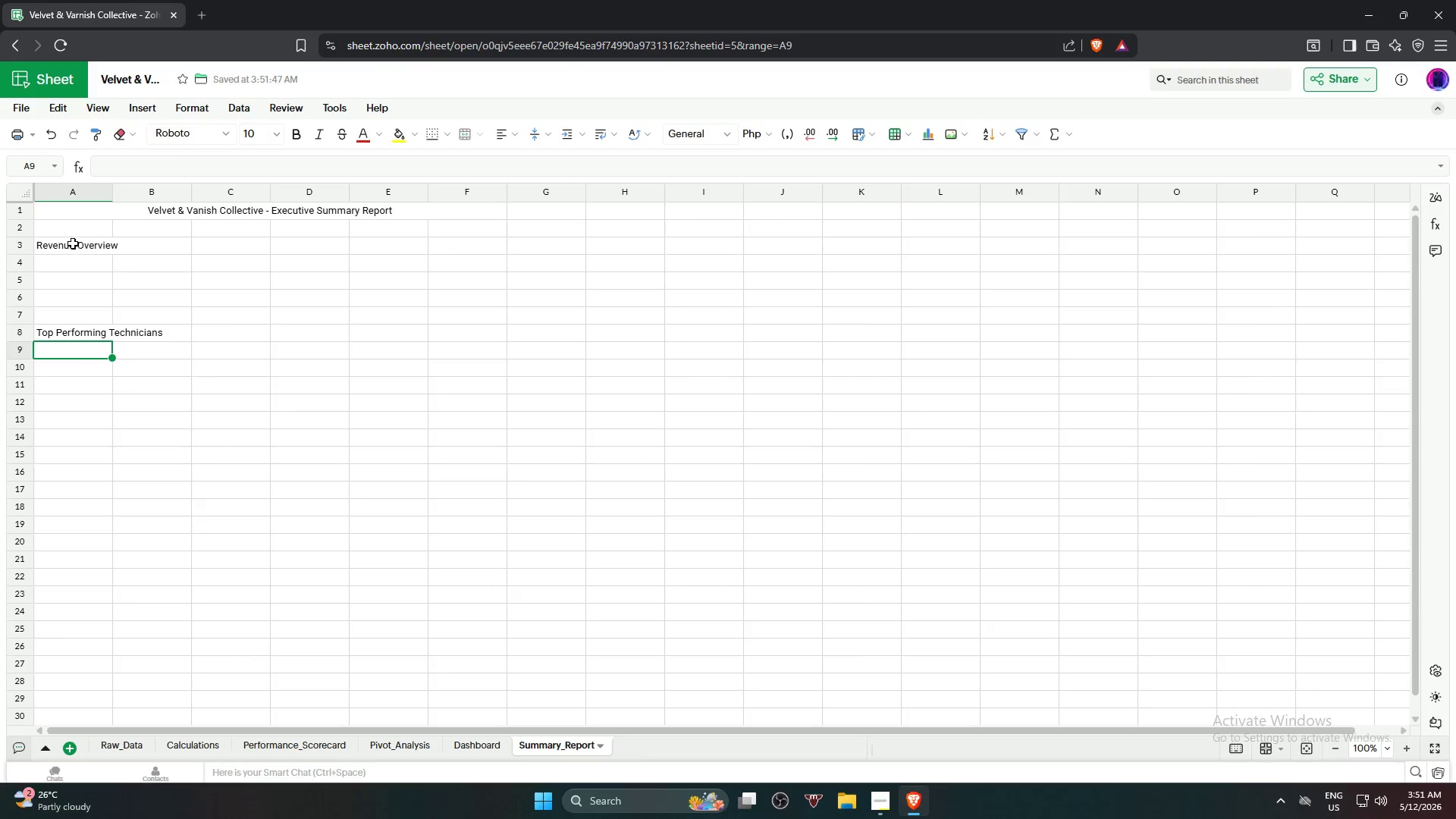 
left_click([58, 427])
 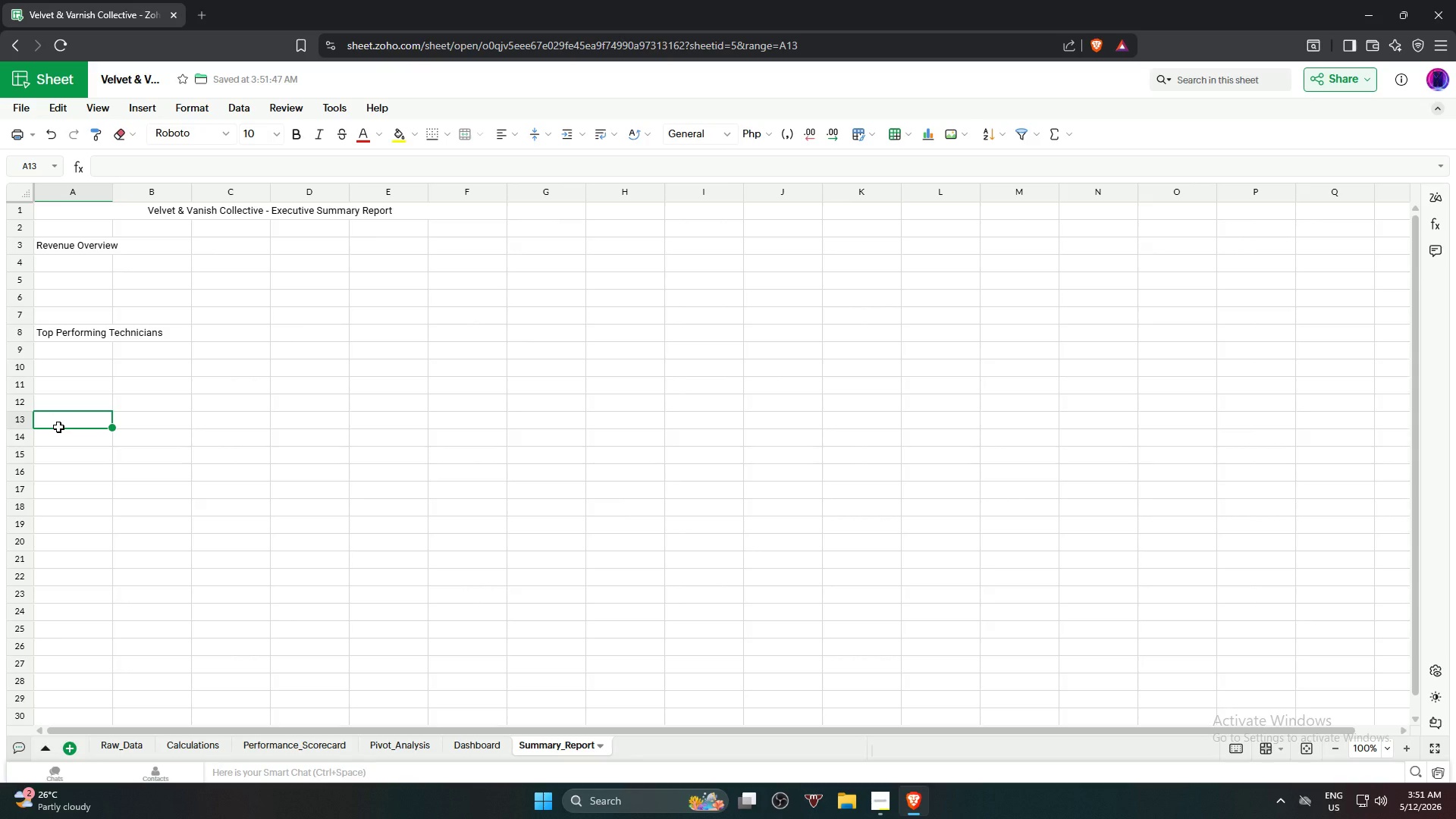 
type(Service Category)
 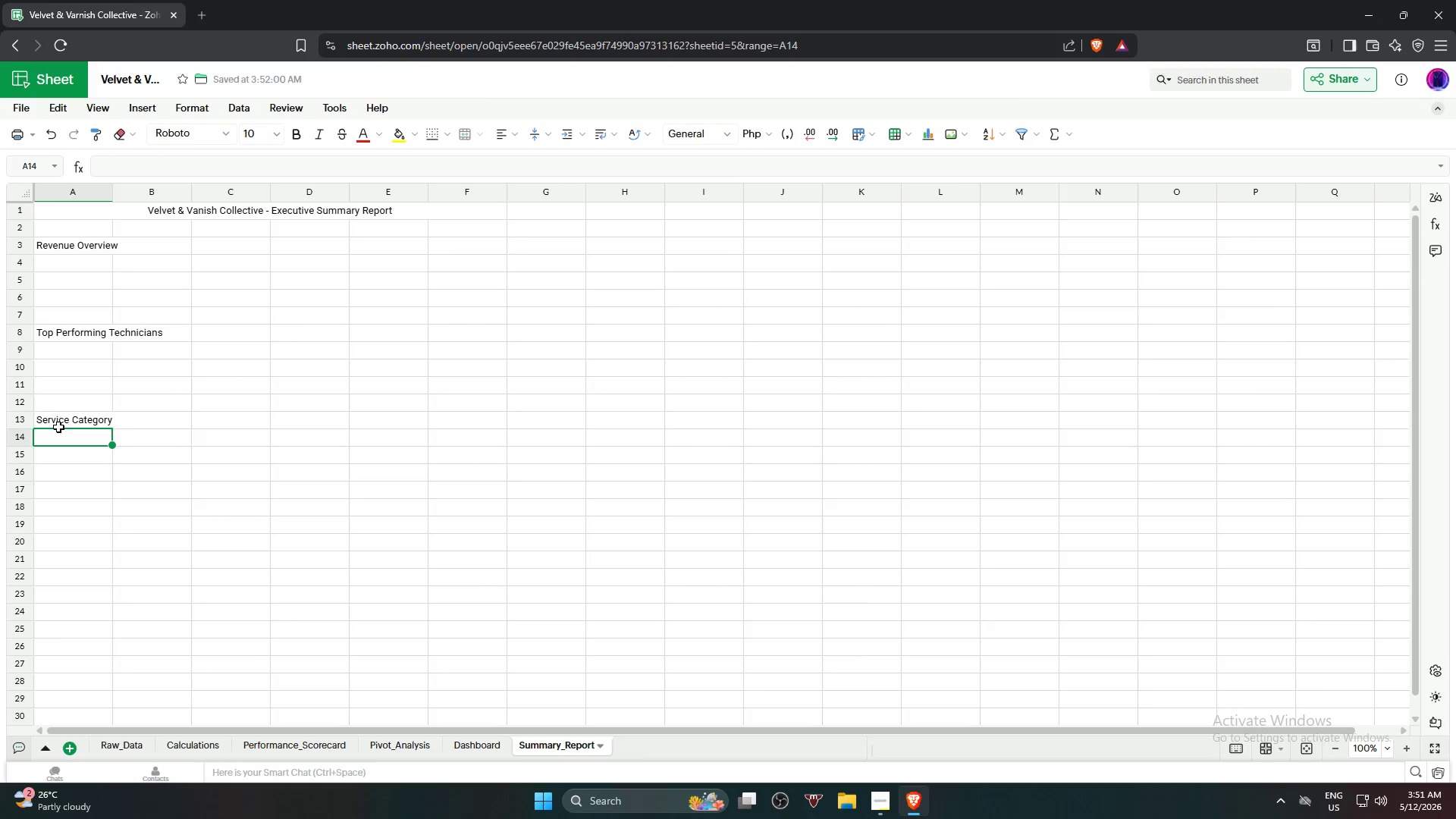 
 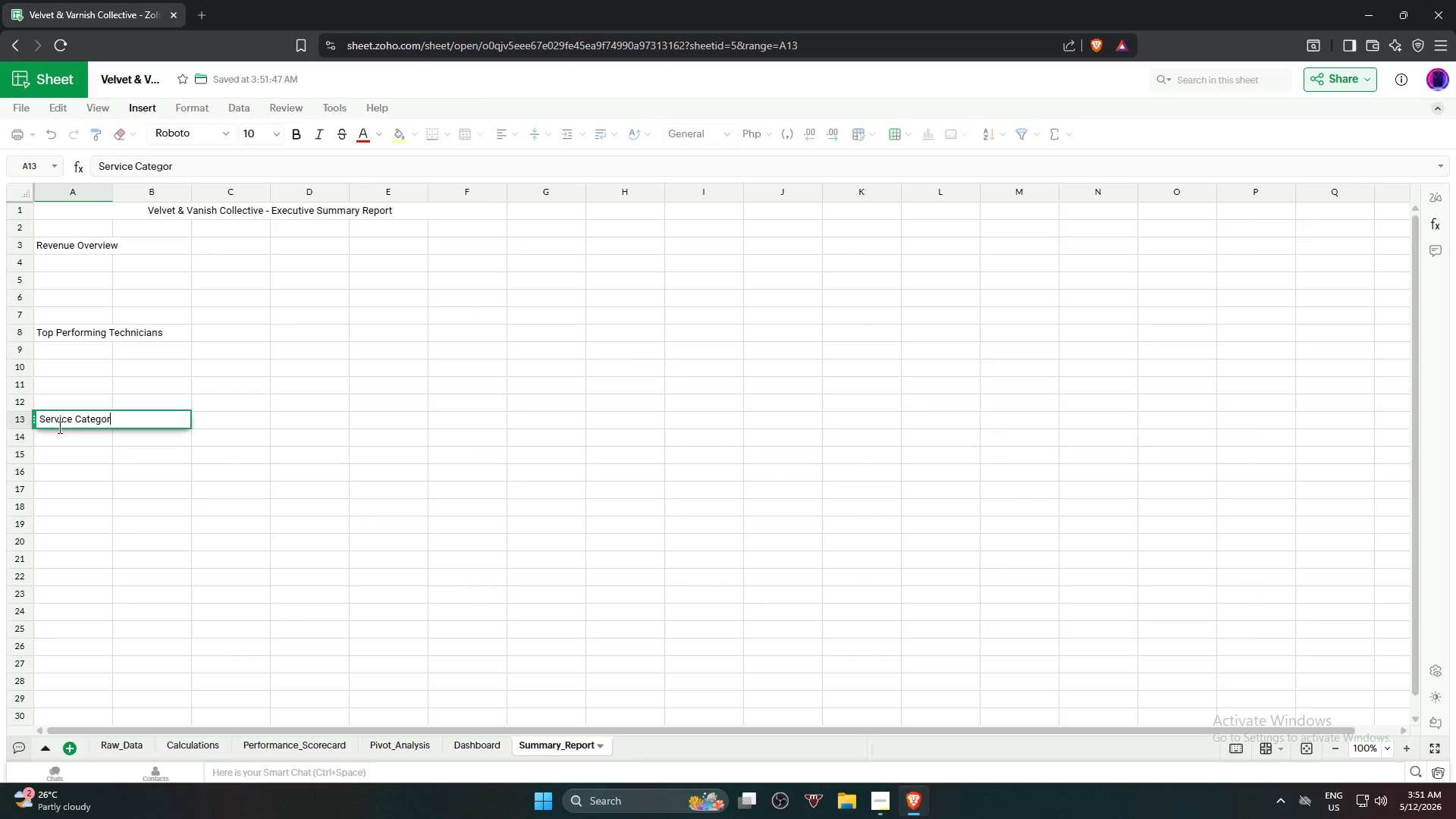 
key(Enter)
 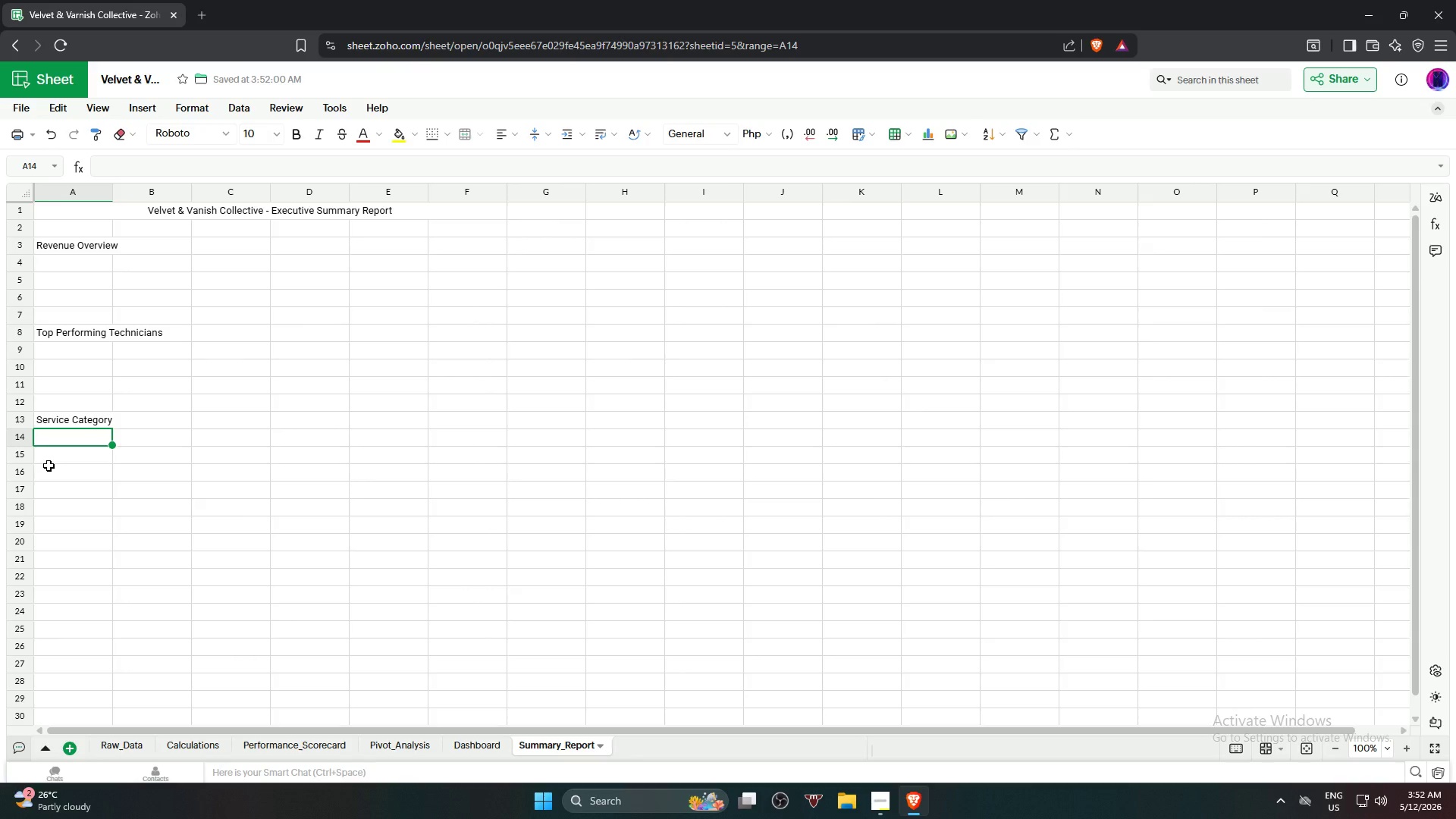 
left_click([67, 510])
 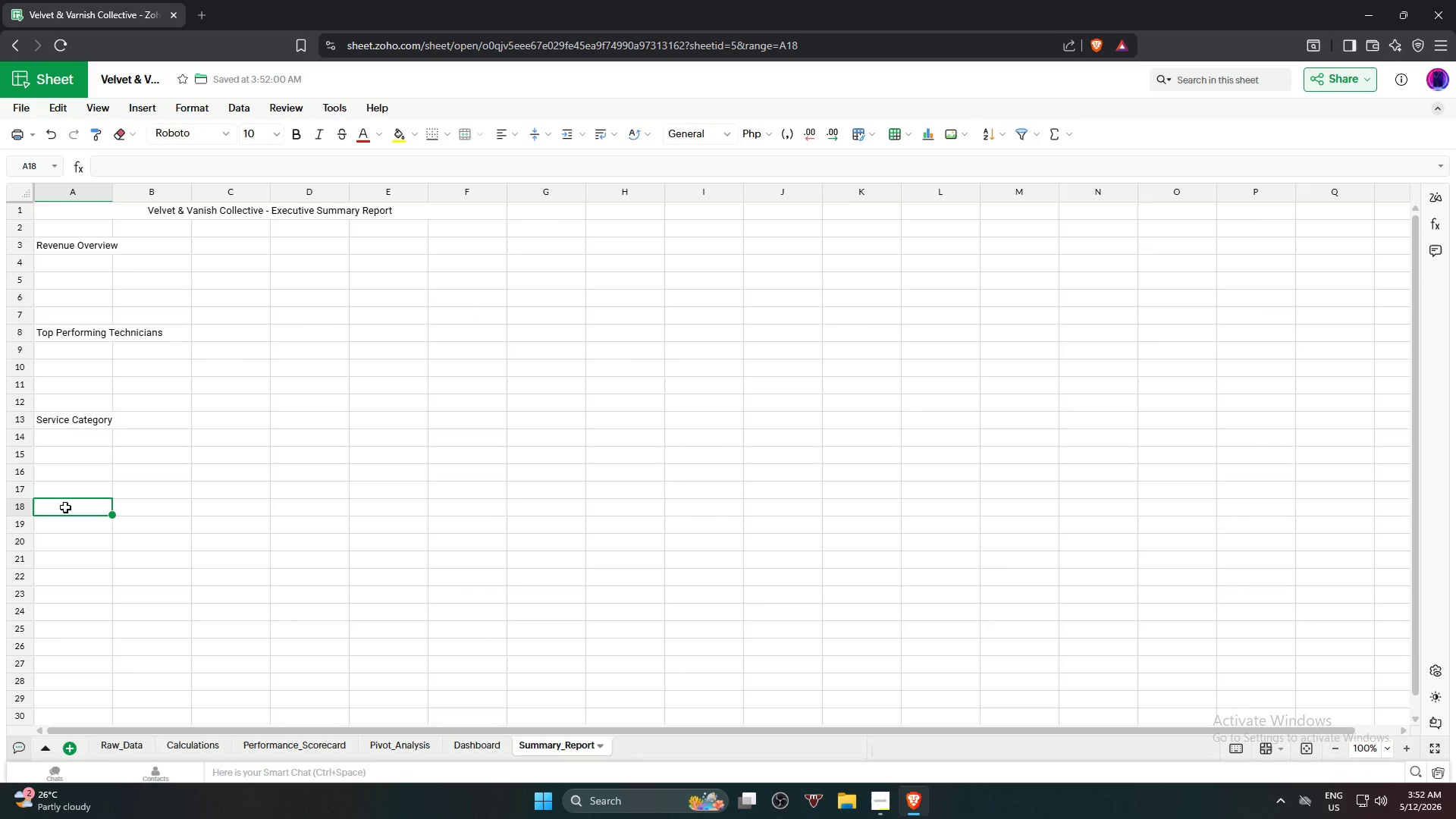 
type(Promotion Insights)
 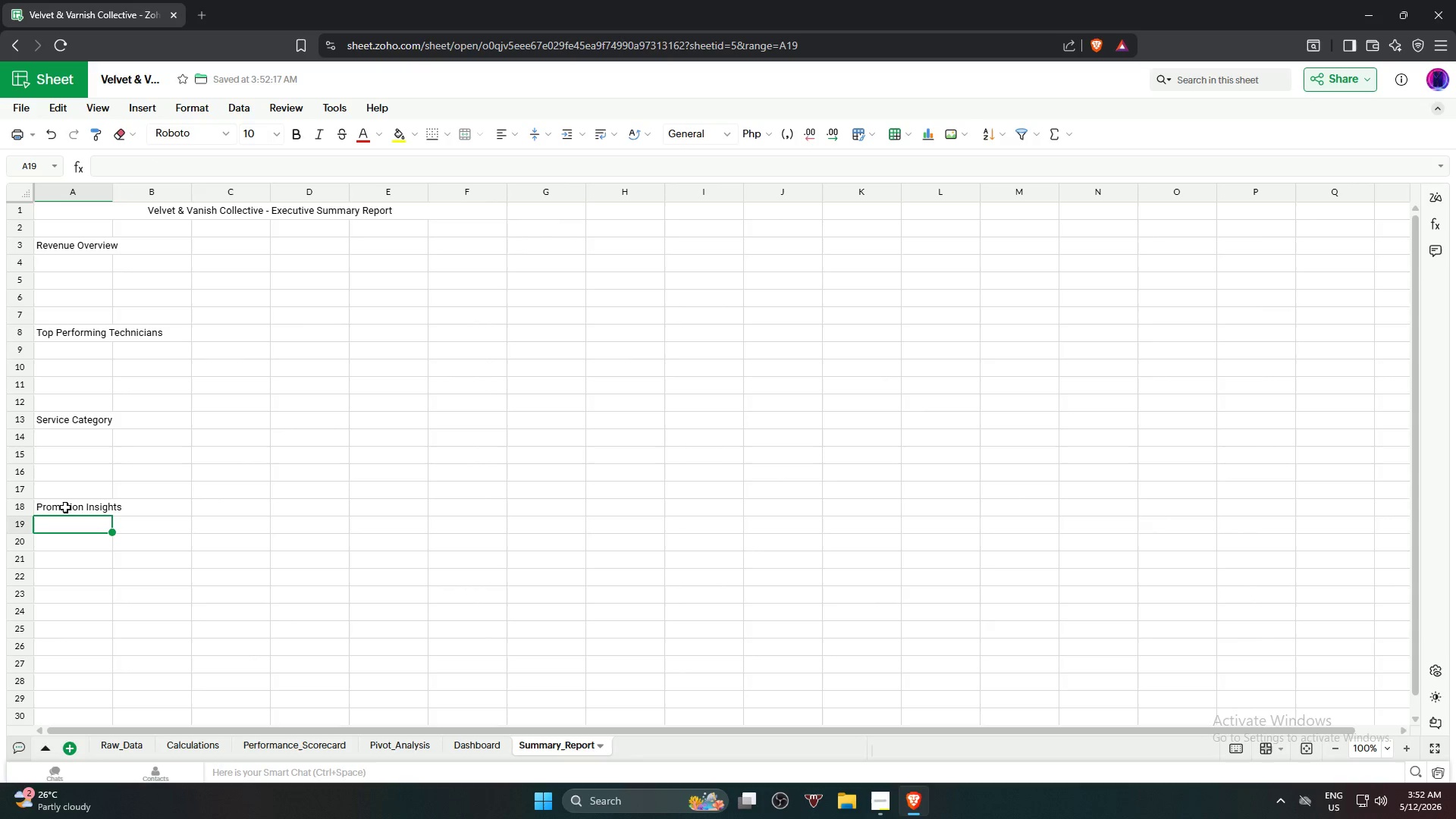 
 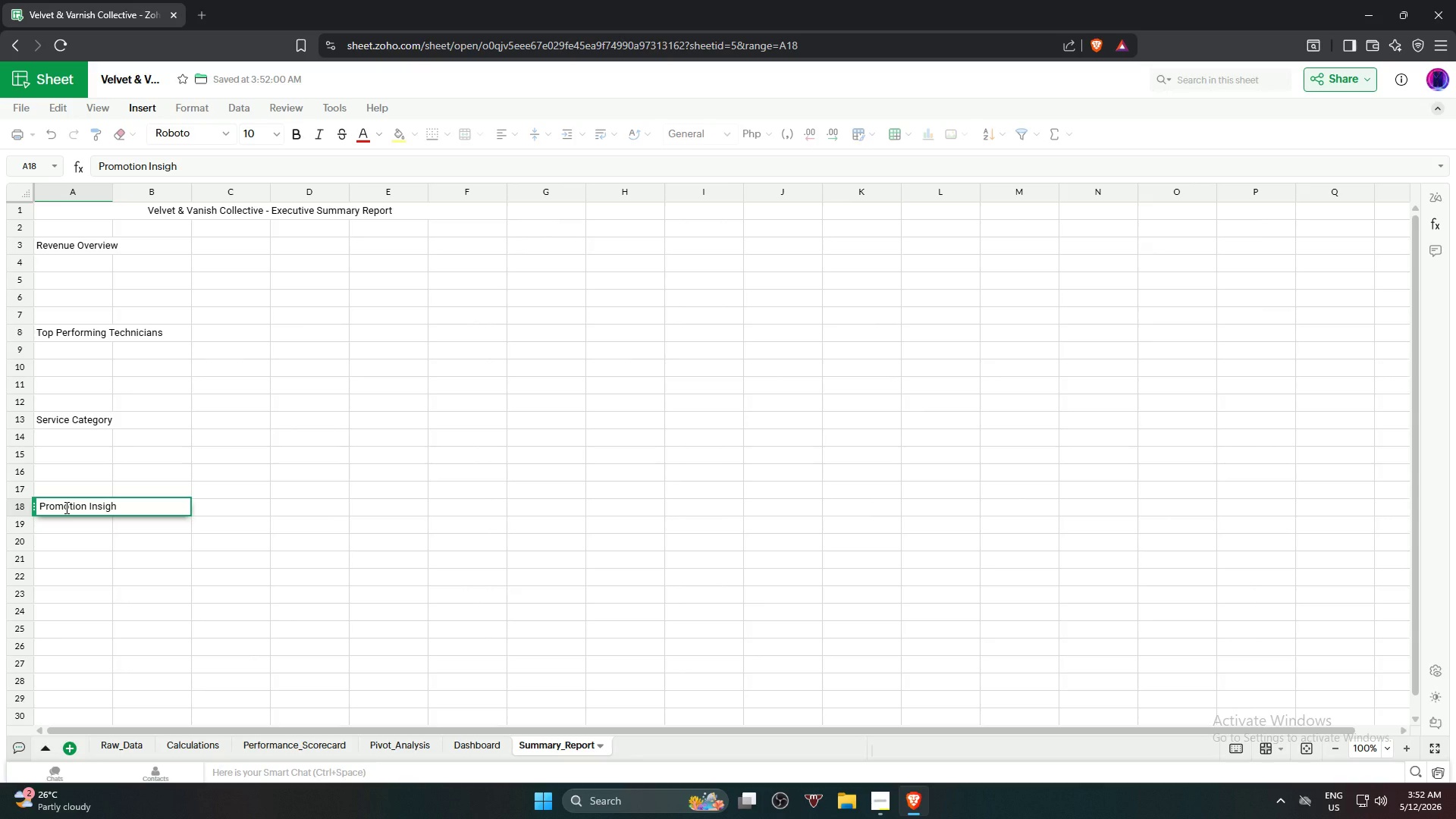 
key(Enter)
 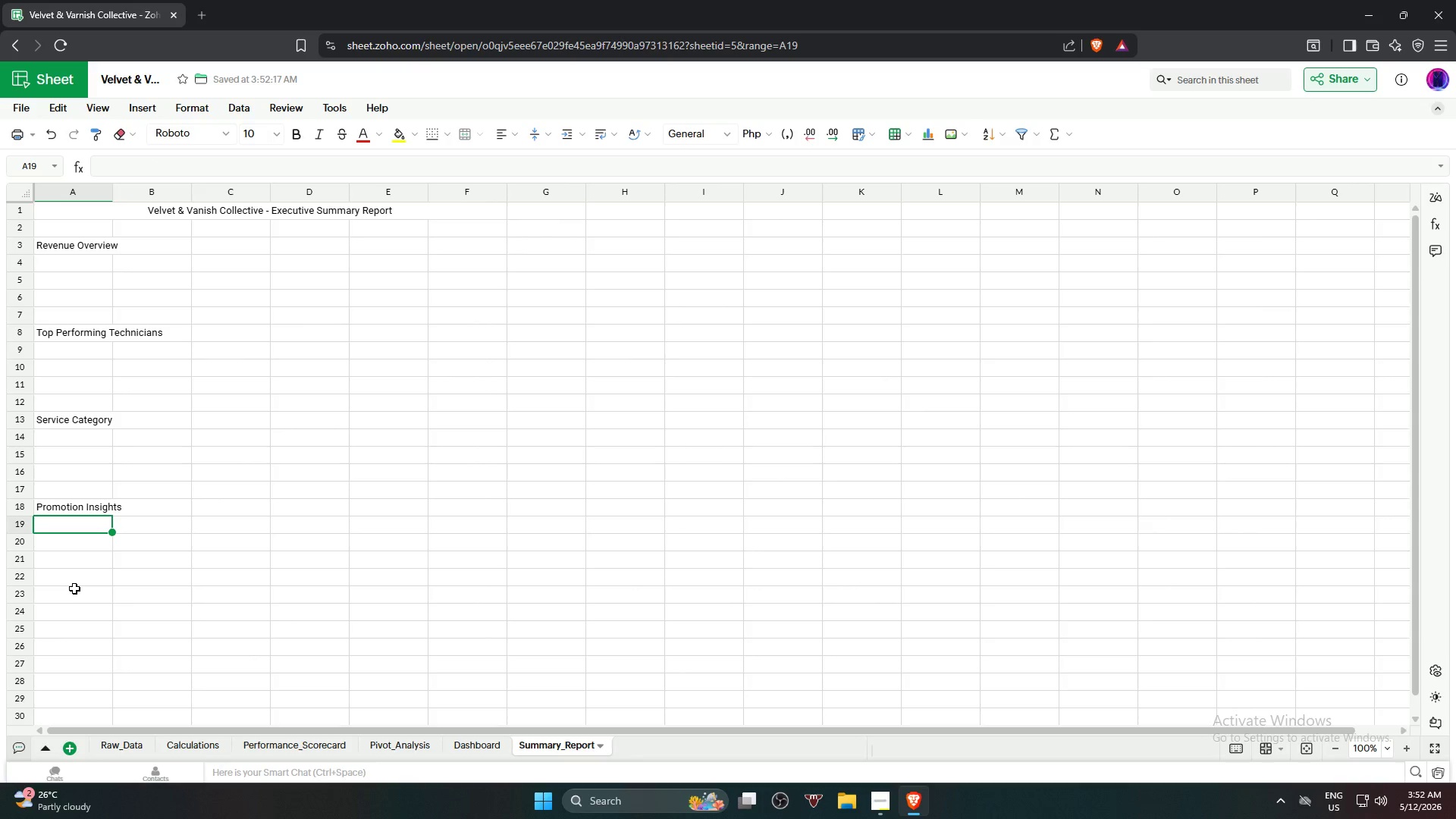 
left_click([80, 601])
 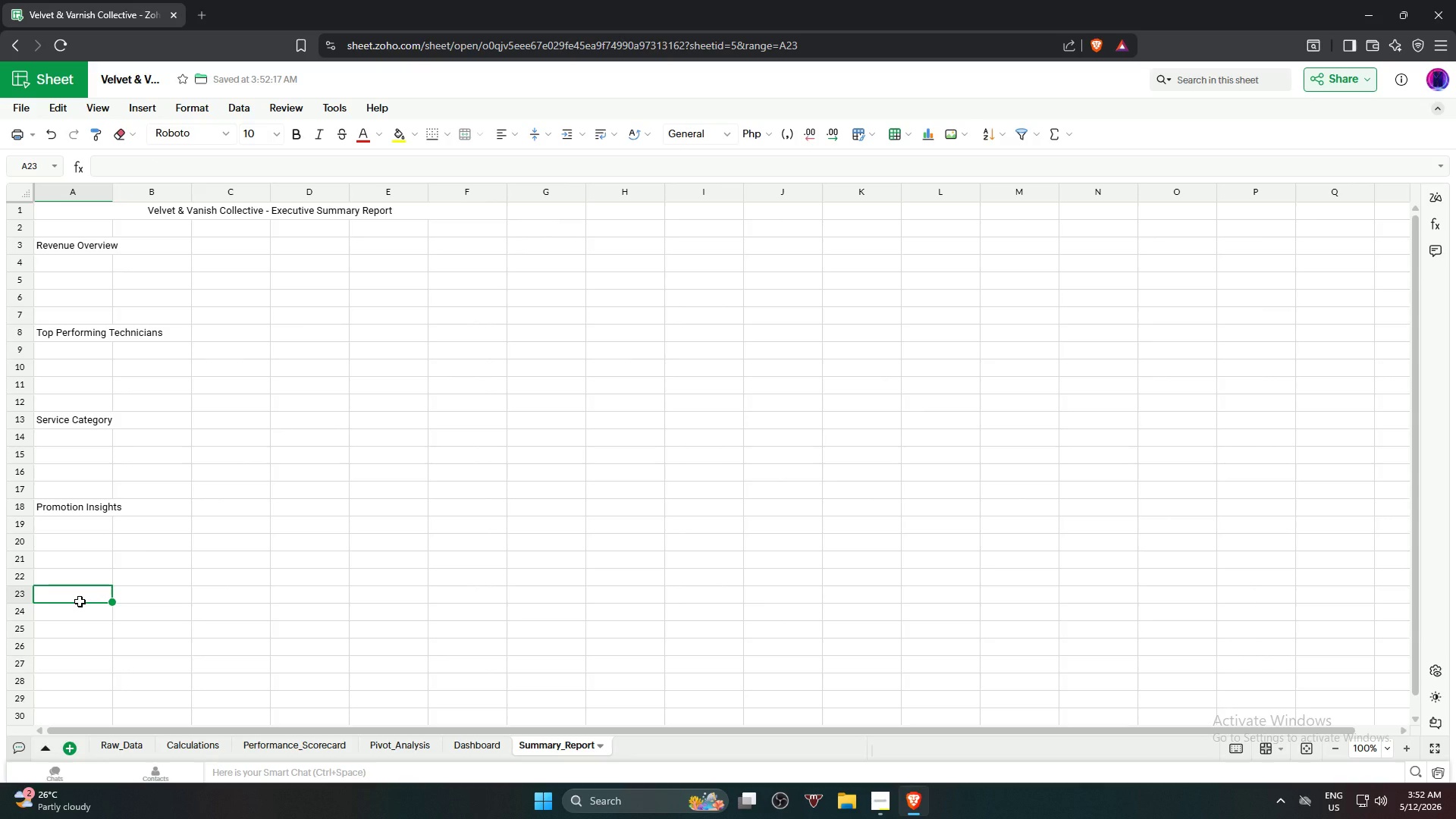 
type(Commission Summary)
 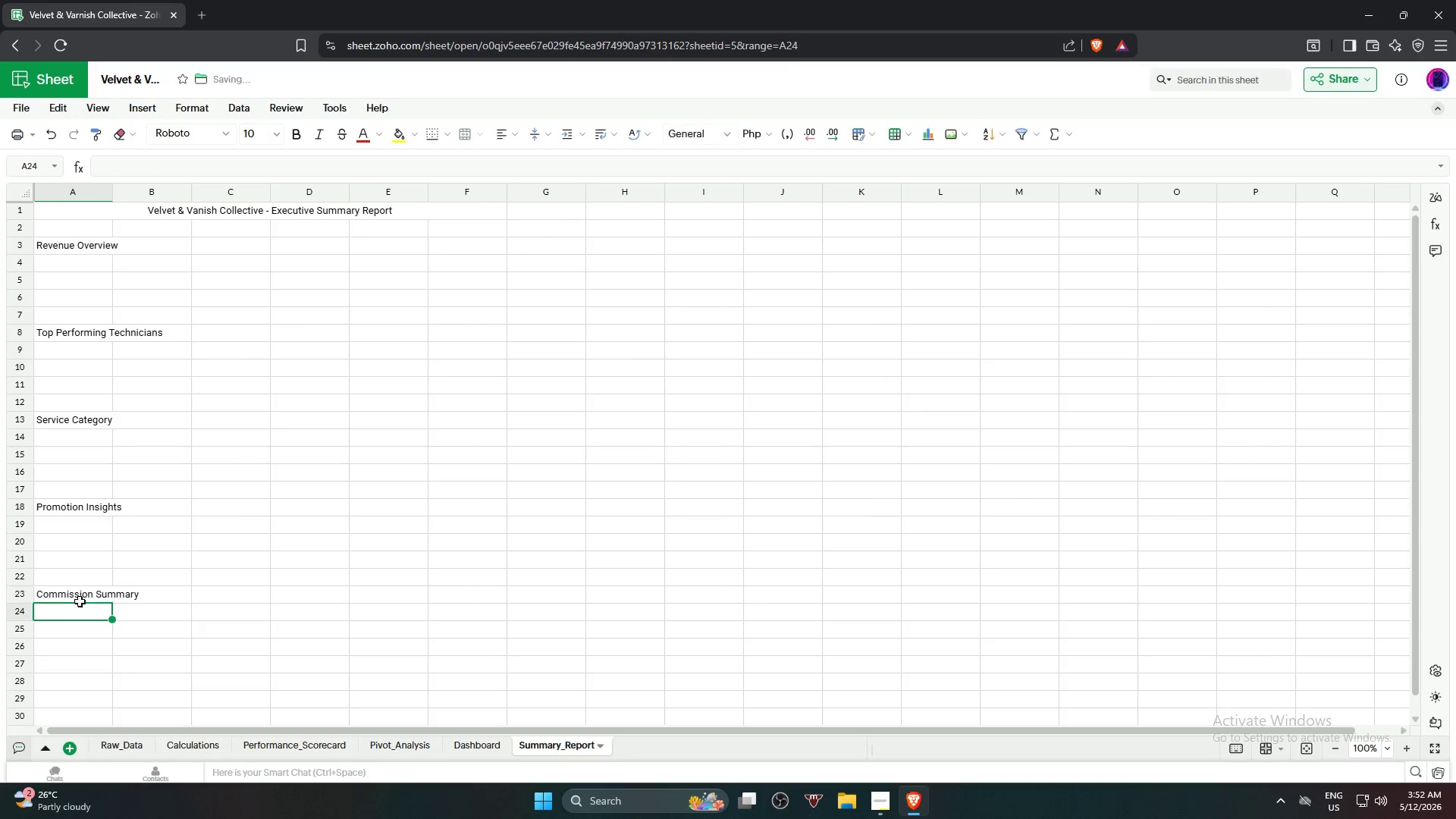 
key(Enter)
 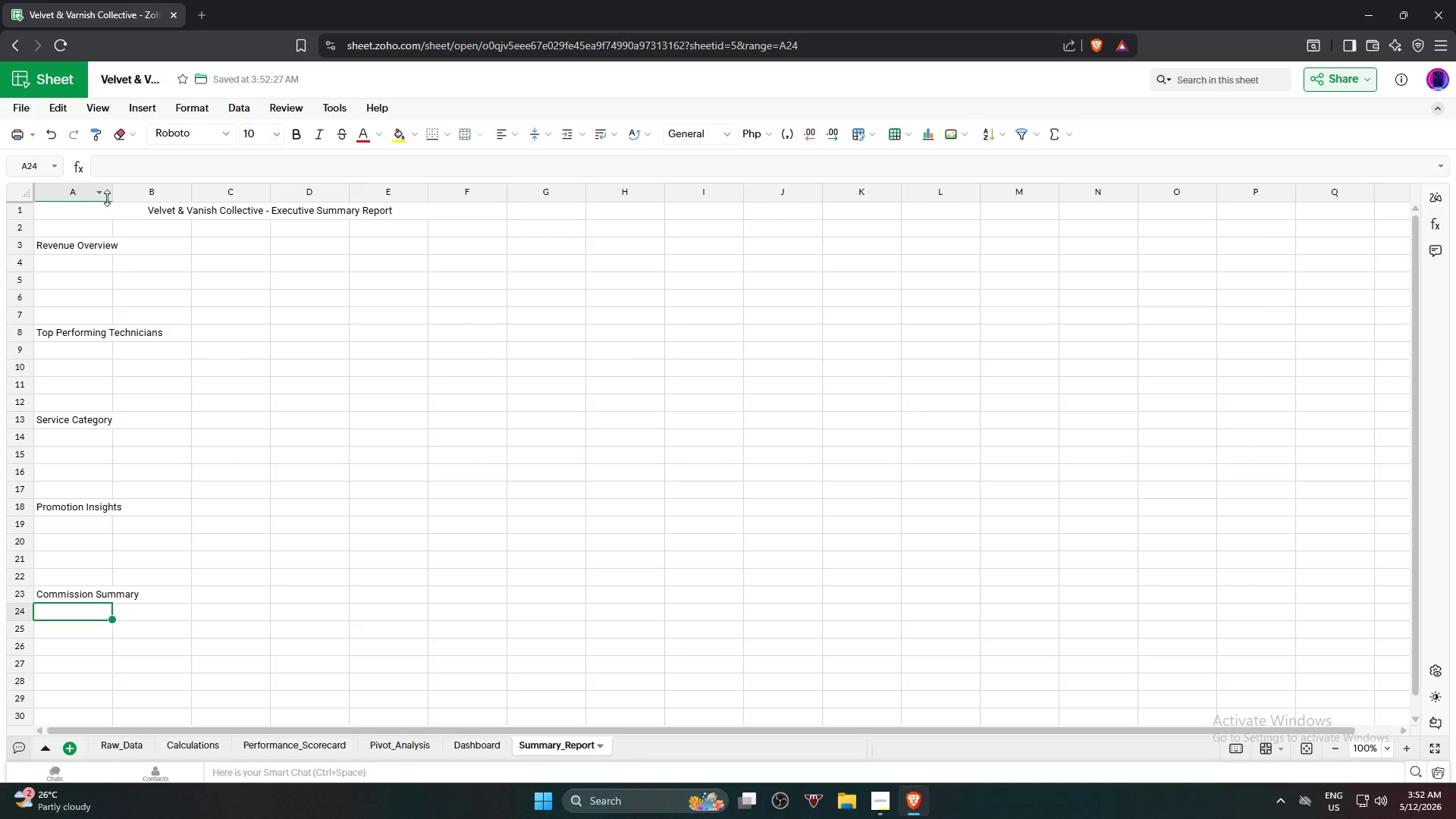 
left_click_drag(start_coordinate=[111, 195], to_coordinate=[166, 206])
 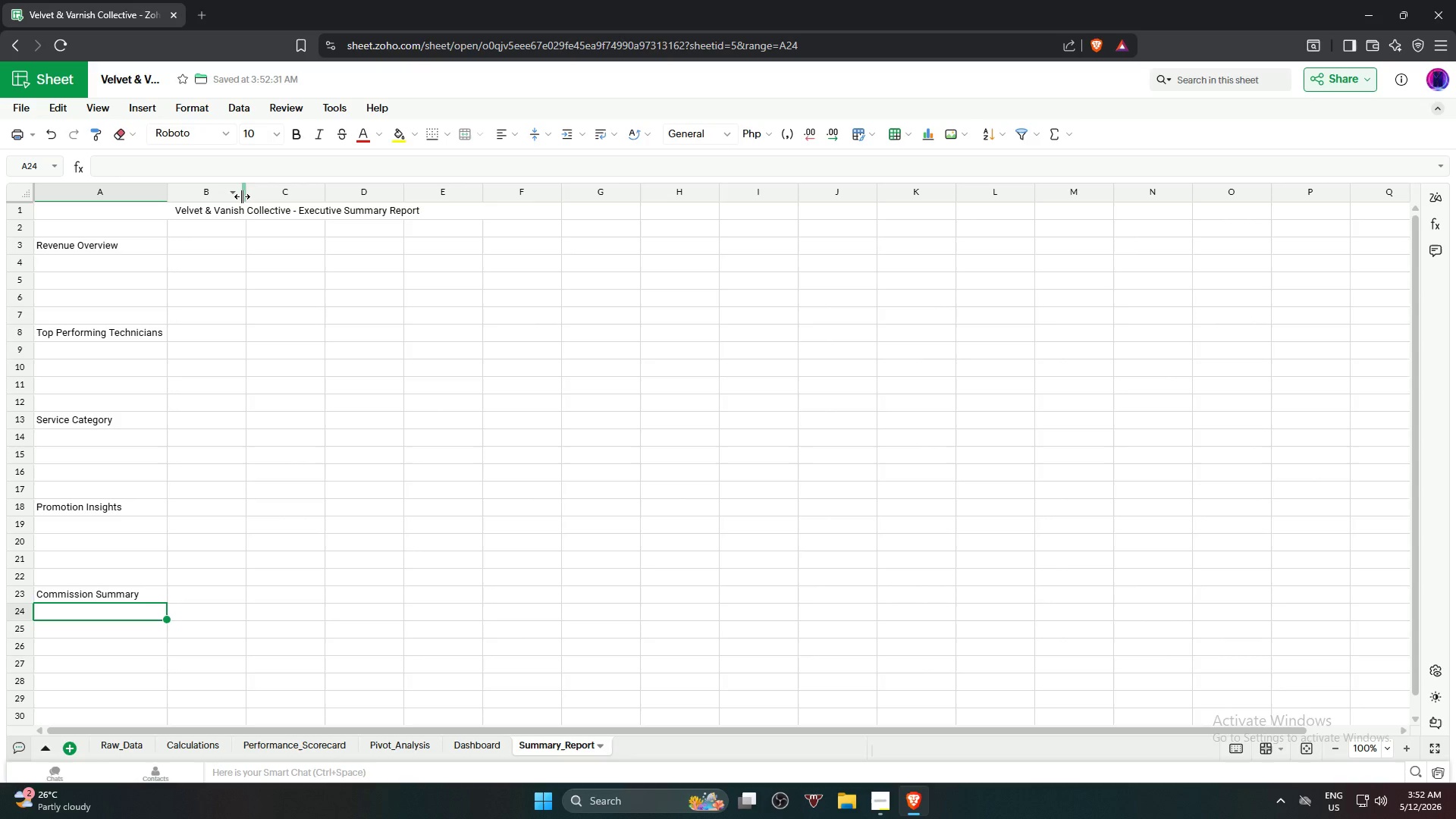 
left_click_drag(start_coordinate=[242, 196], to_coordinate=[265, 198])
 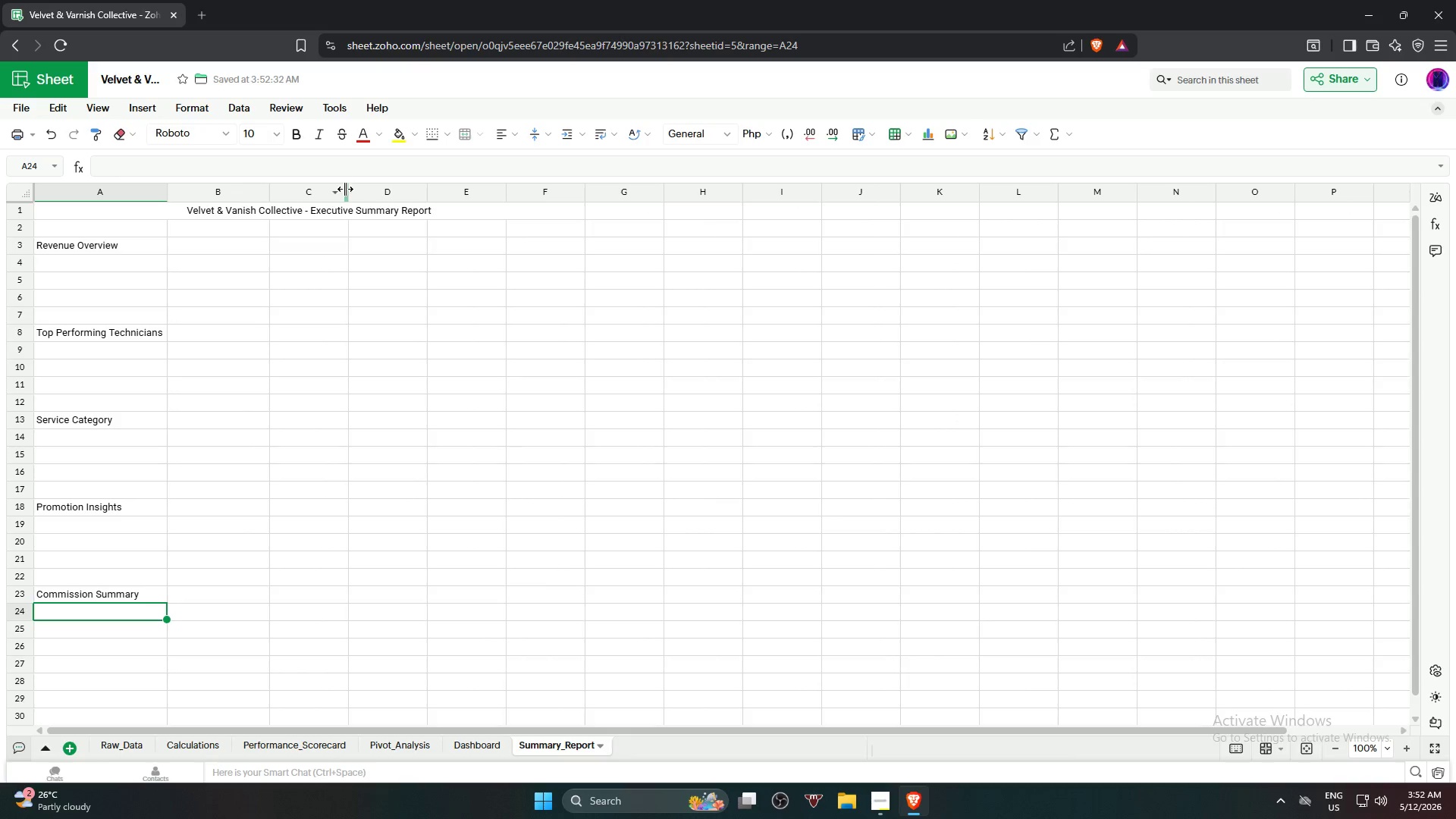 
left_click_drag(start_coordinate=[345, 190], to_coordinate=[366, 195])
 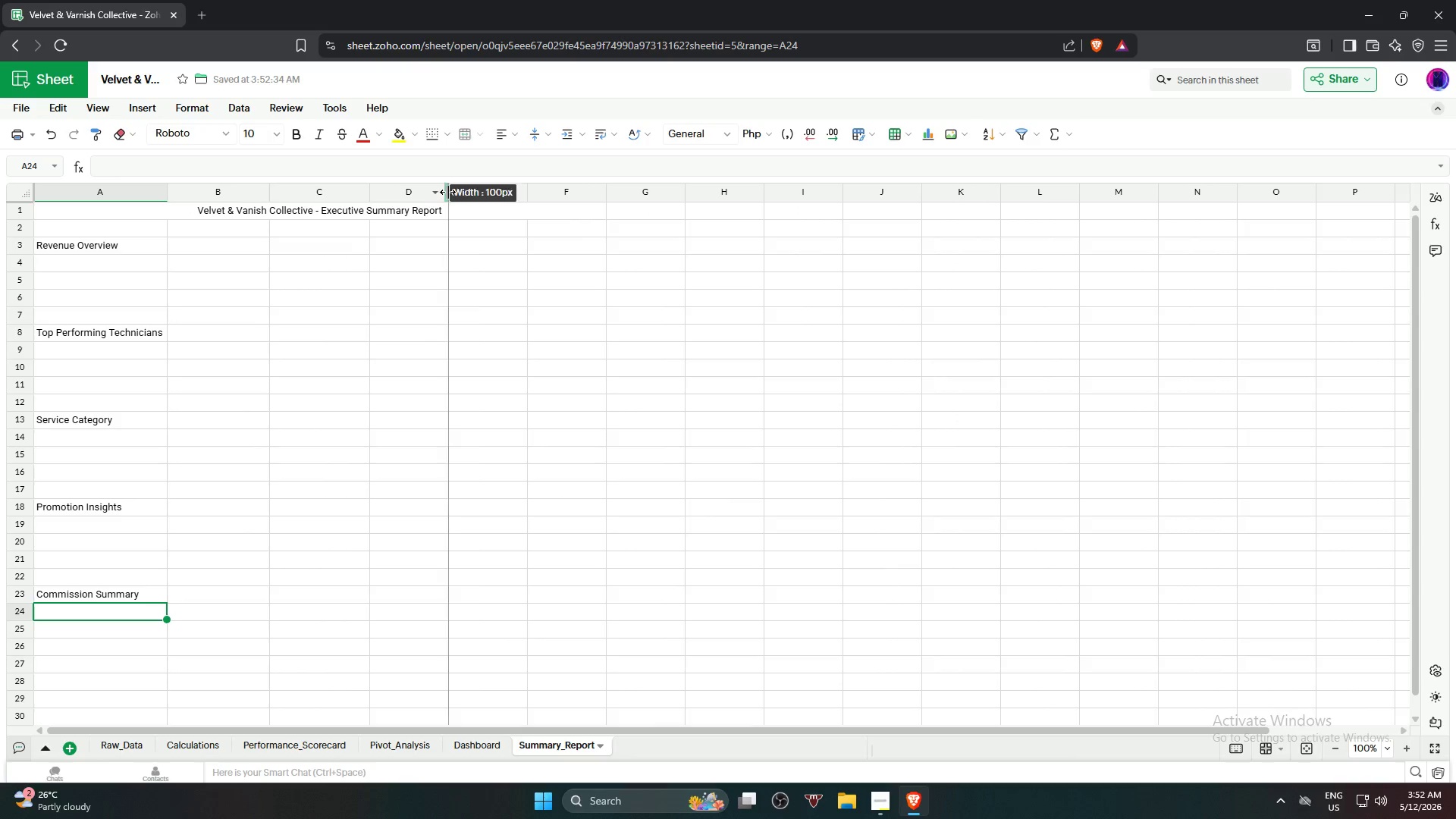 
left_click_drag(start_coordinate=[445, 192], to_coordinate=[466, 196])
 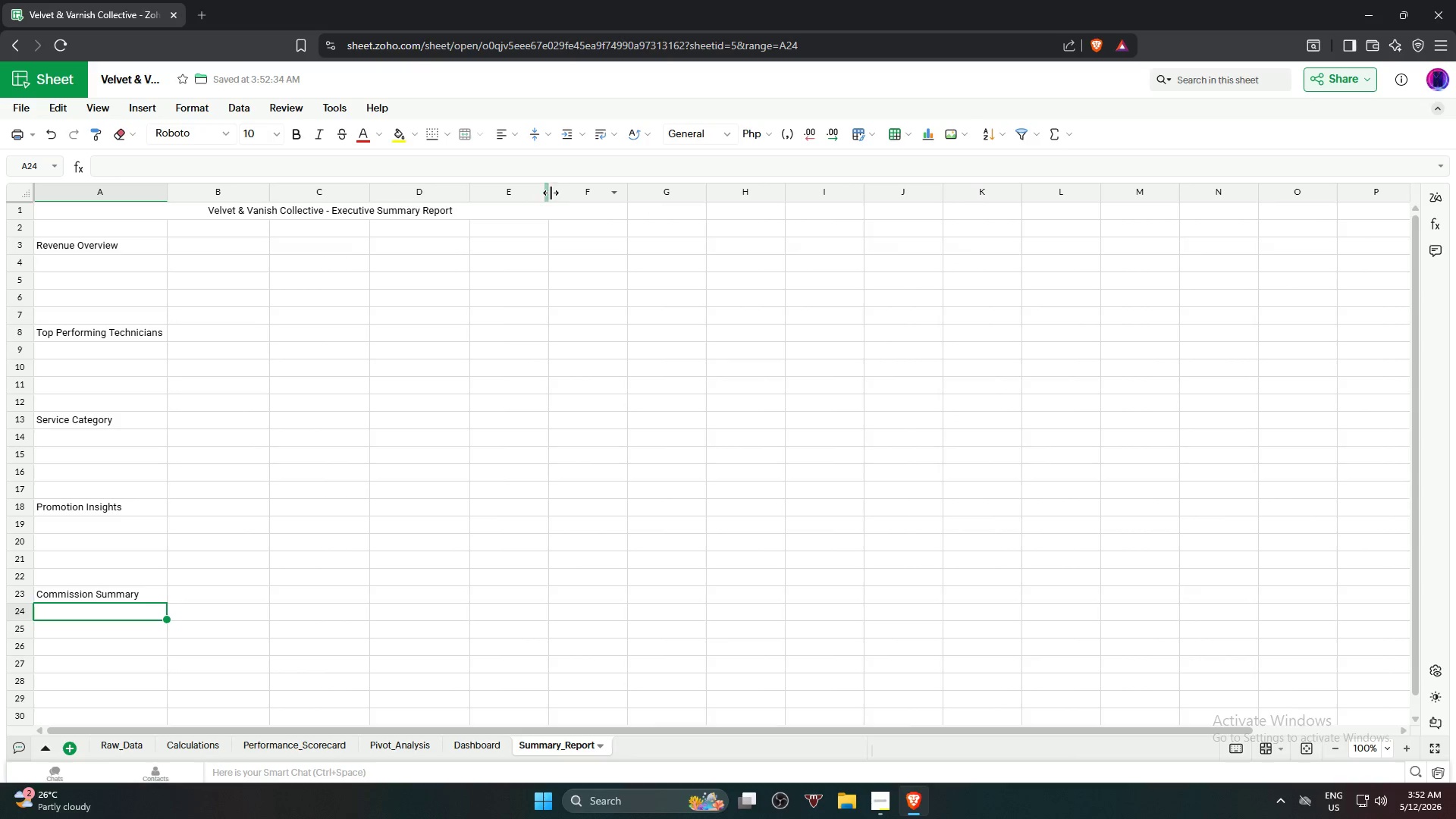 
left_click_drag(start_coordinate=[551, 193], to_coordinate=[563, 196])
 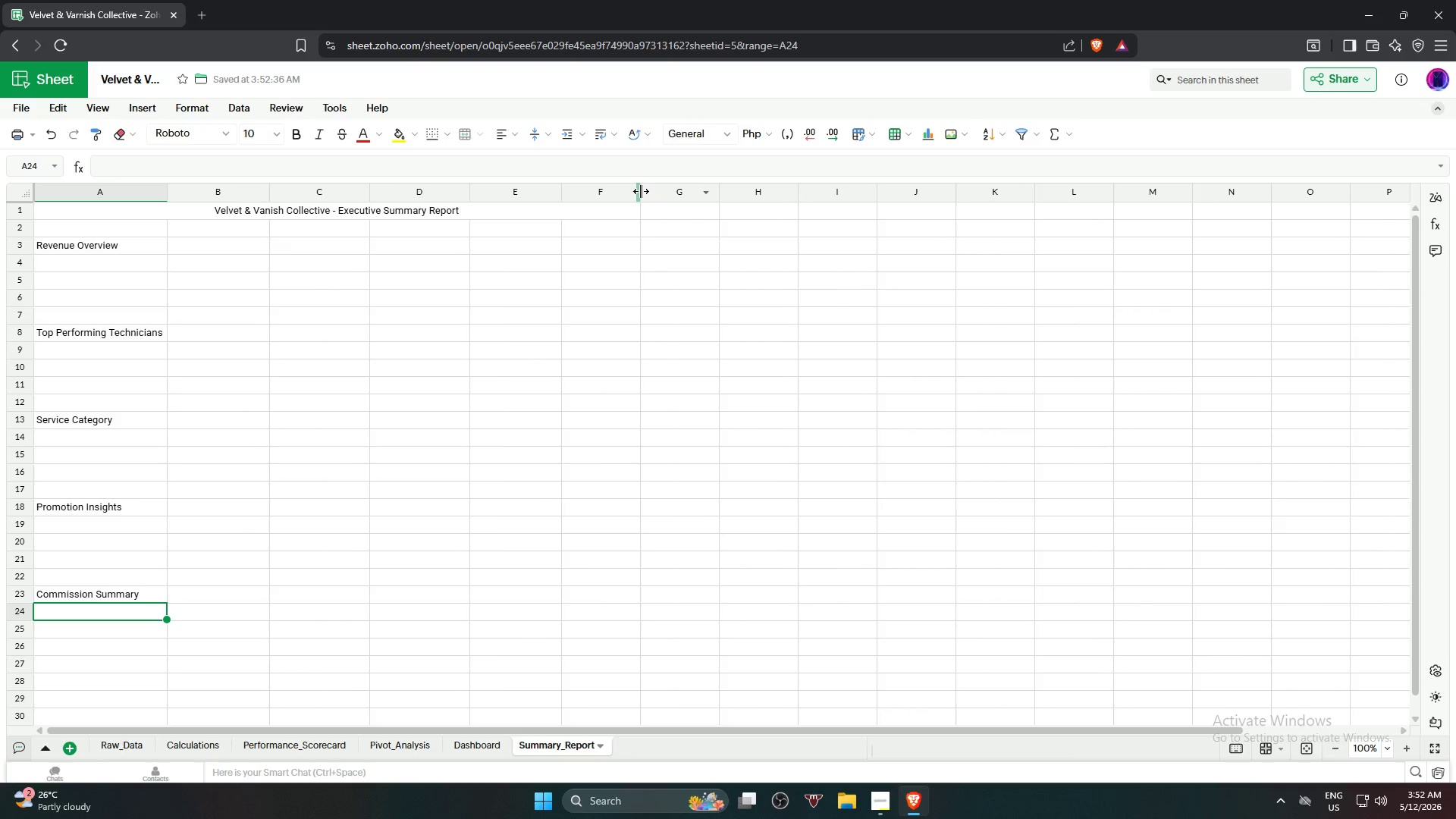 
left_click_drag(start_coordinate=[642, 192], to_coordinate=[665, 196])
 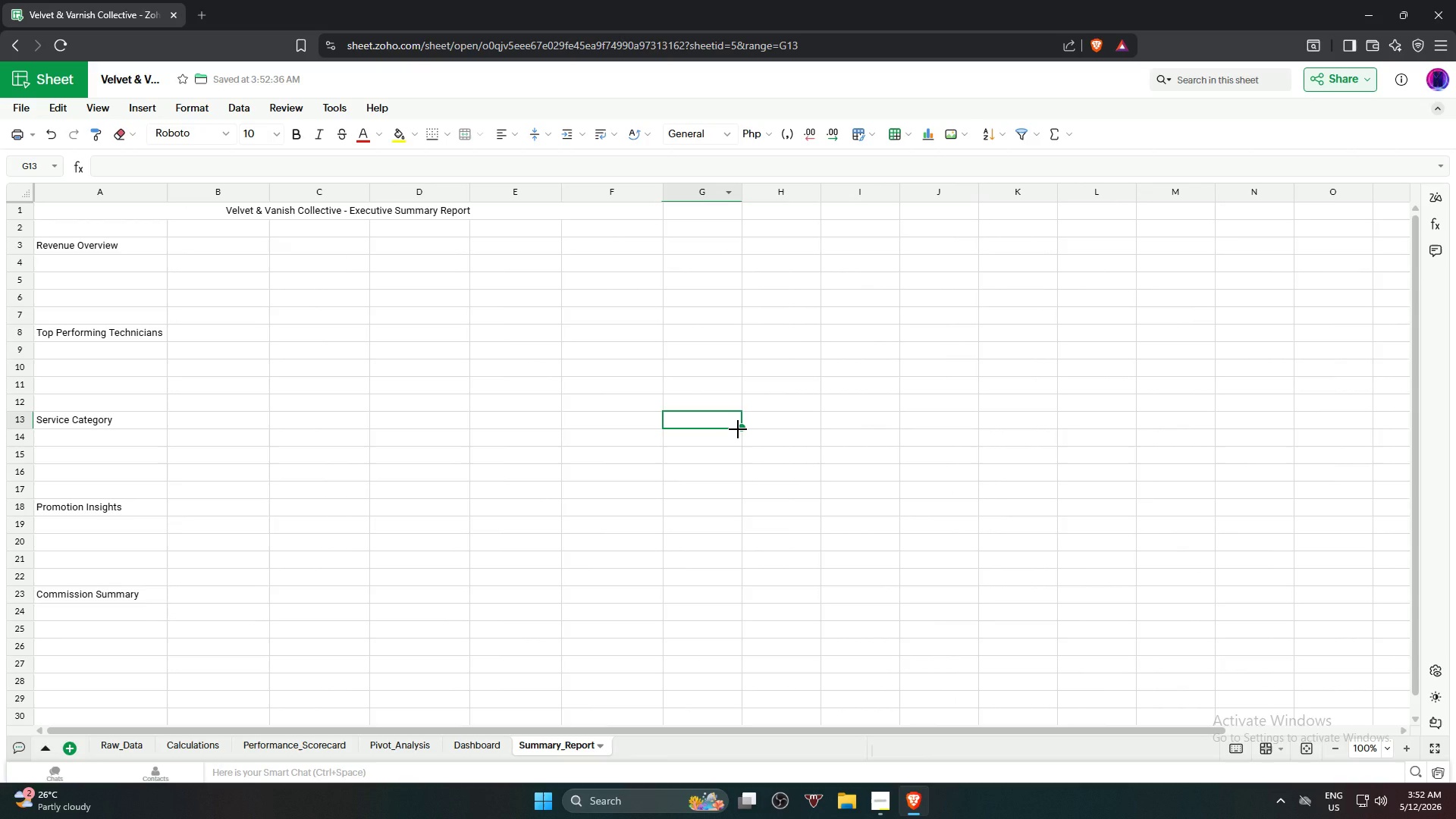 
left_click([738, 429])
 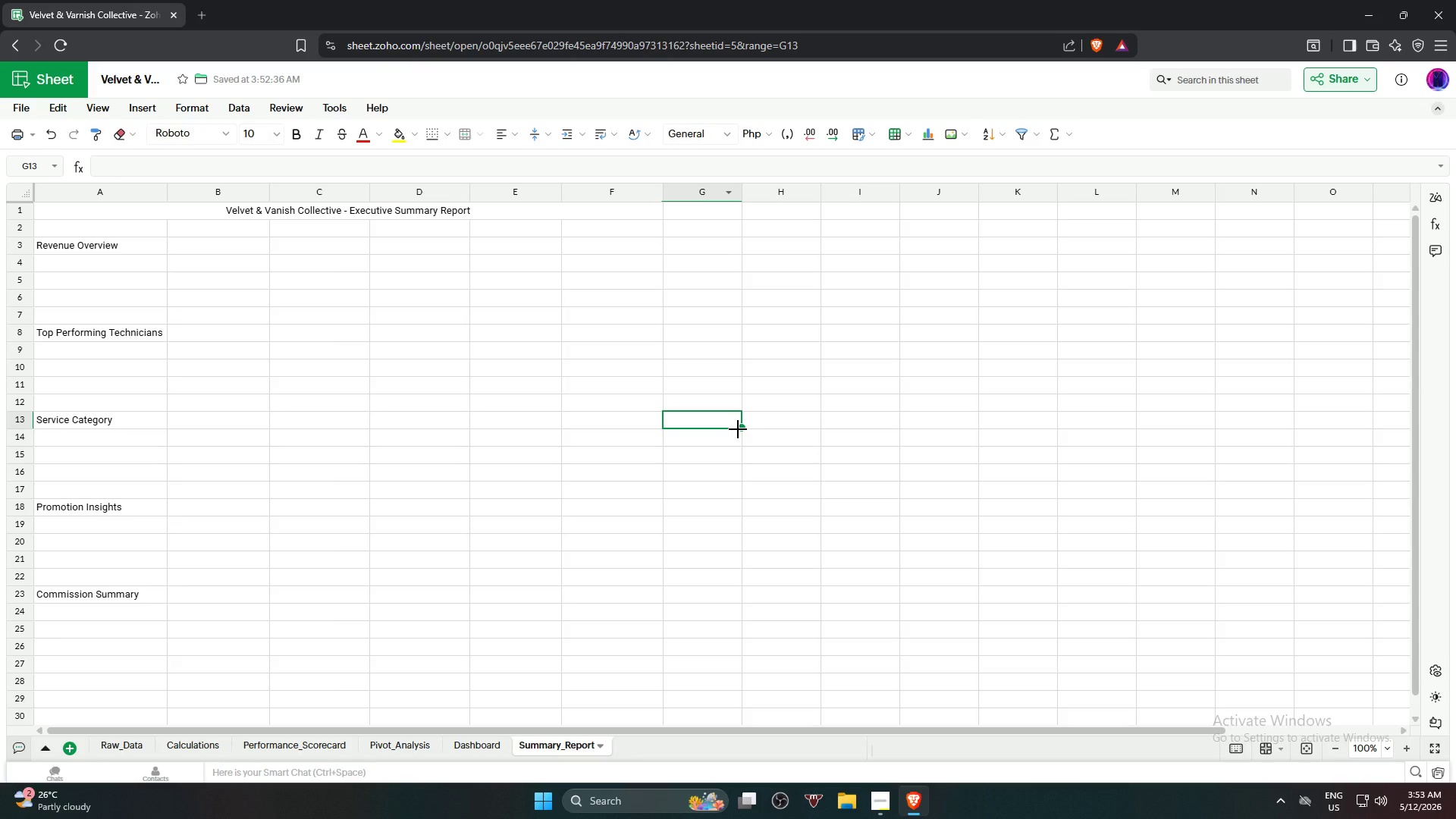 
wait(28.53)
 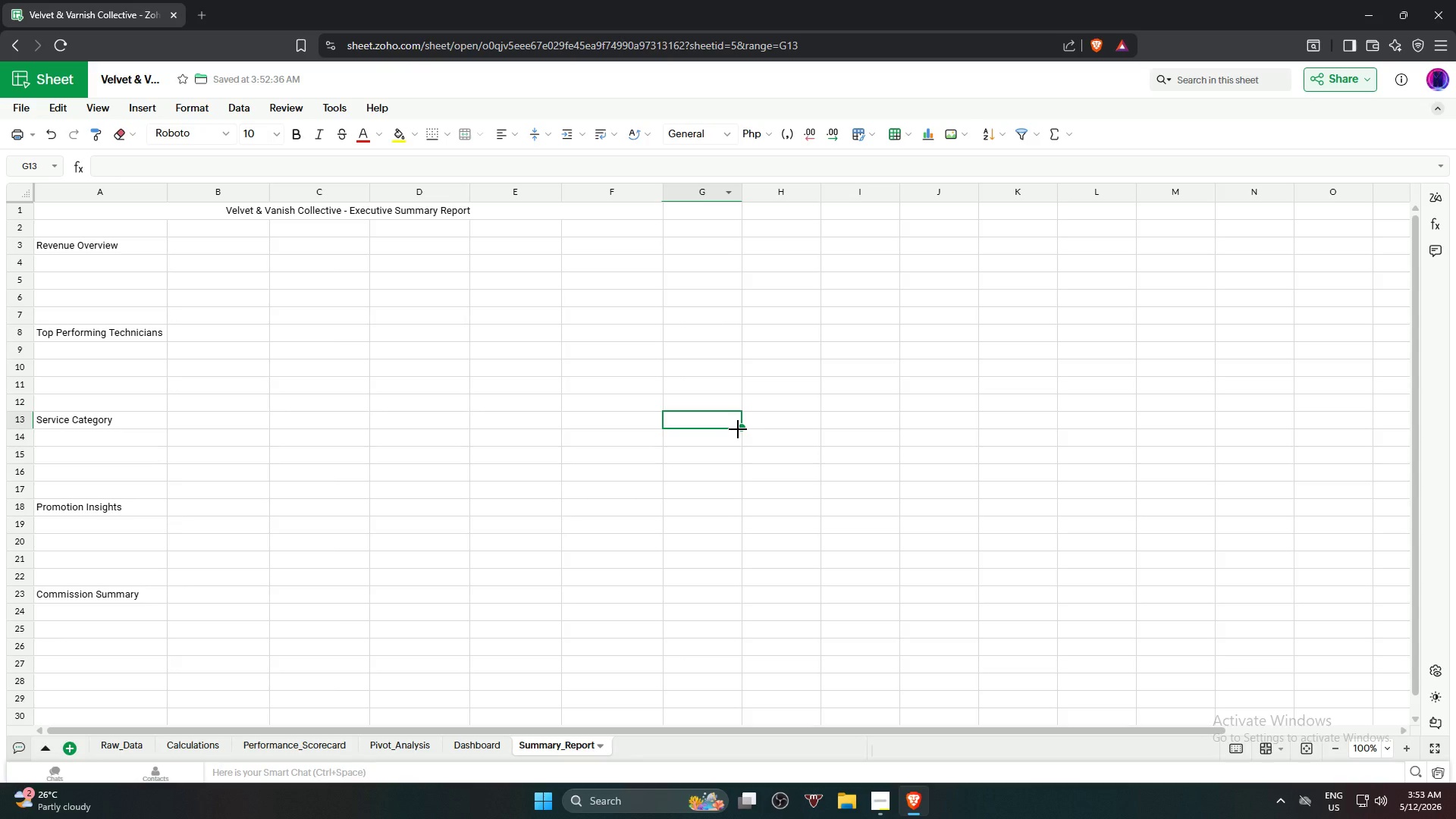 
left_click([817, 406])
 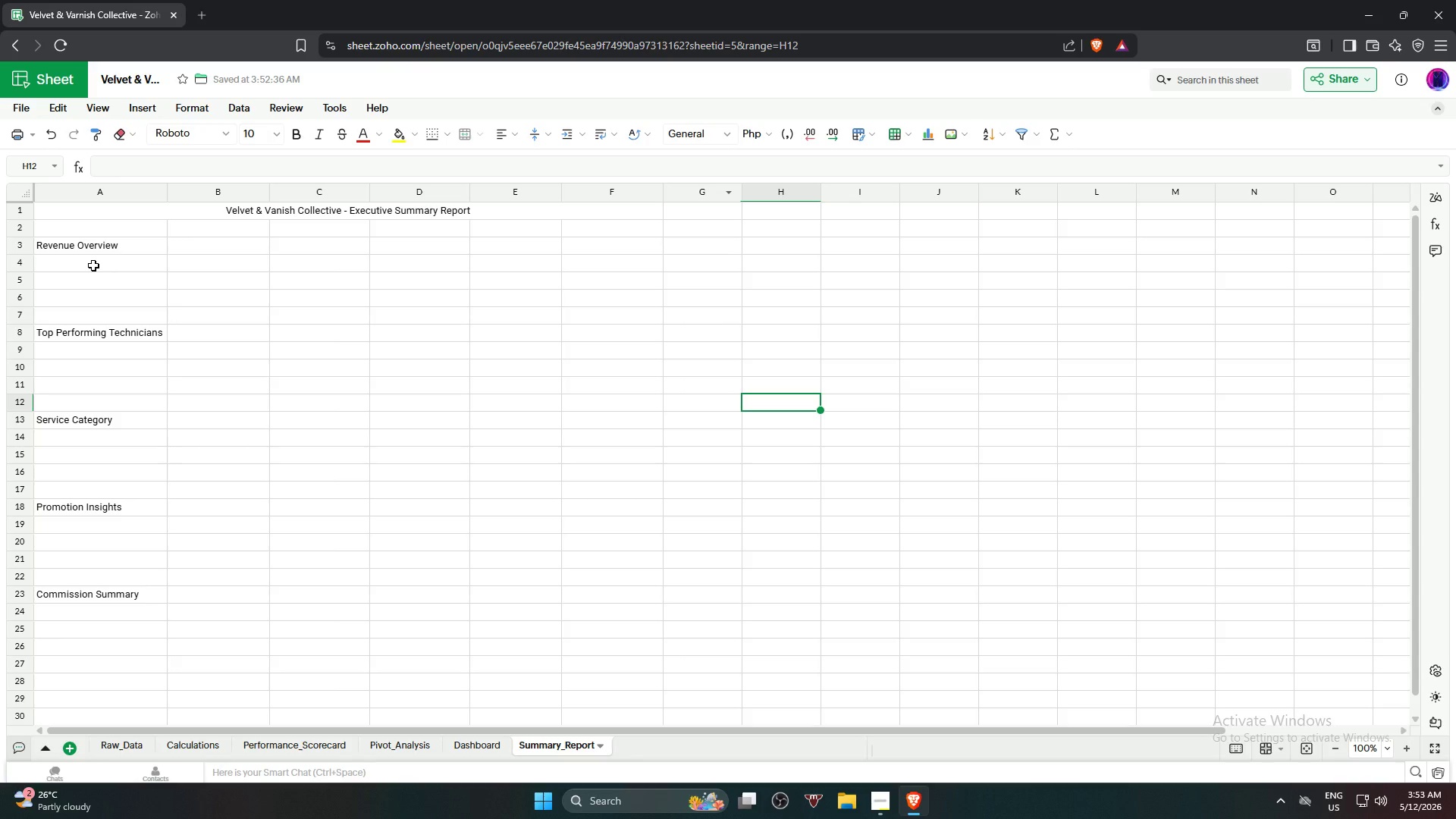 
wait(50.14)
 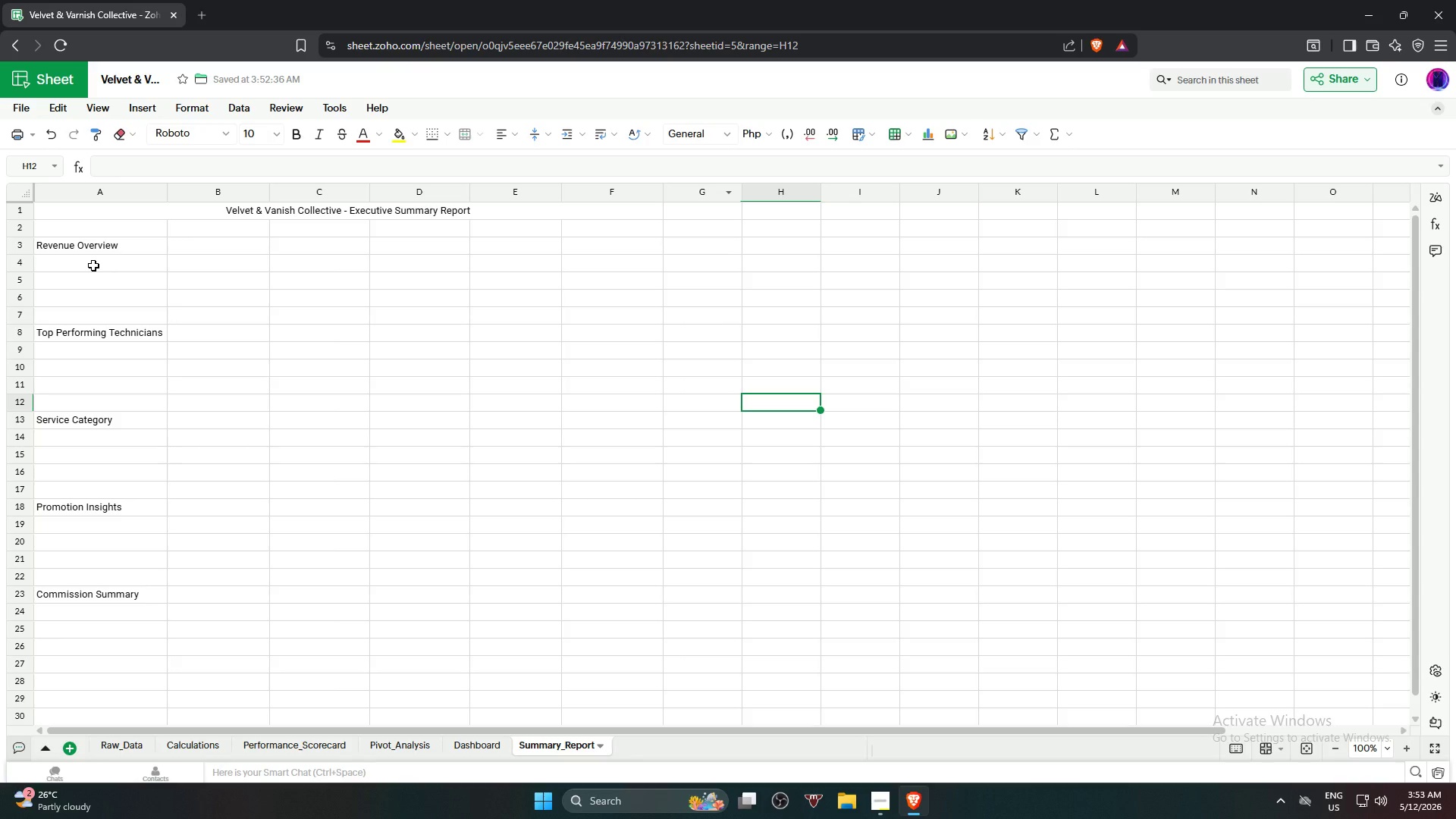 
left_click([93, 265])
 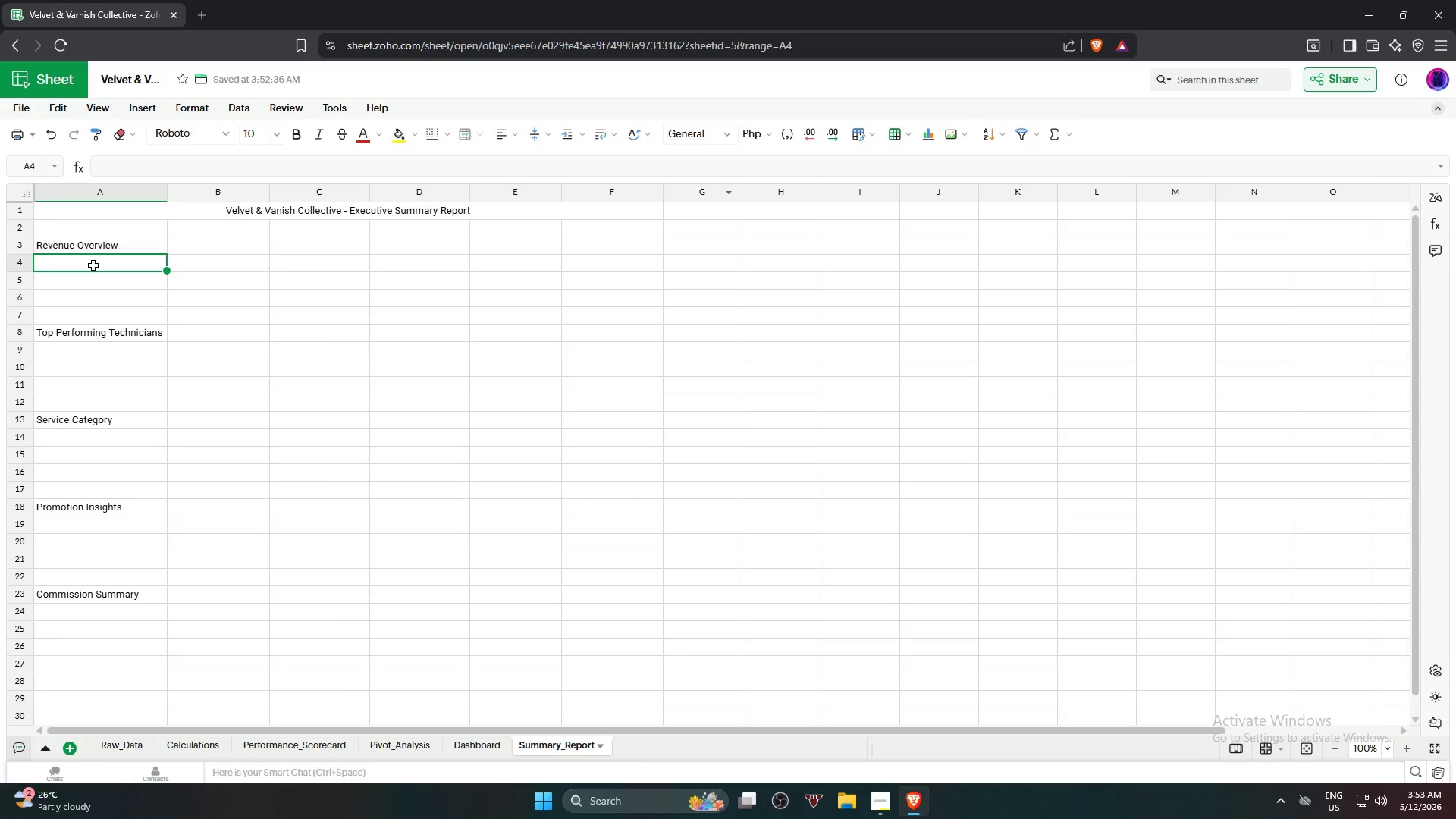 
type(Revenue)
 